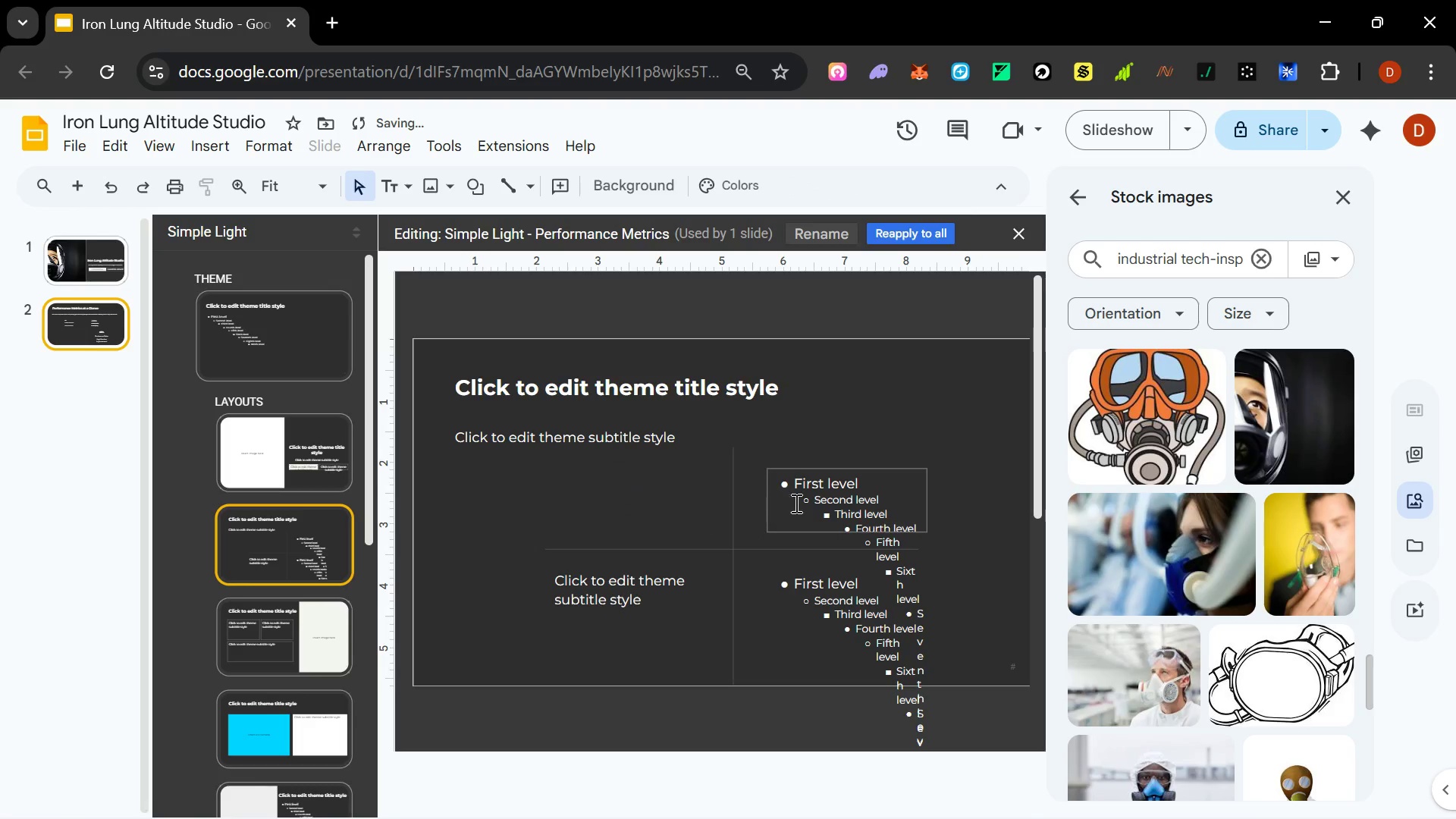 
key(Shift+ShiftLeft)
 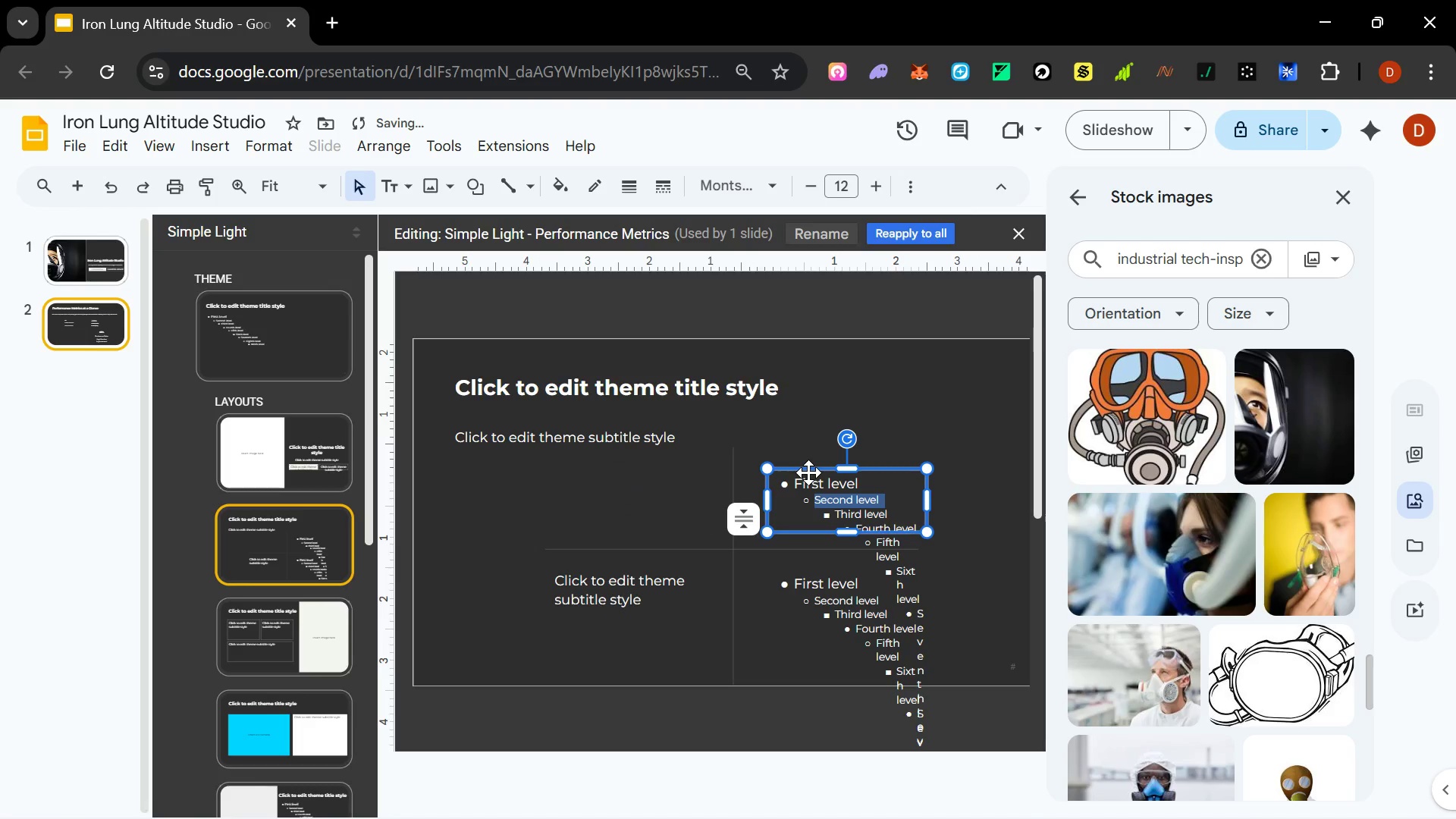 
hold_key(key=ControlLeft, duration=3.8)
left_click_drag(start_coordinate=[808, 472], to_coordinate=[582, 467])
 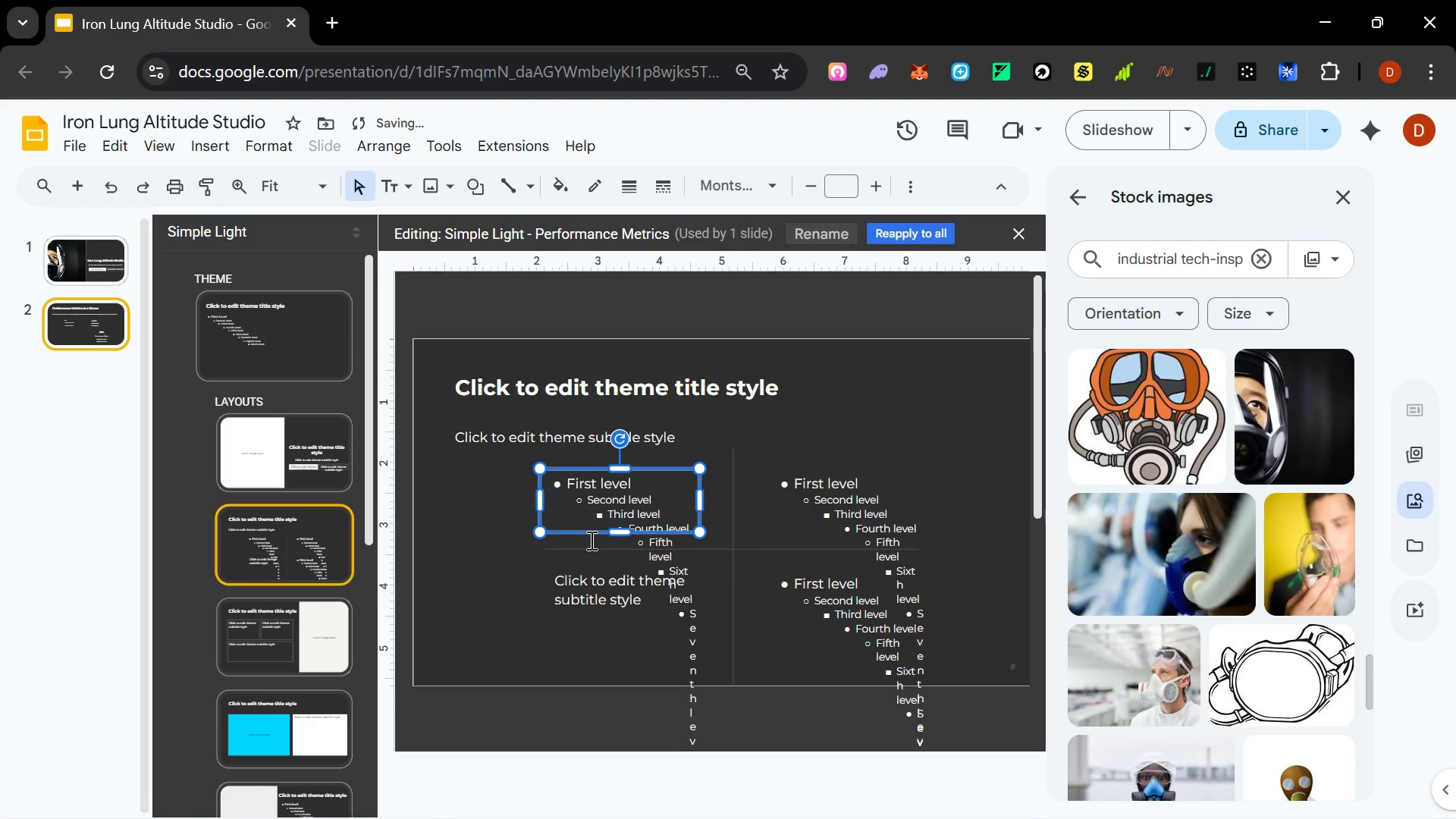 
hold_key(key=ShiftLeft, duration=1.5)
 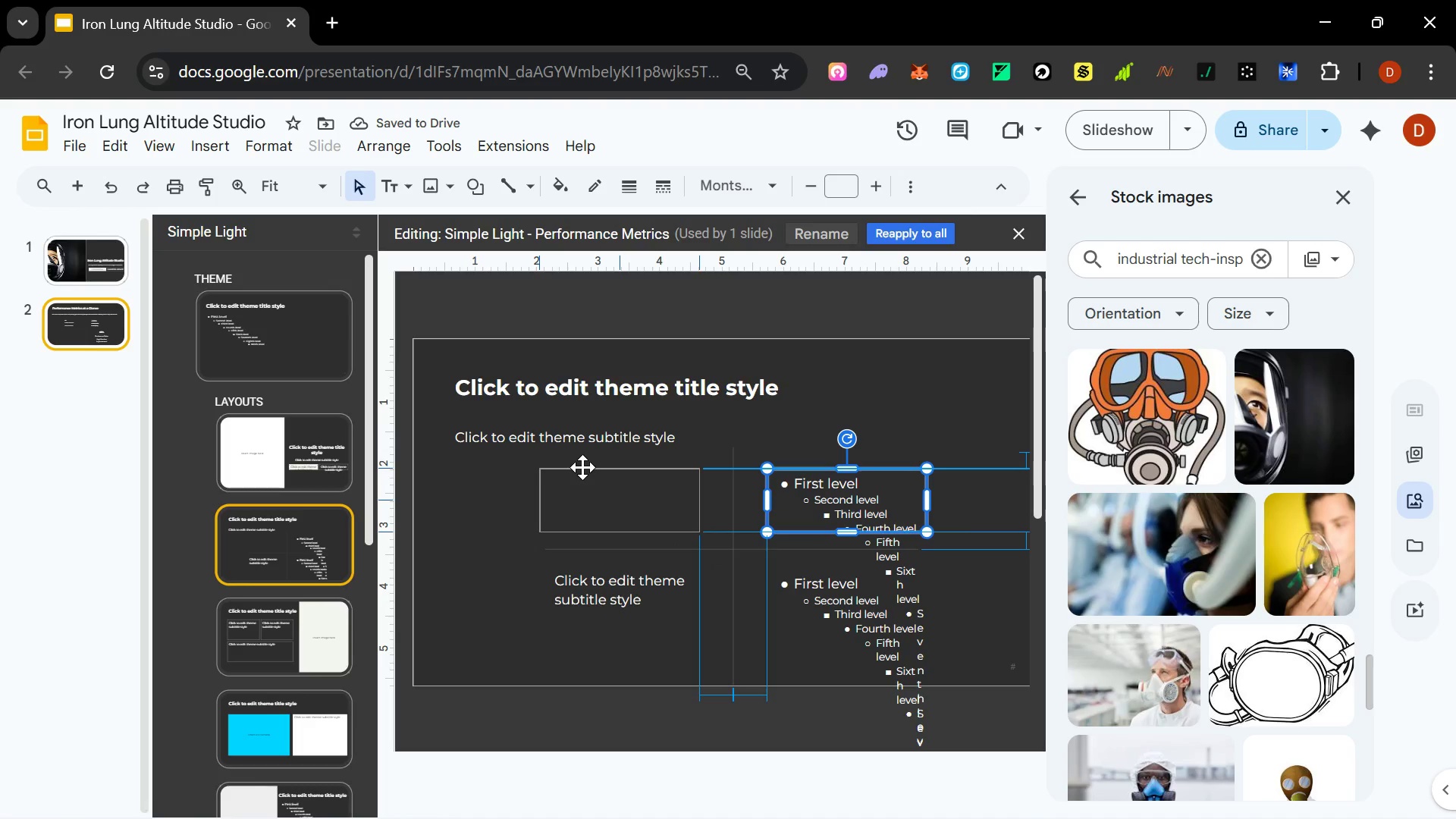 
hold_key(key=ShiftLeft, duration=1.03)
 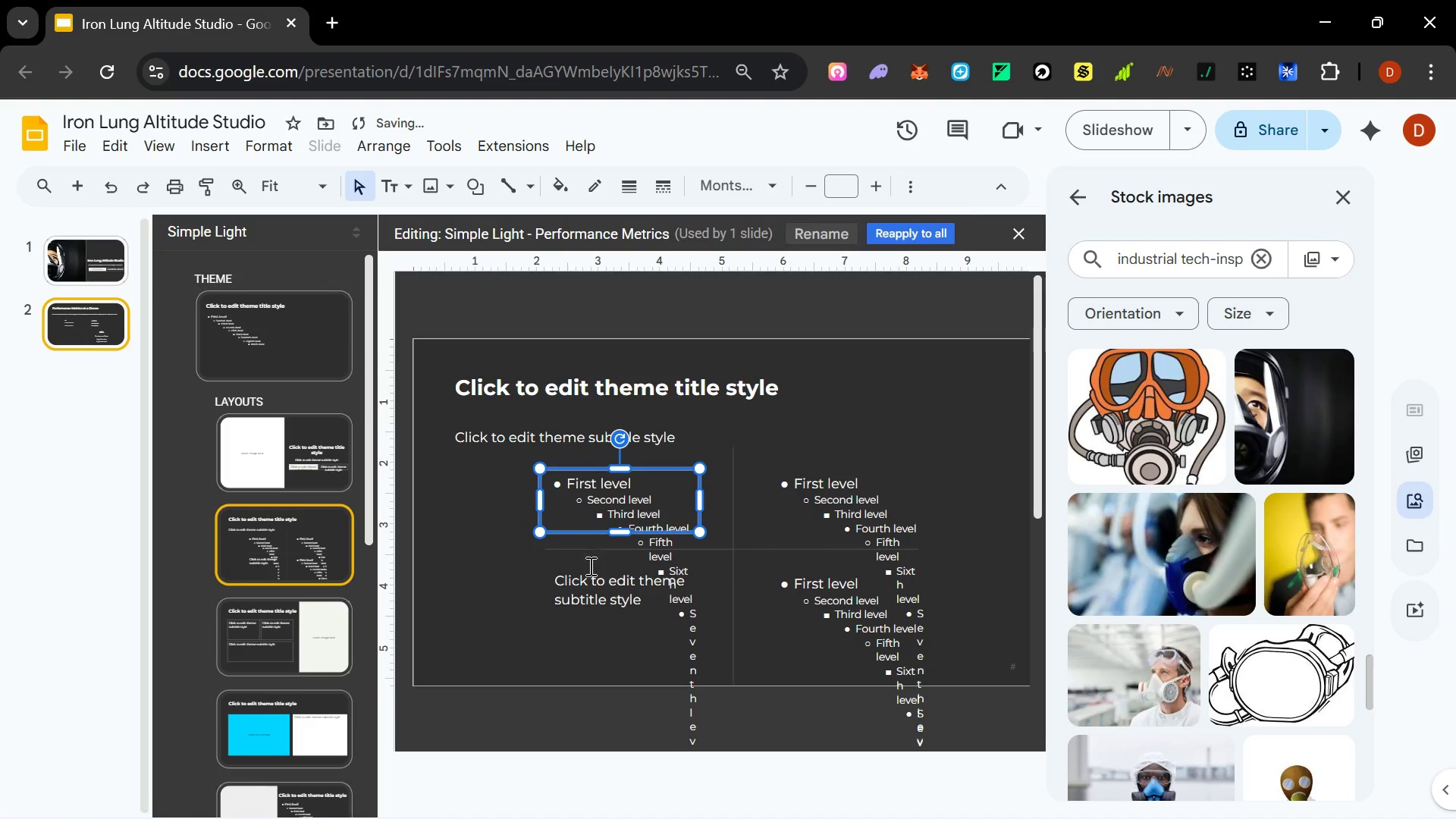 
left_click([585, 582])
 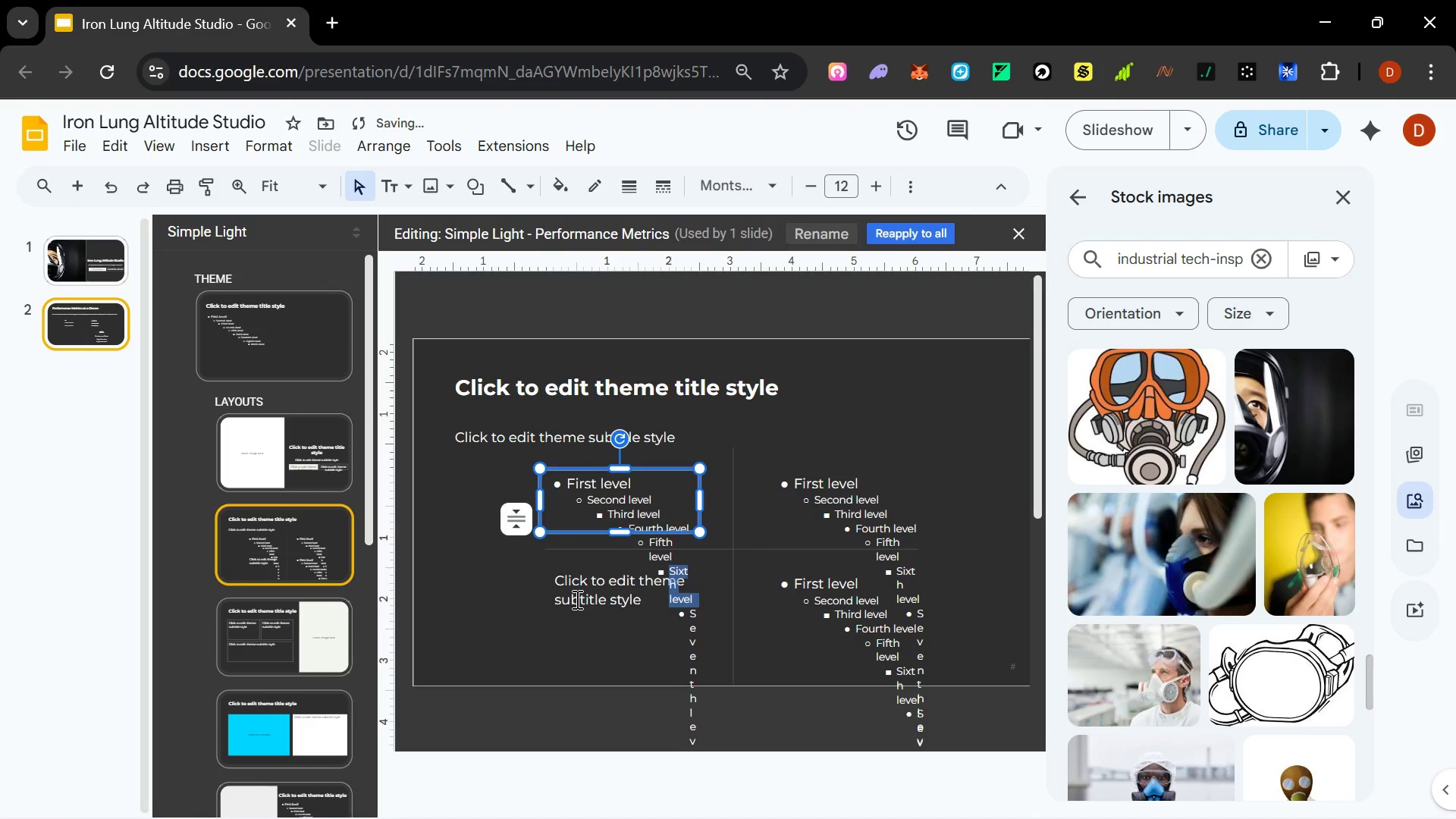 
key(Escape)
 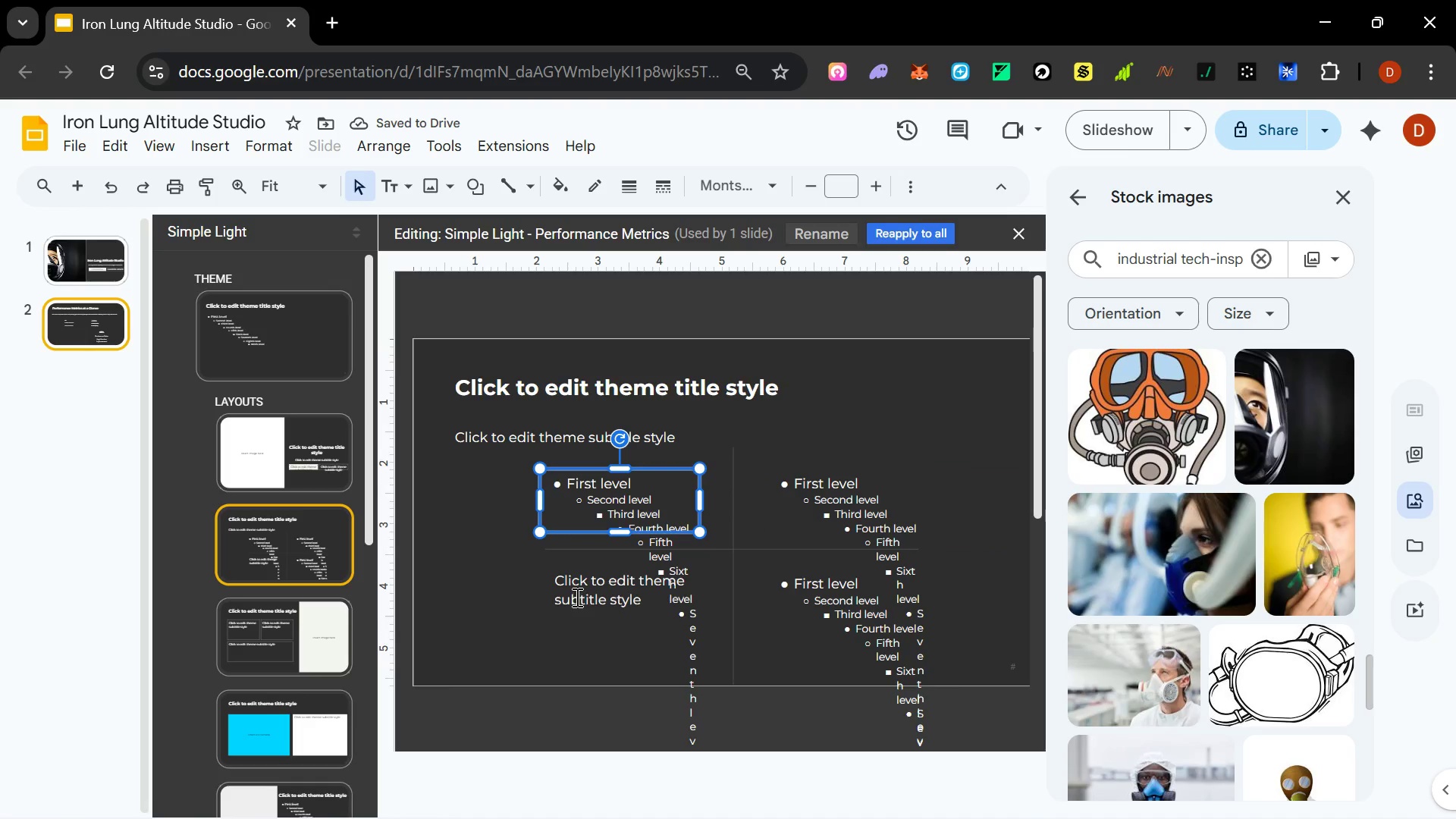 
left_click([576, 596])
 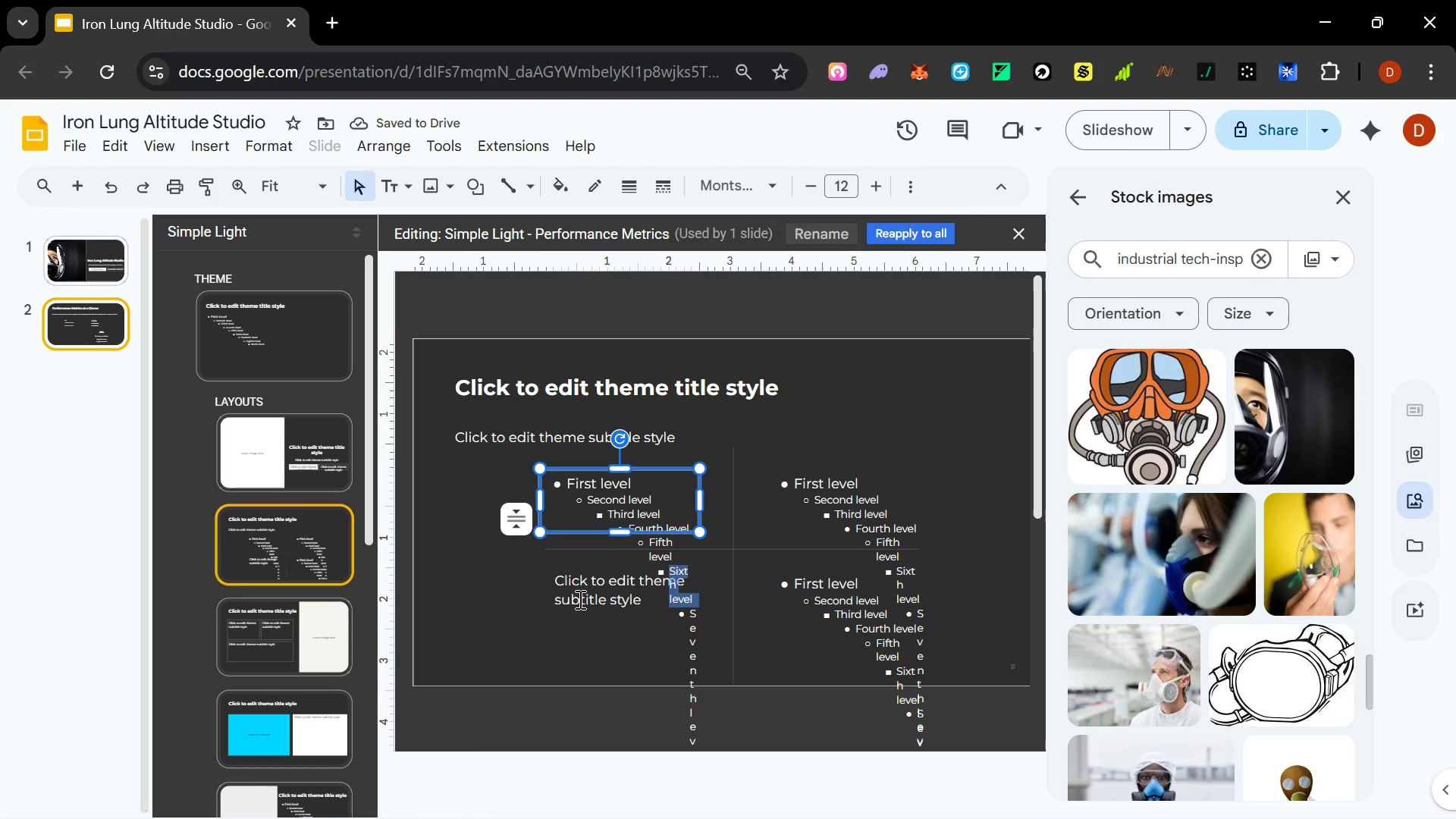 
key(Backquote)
 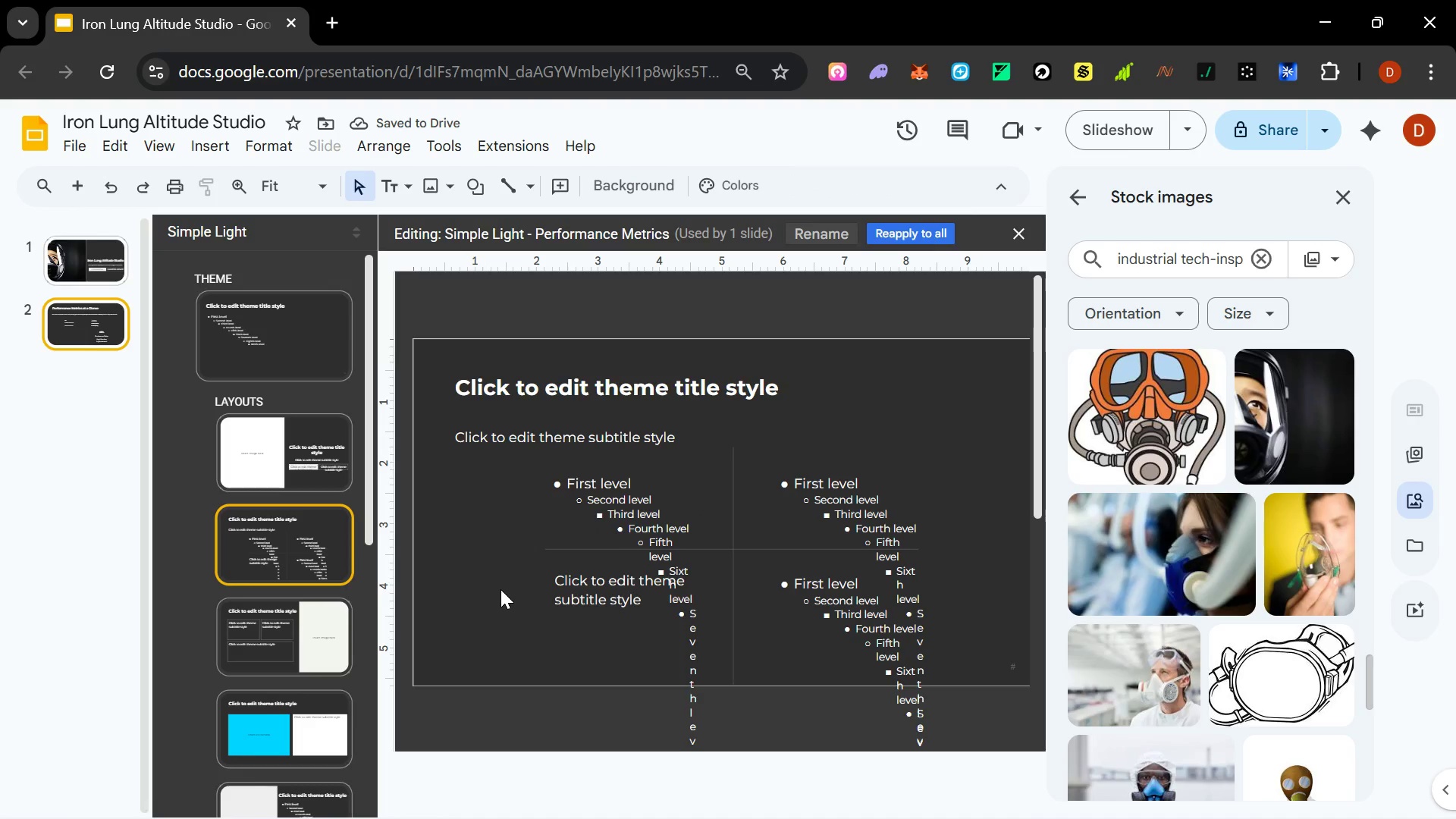 
key(Escape)
 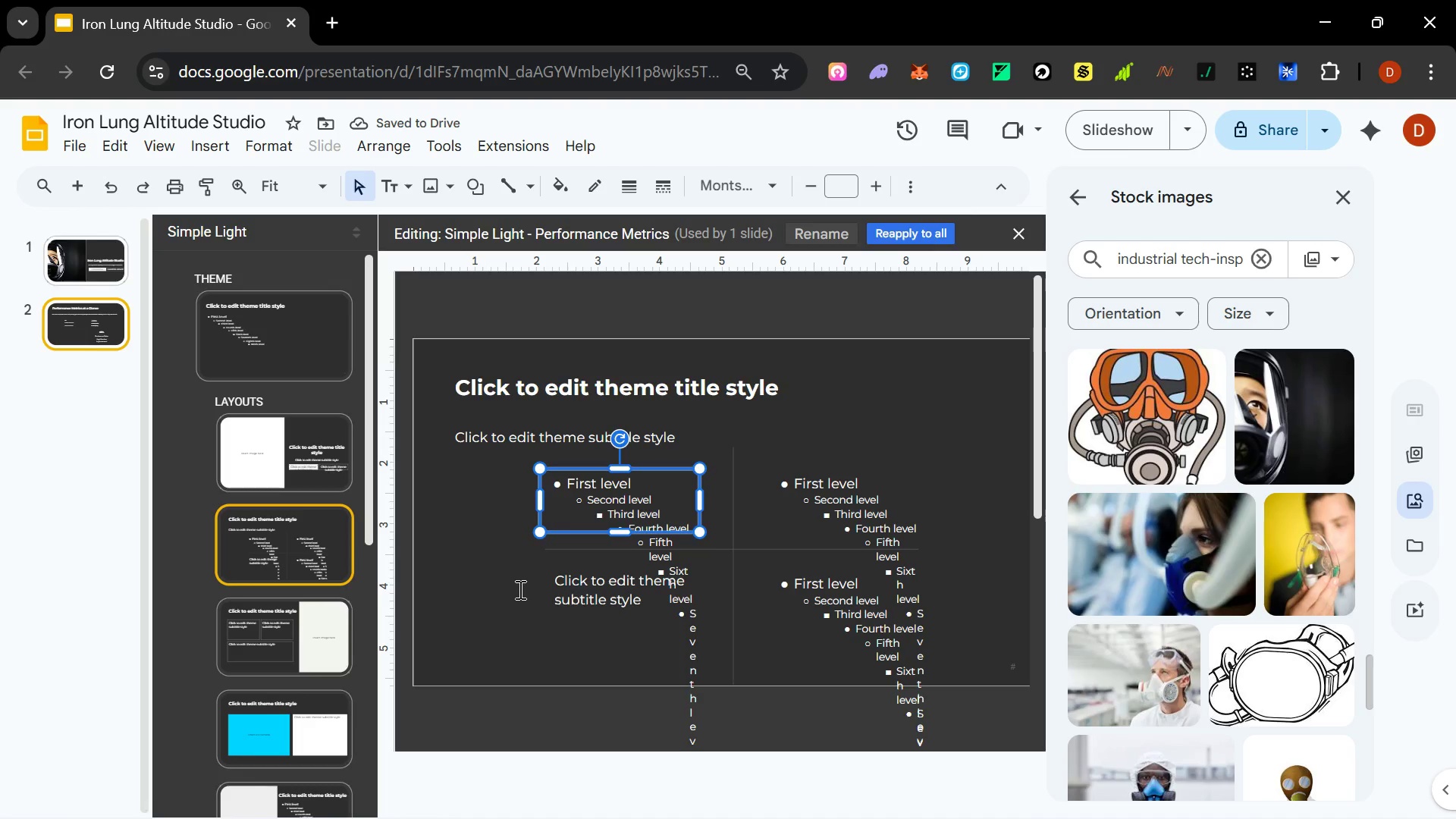 
key(Escape)
 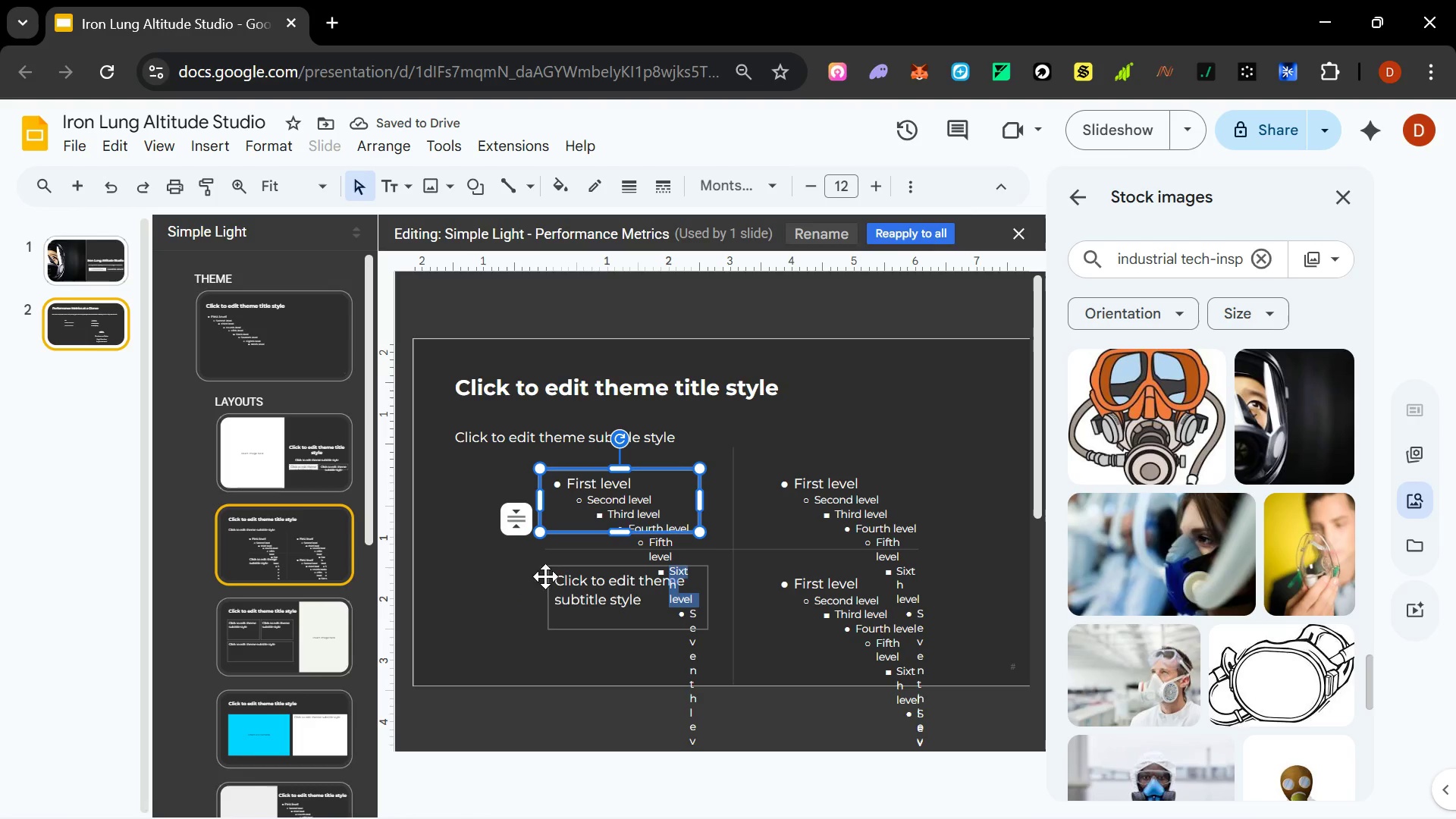 
key(Escape)
 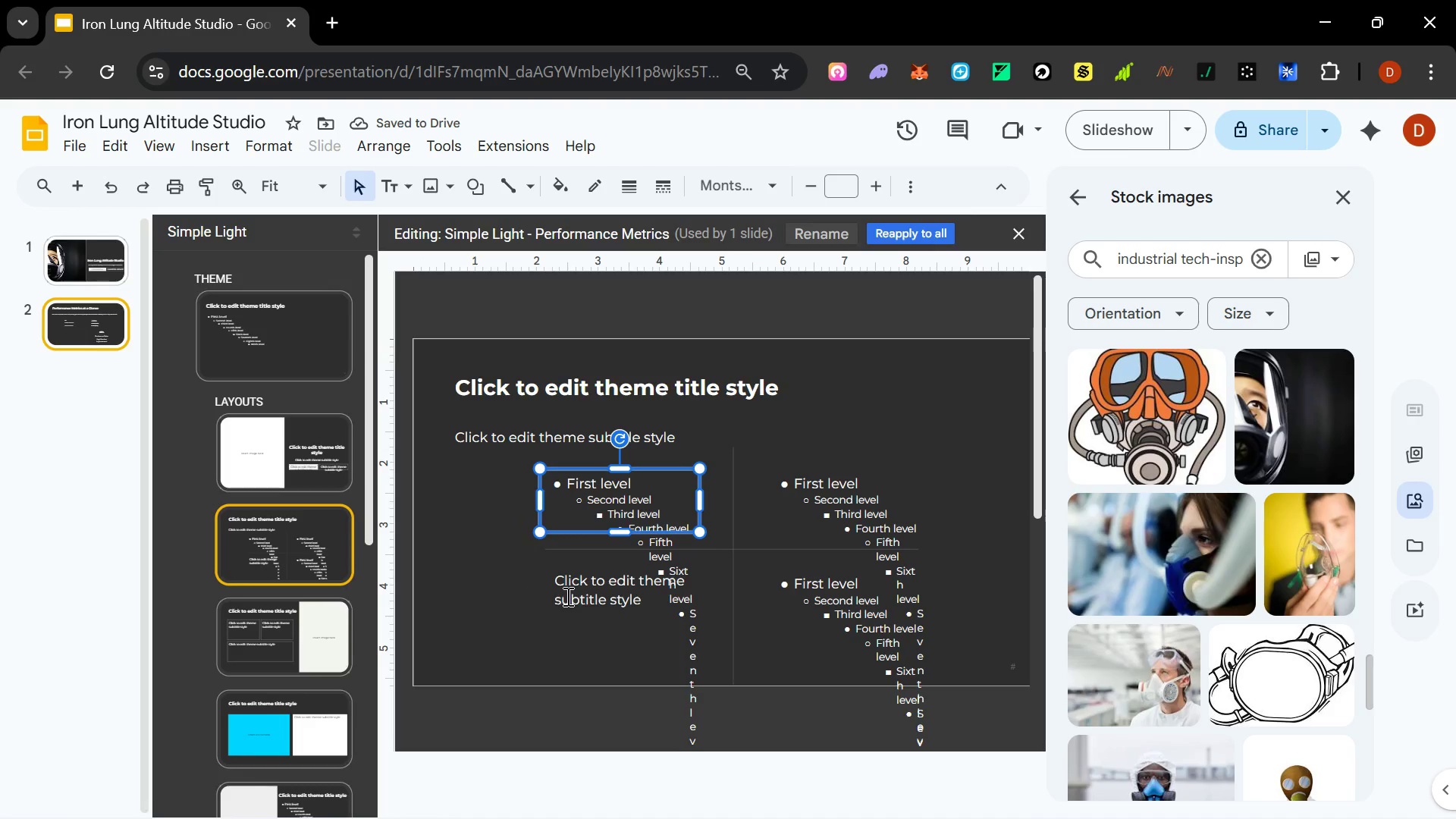 
mouse_move([582, 584])
 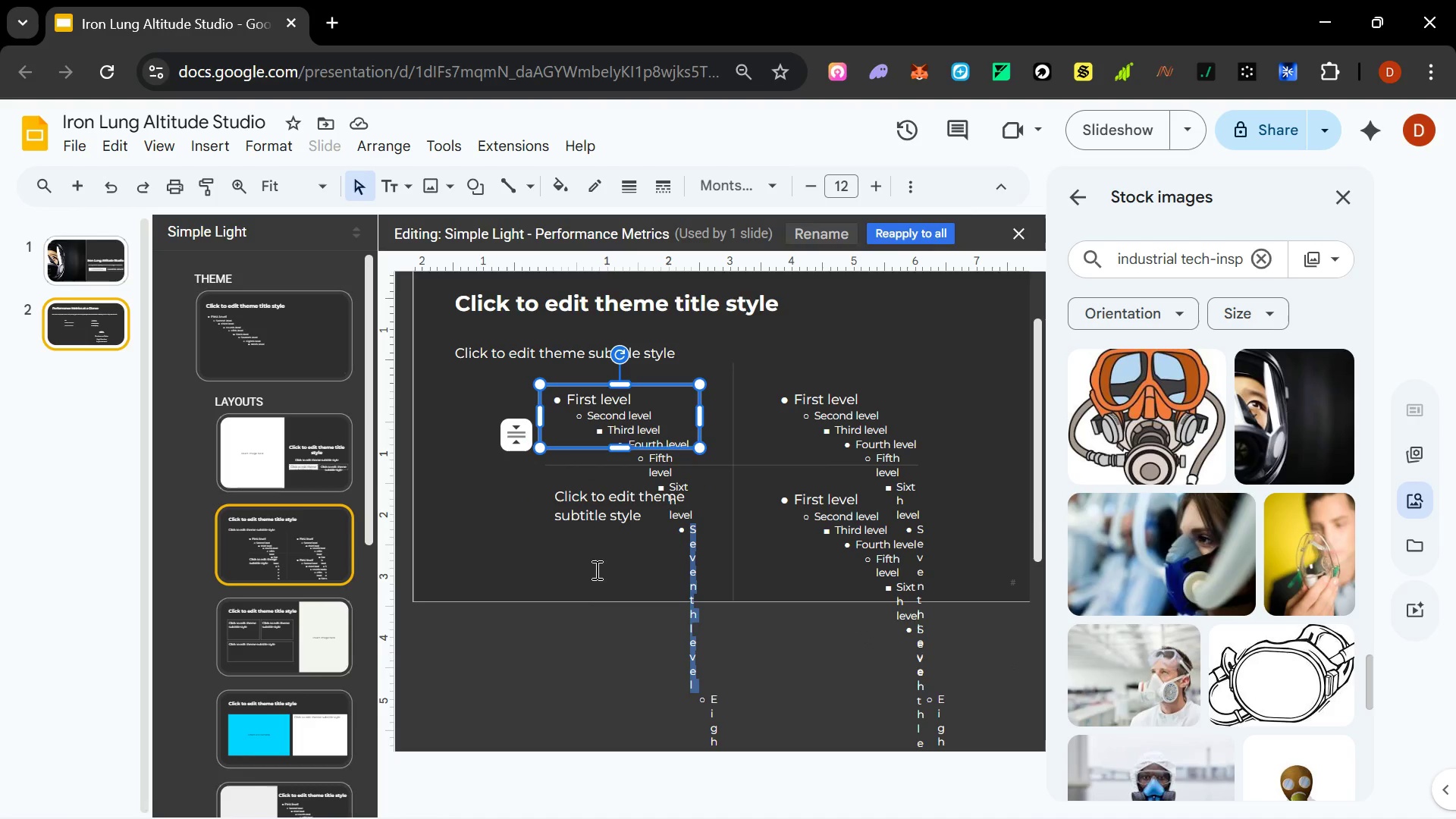 
key(Control+Z)
 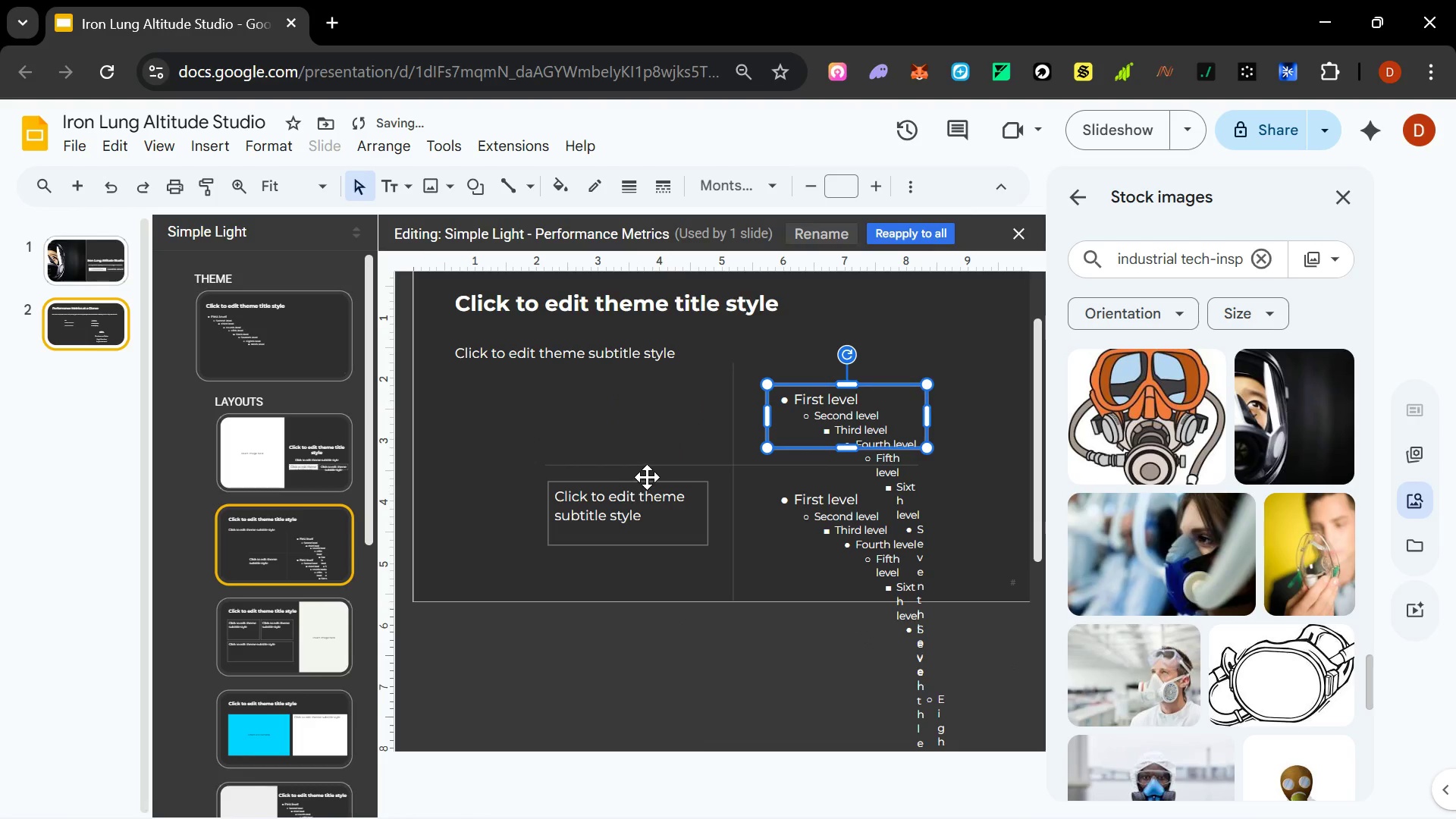 
key(Control+Y)
 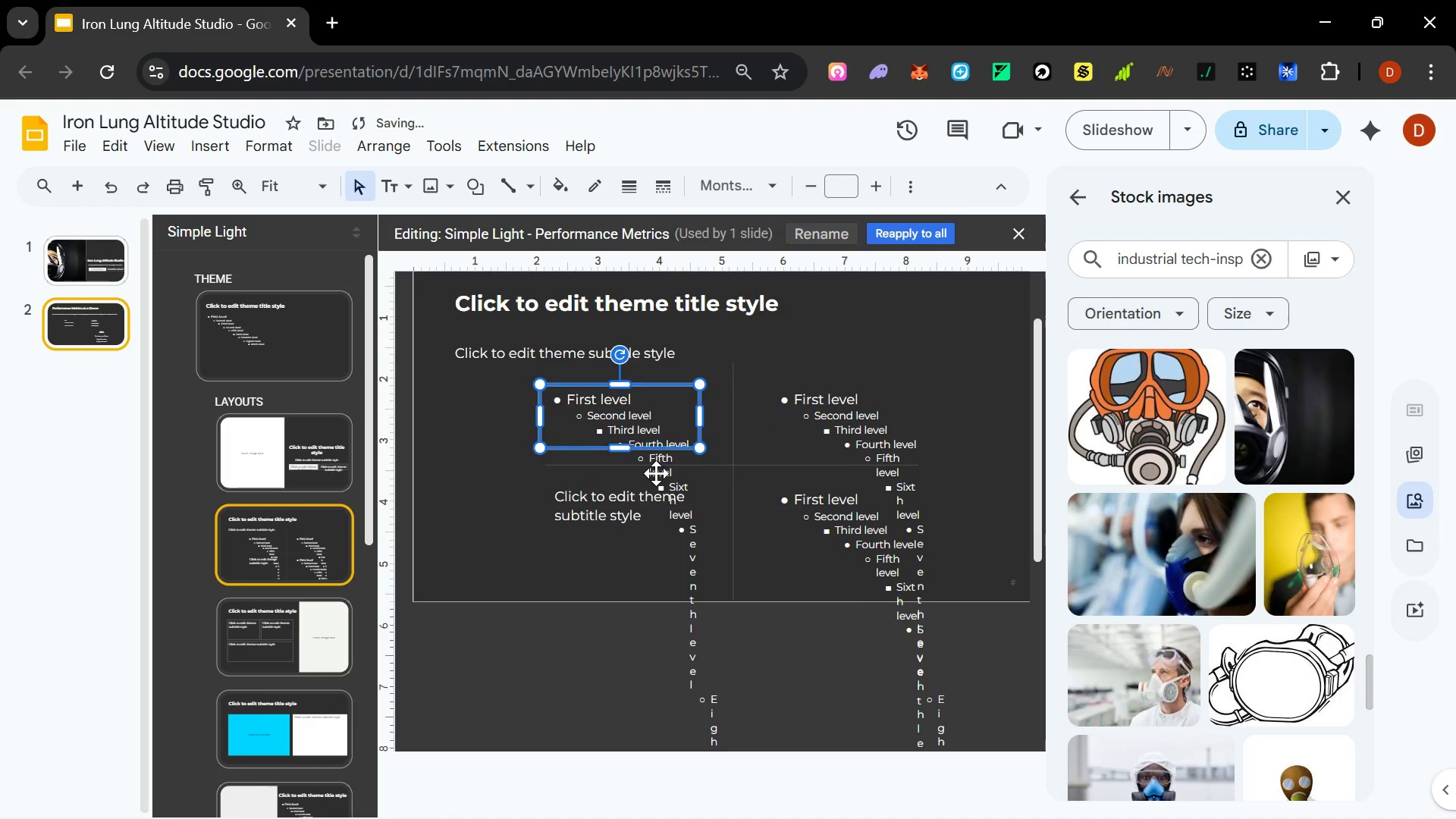 
scroll: coordinate [686, 538], scroll_direction: up, amount: 3.0
 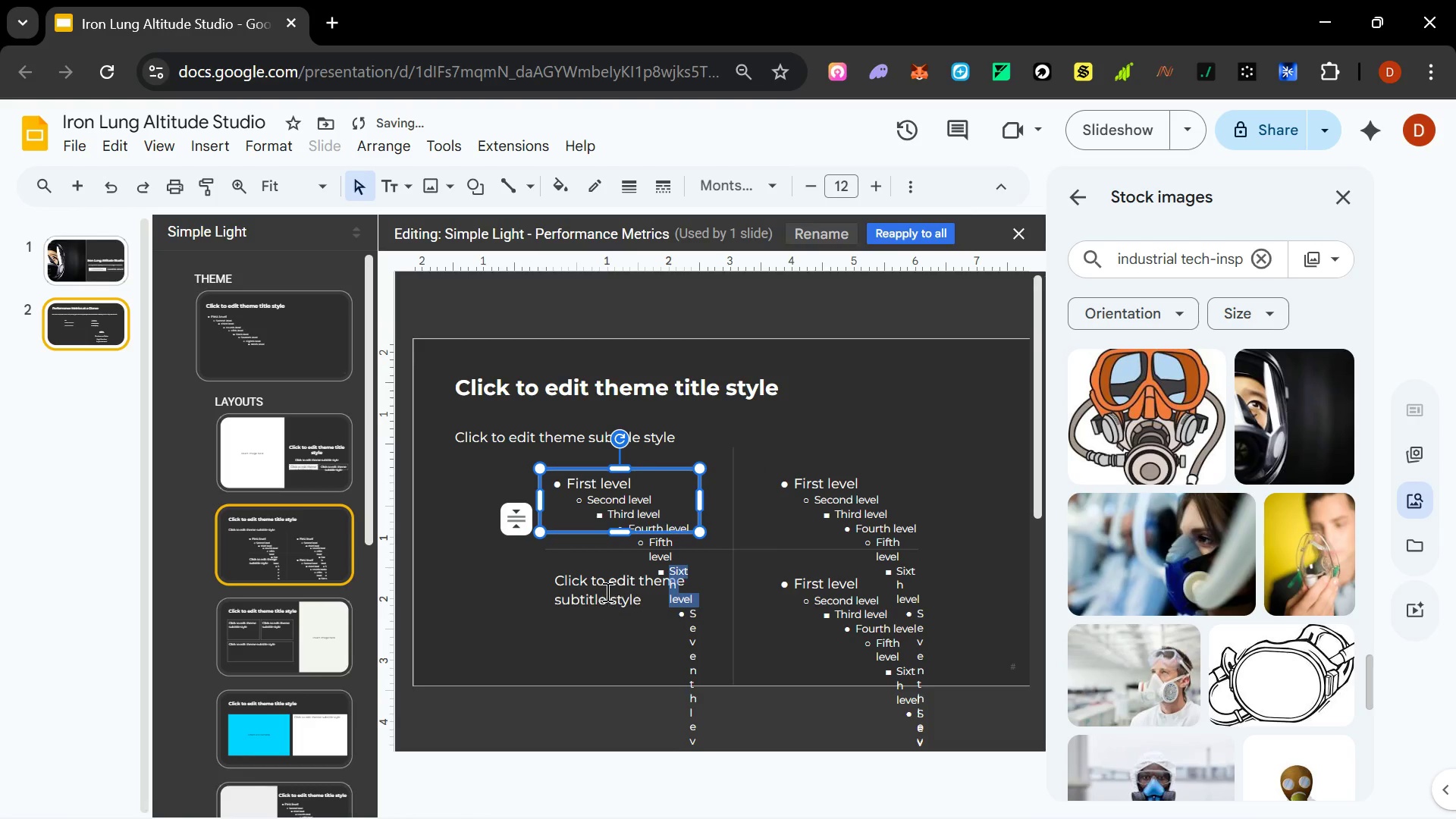 
double_click([606, 591])
 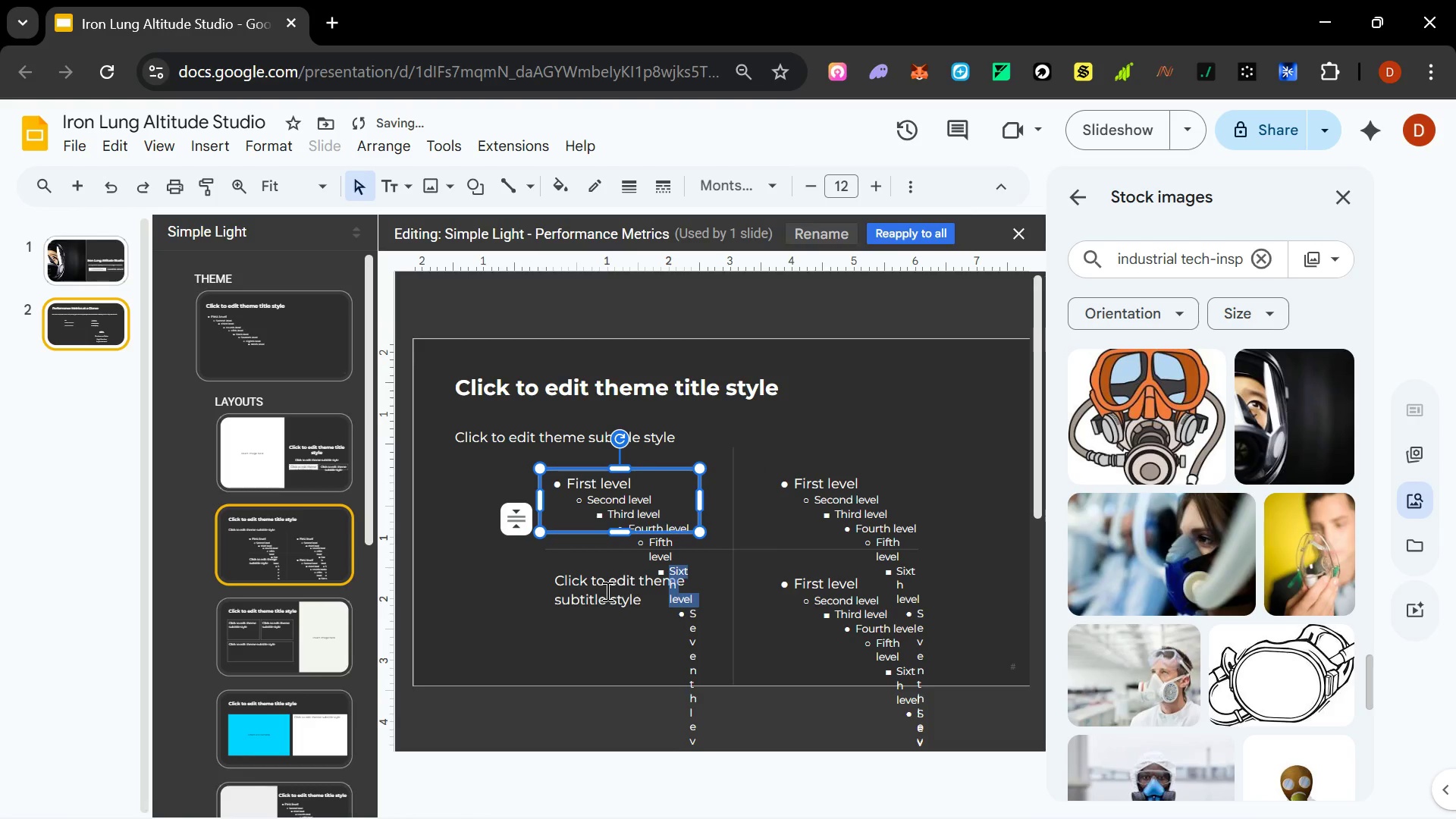 
triple_click([606, 591])
 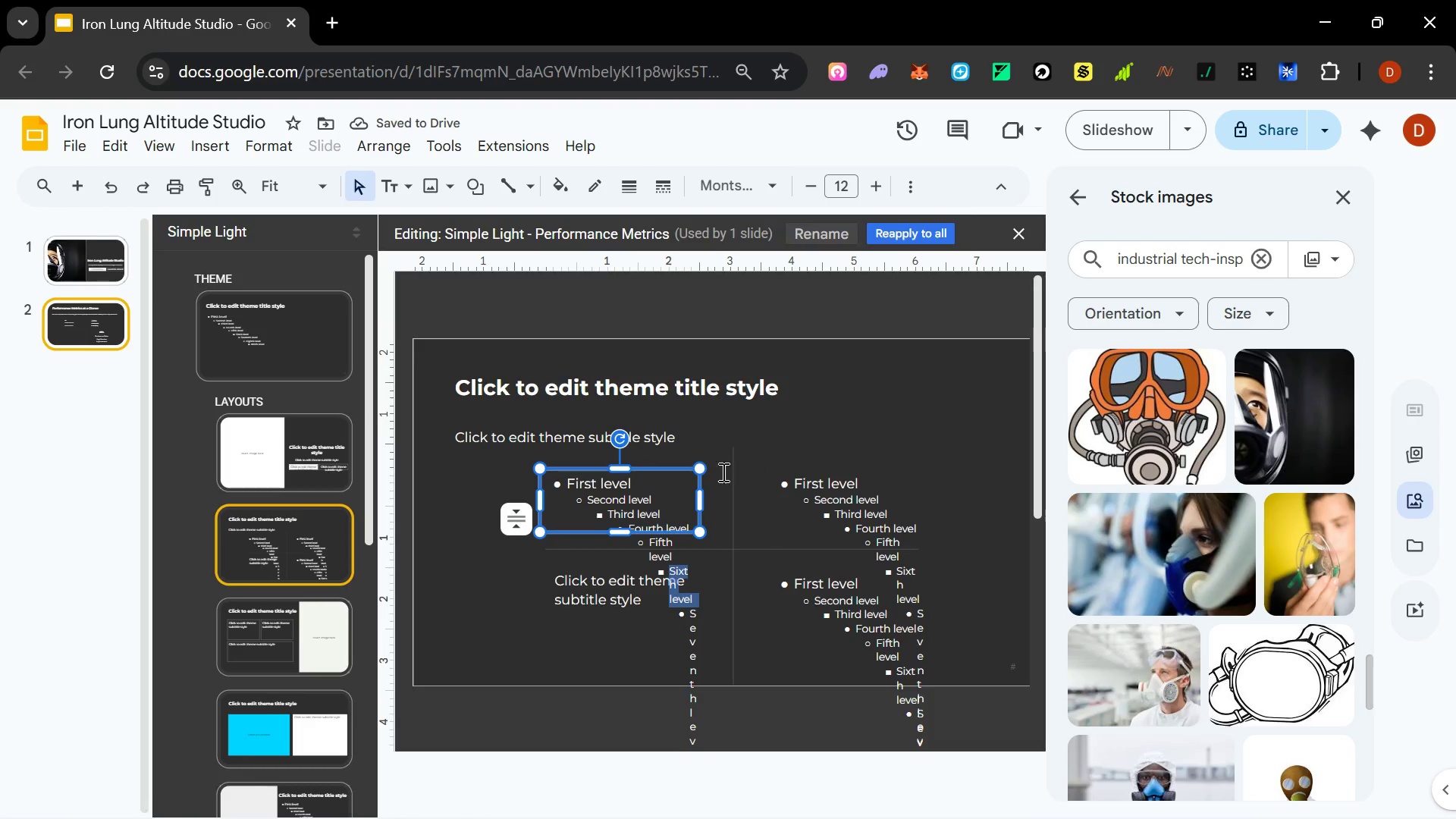 
left_click([729, 439])
 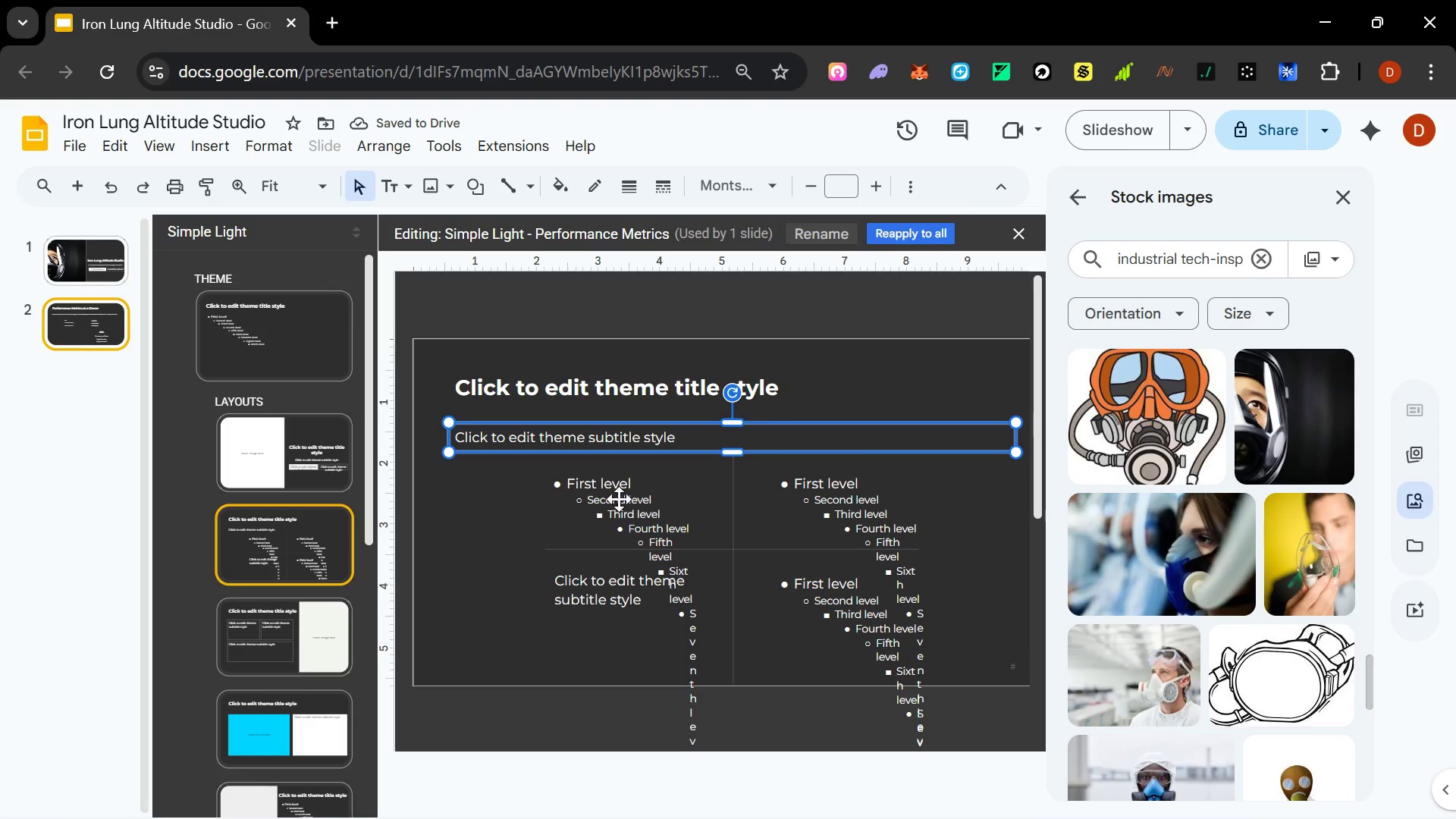 
left_click([619, 499])
 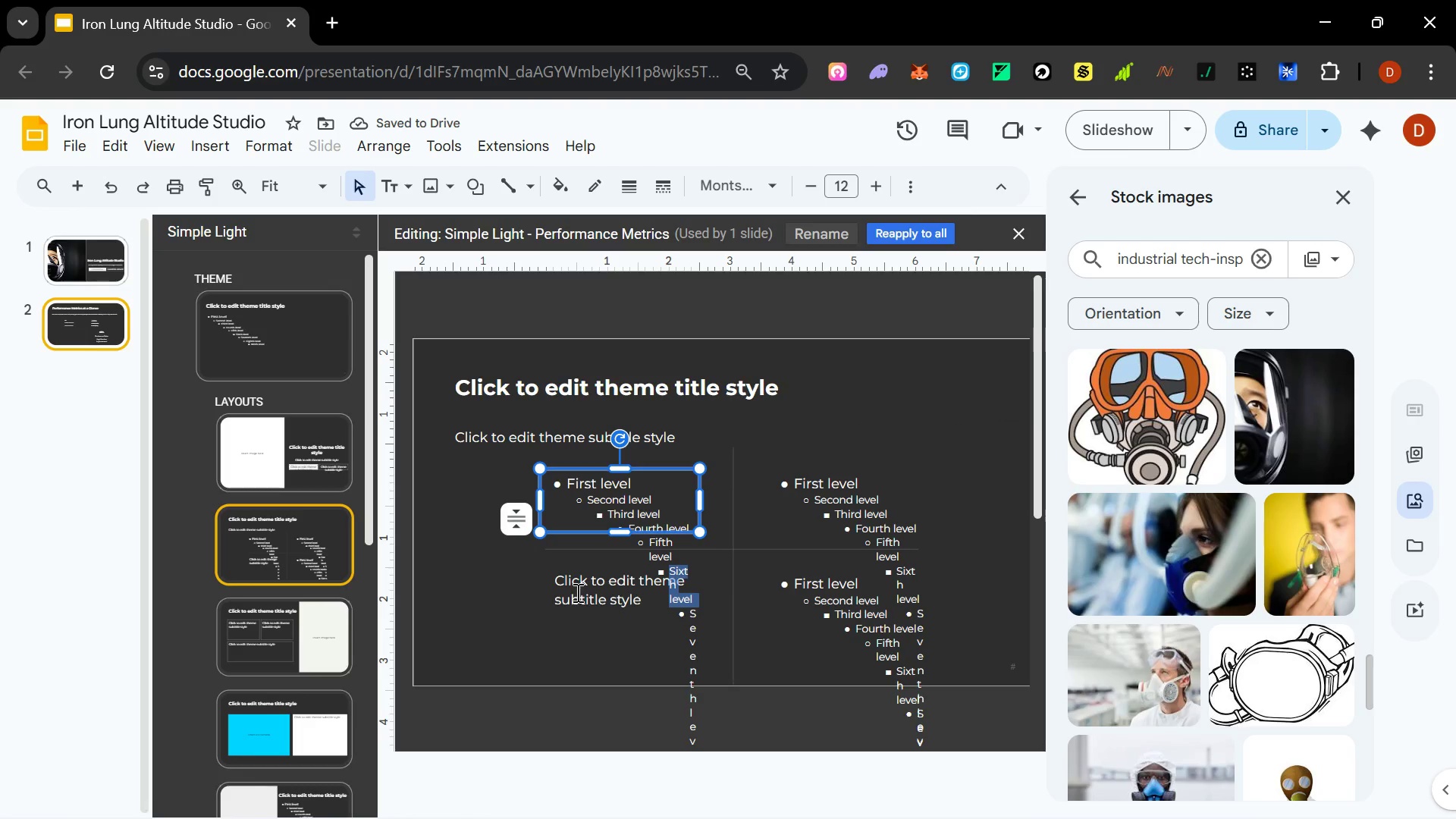 
double_click([583, 592])
 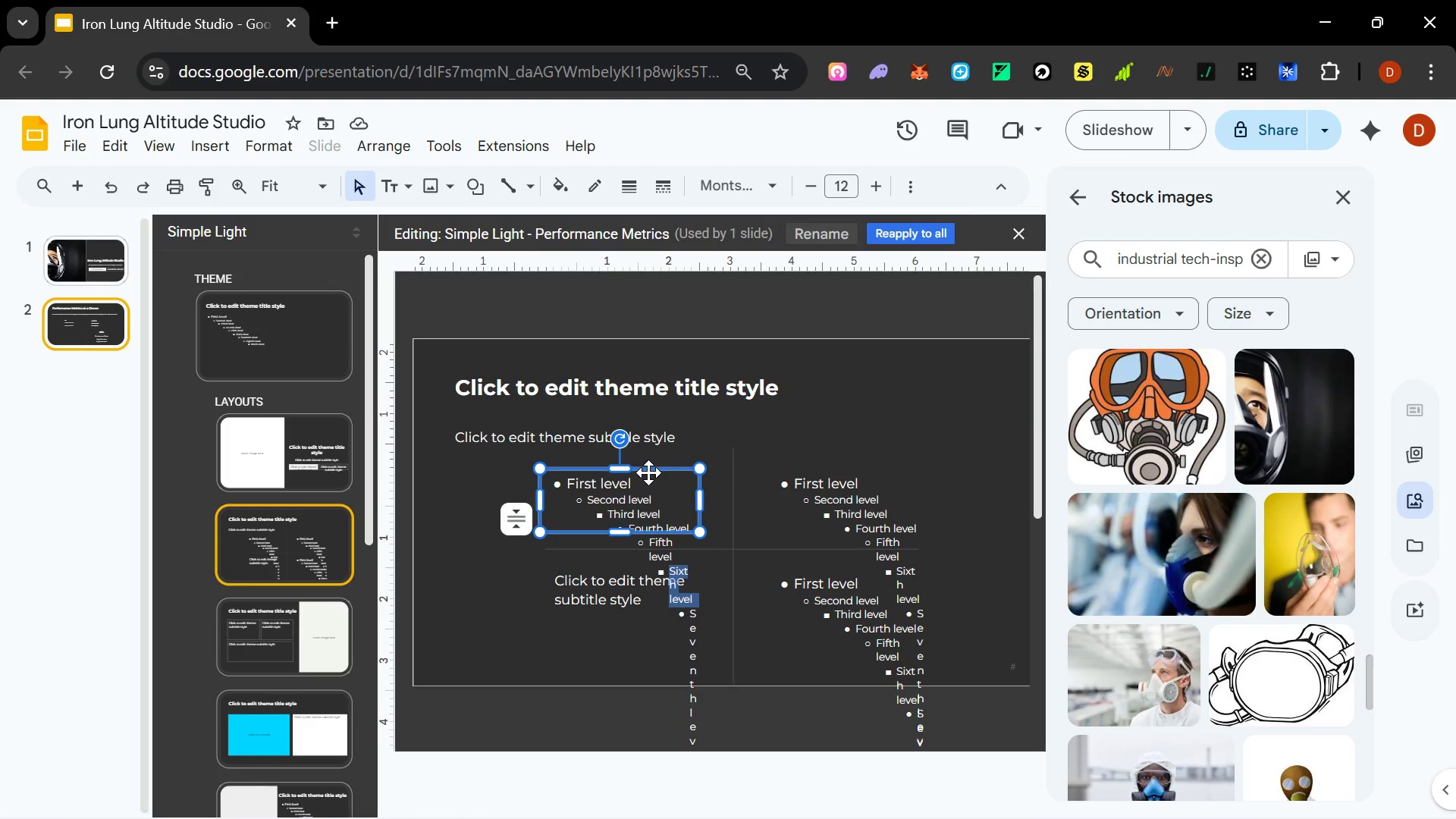 
left_click([648, 472])
 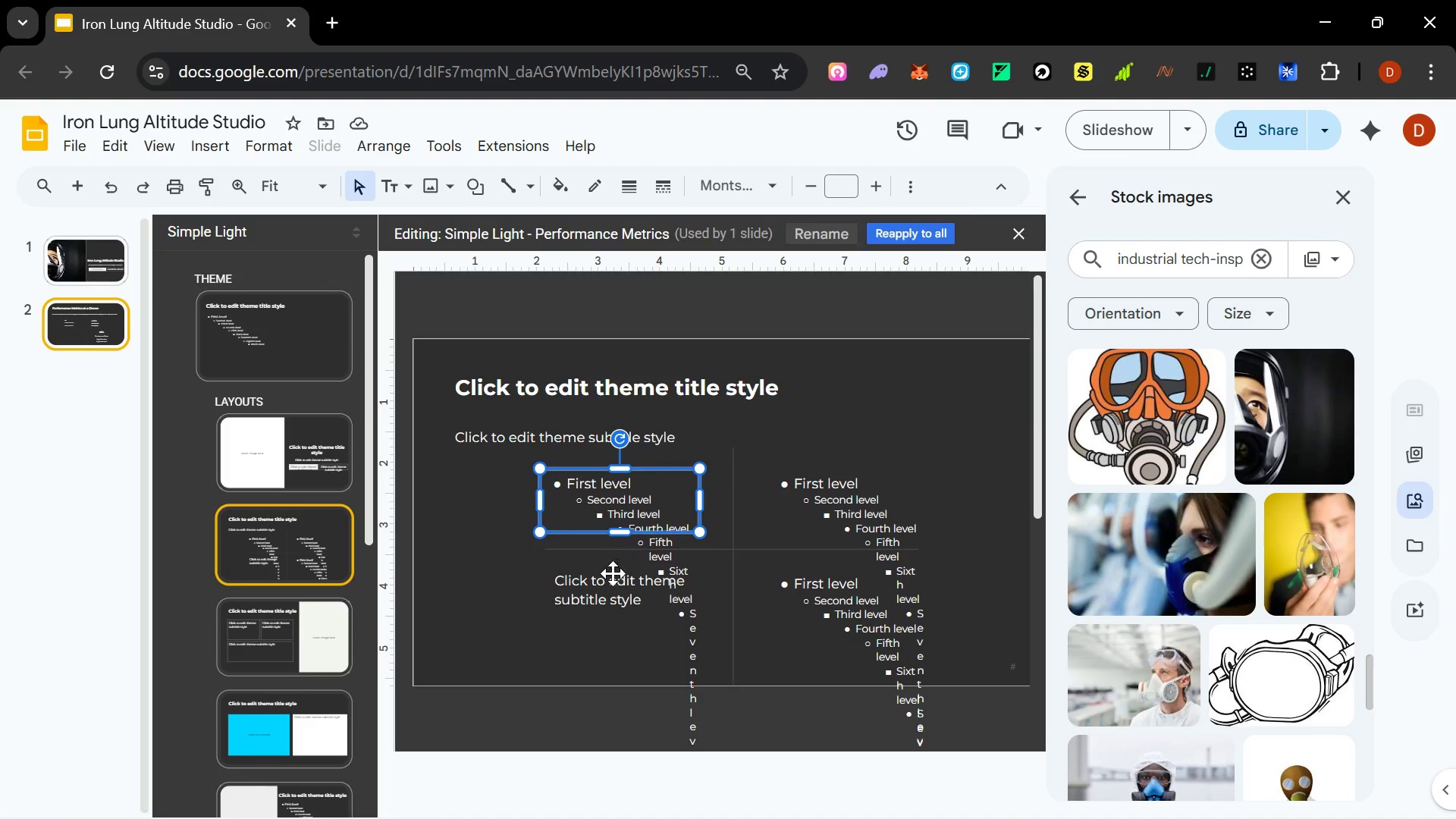 
left_click([600, 582])
 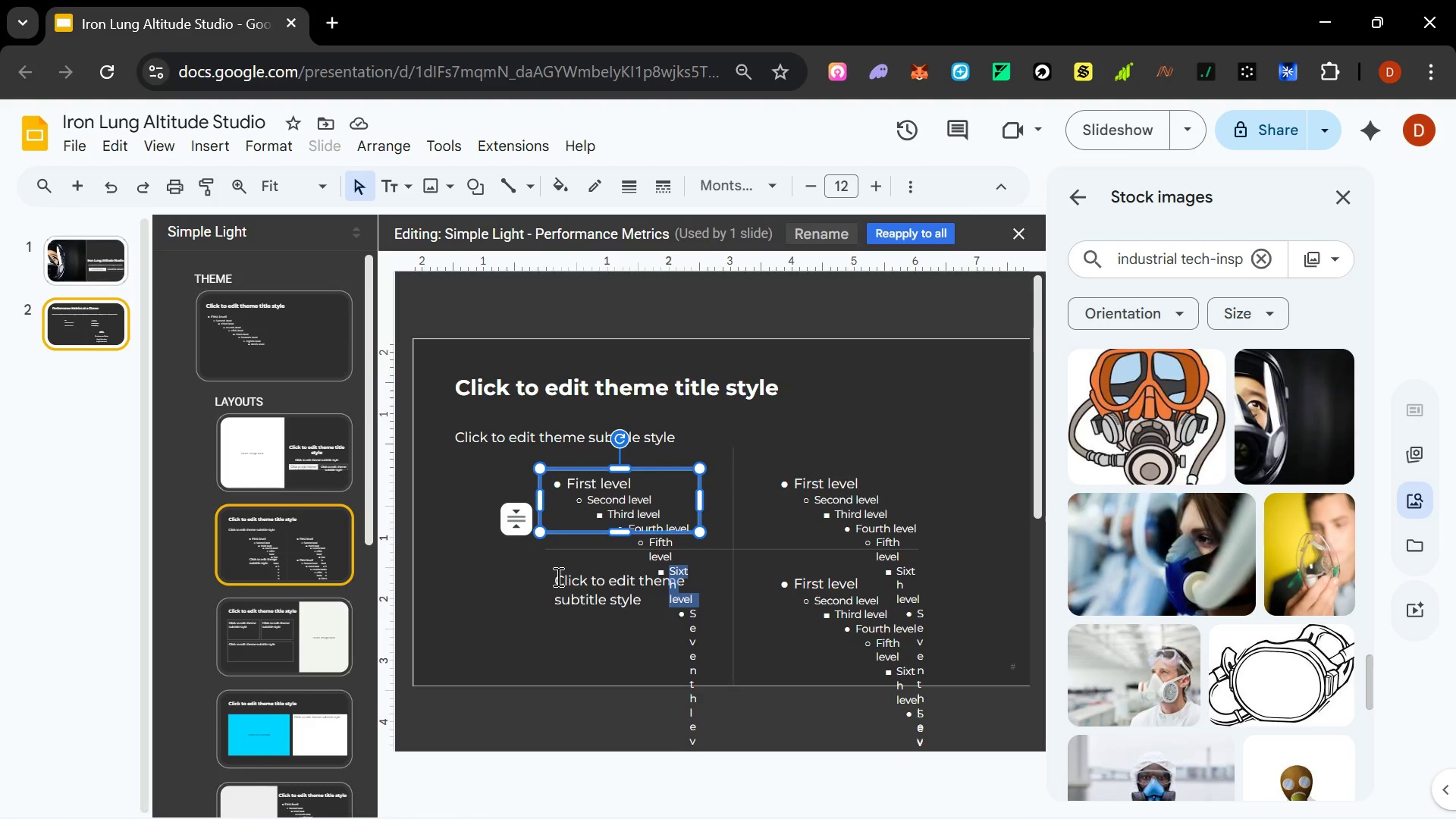 
left_click([546, 587])
 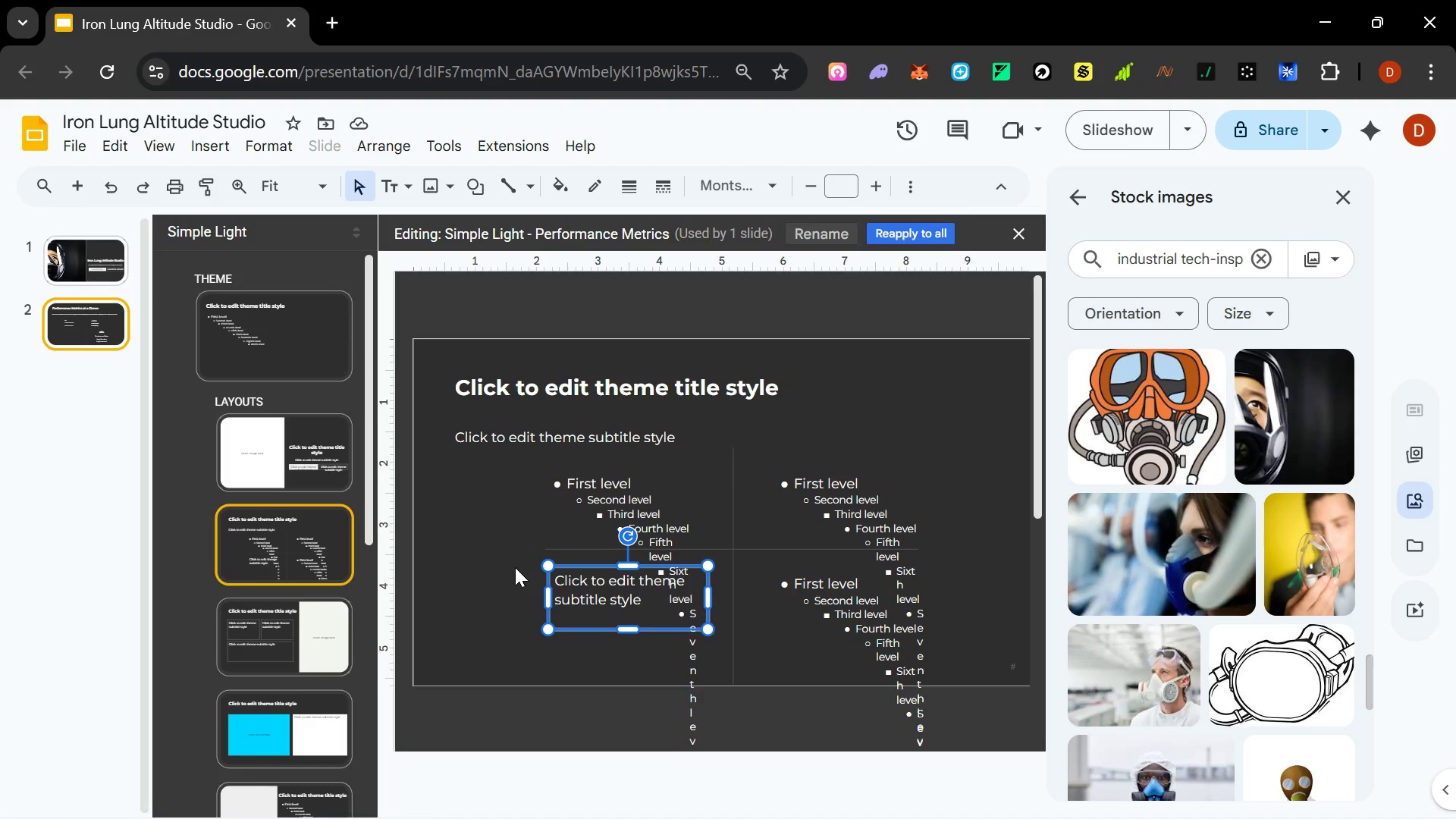 
key(Delete)
 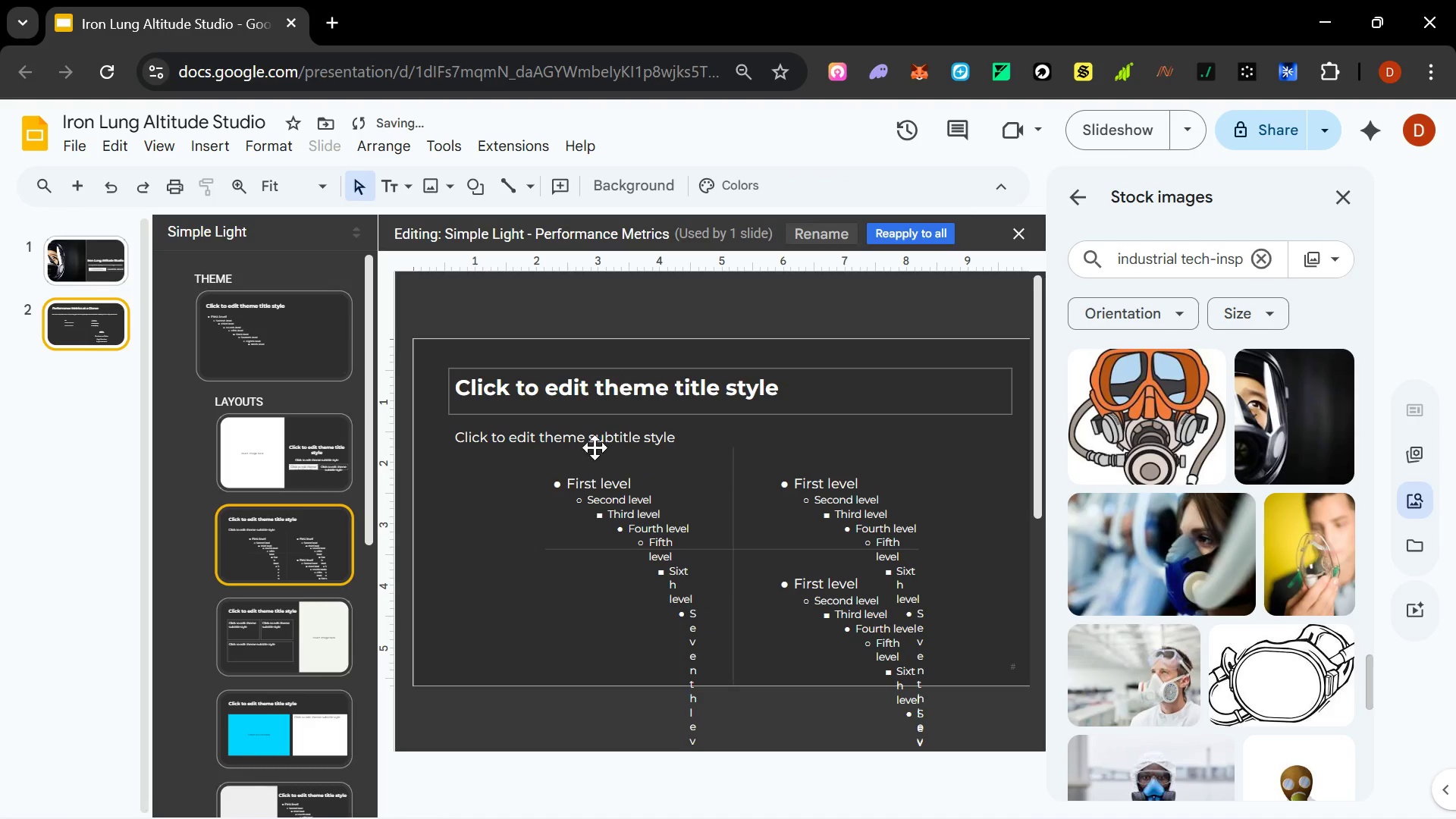 
left_click([570, 505])
 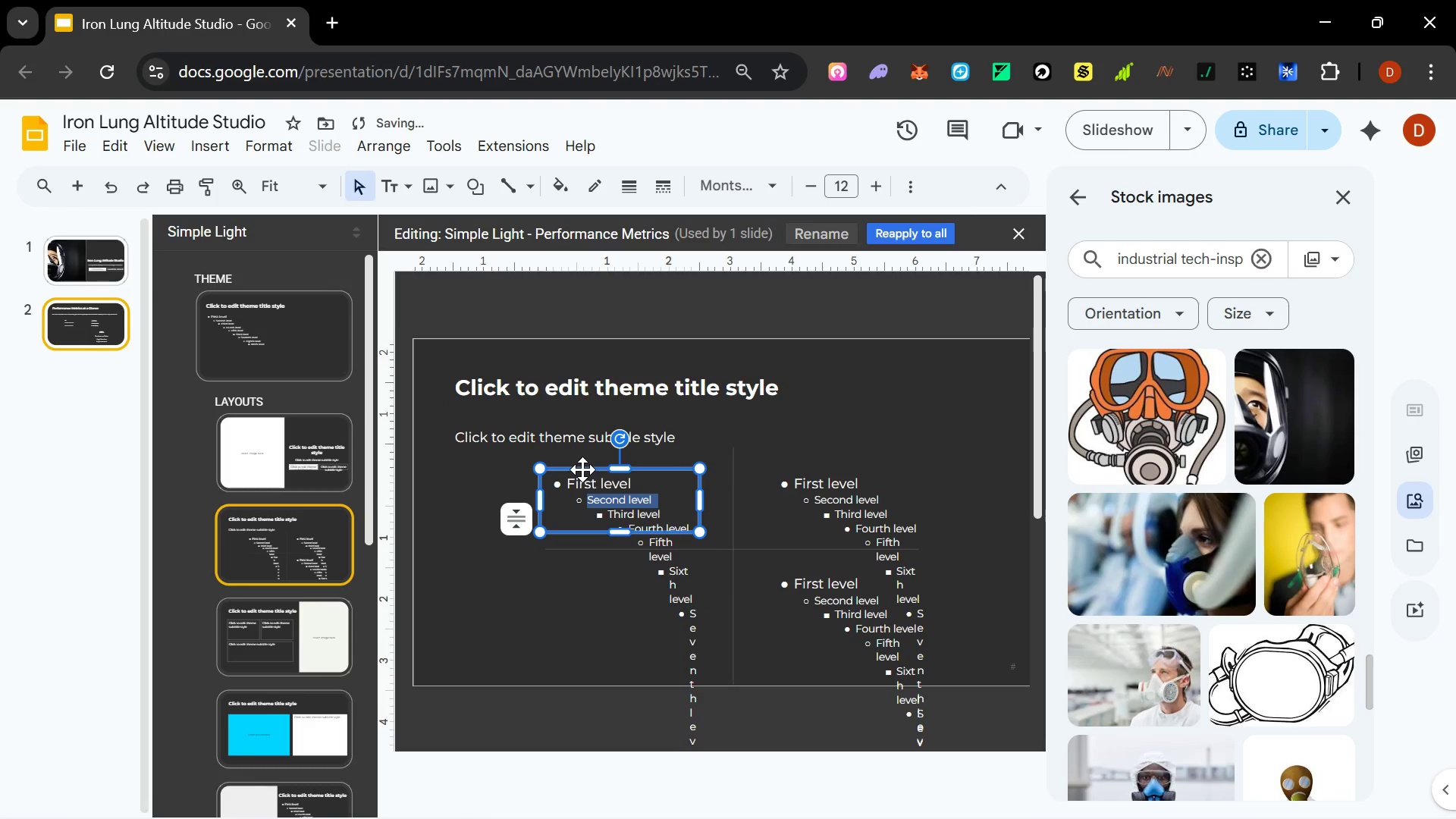 
left_click_drag(start_coordinate=[582, 469], to_coordinate=[577, 566])
 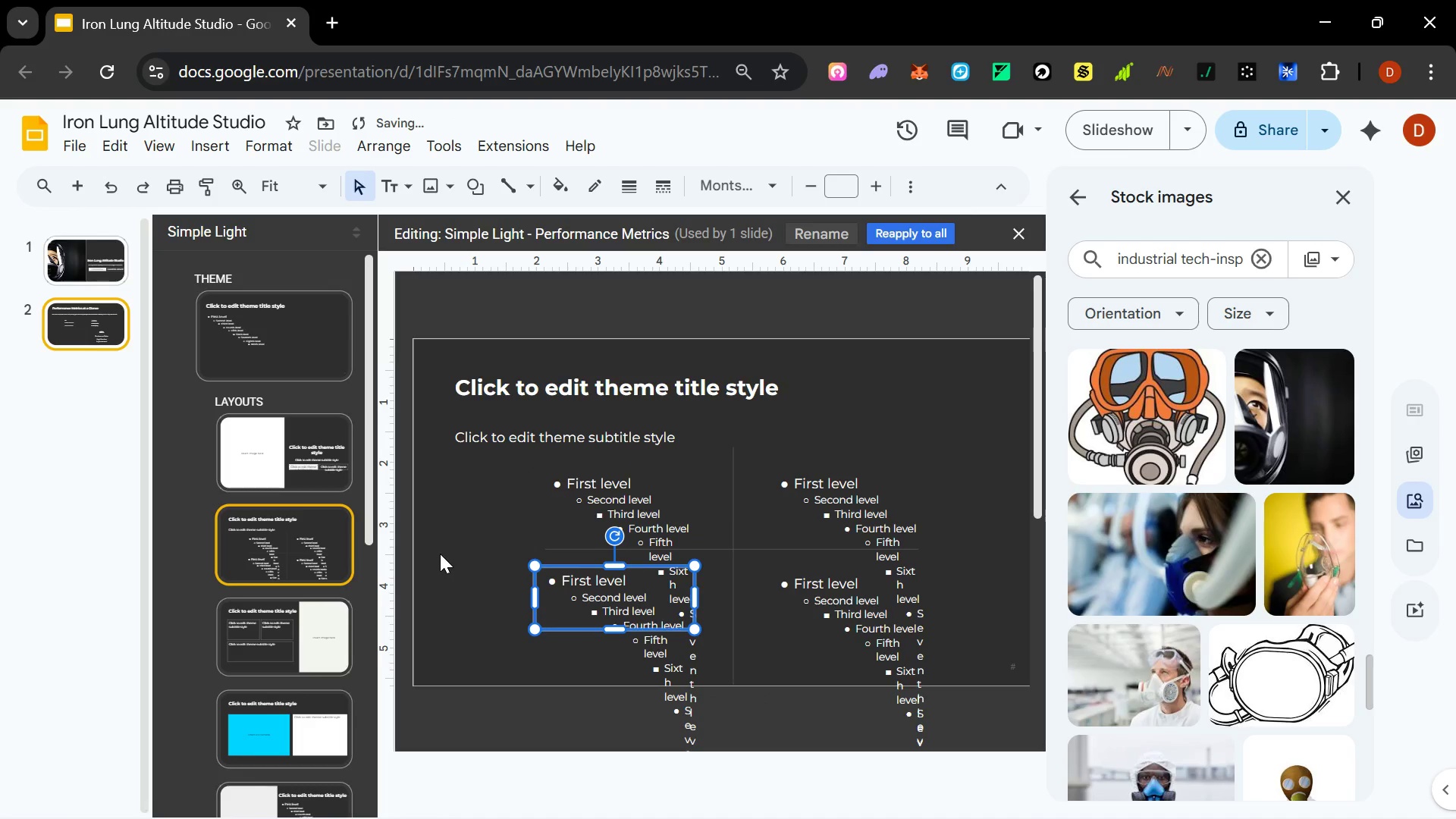 
hold_key(key=ControlLeft, duration=1.5)
 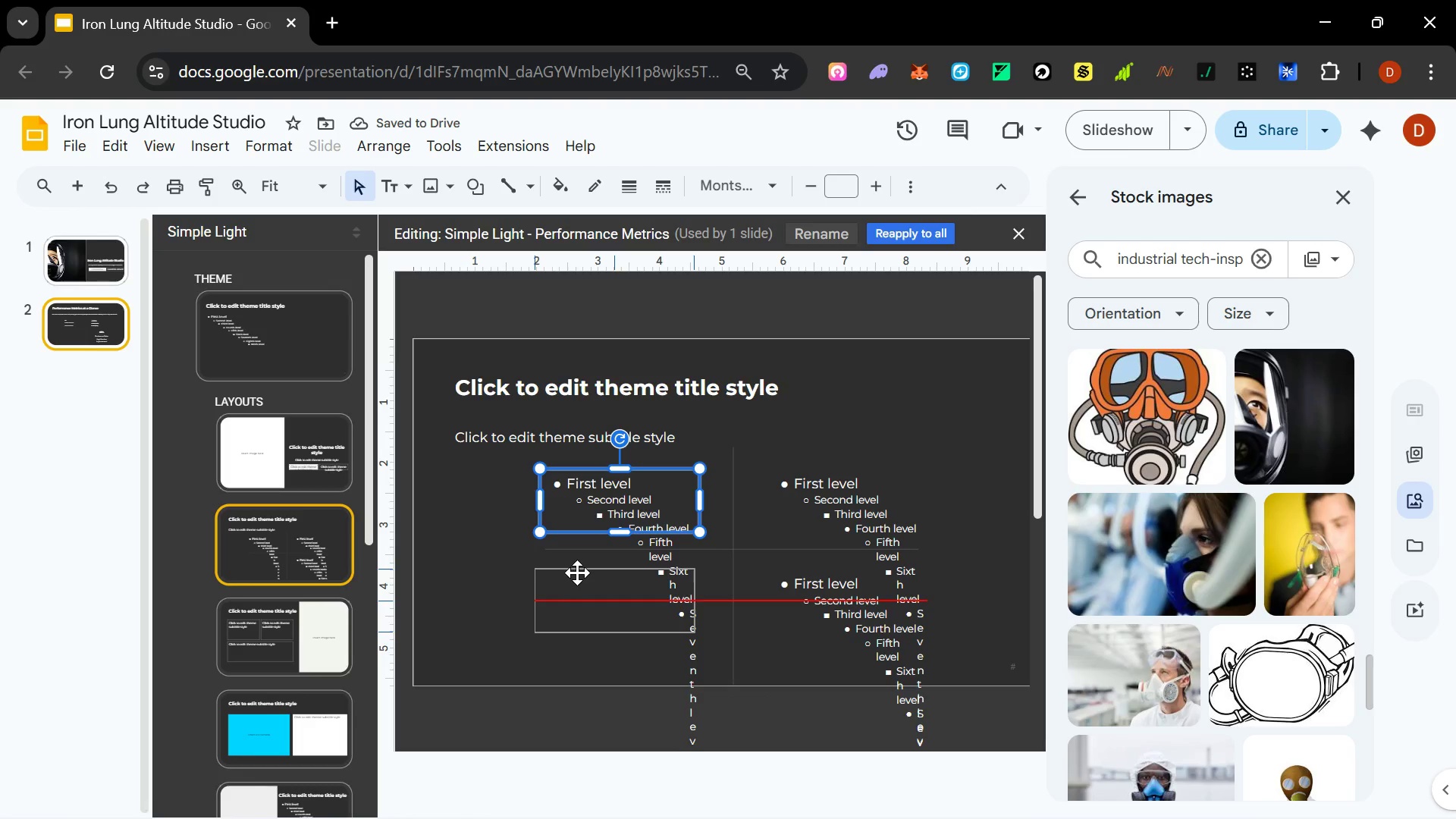 
hold_key(key=ControlLeft, duration=1.5)
 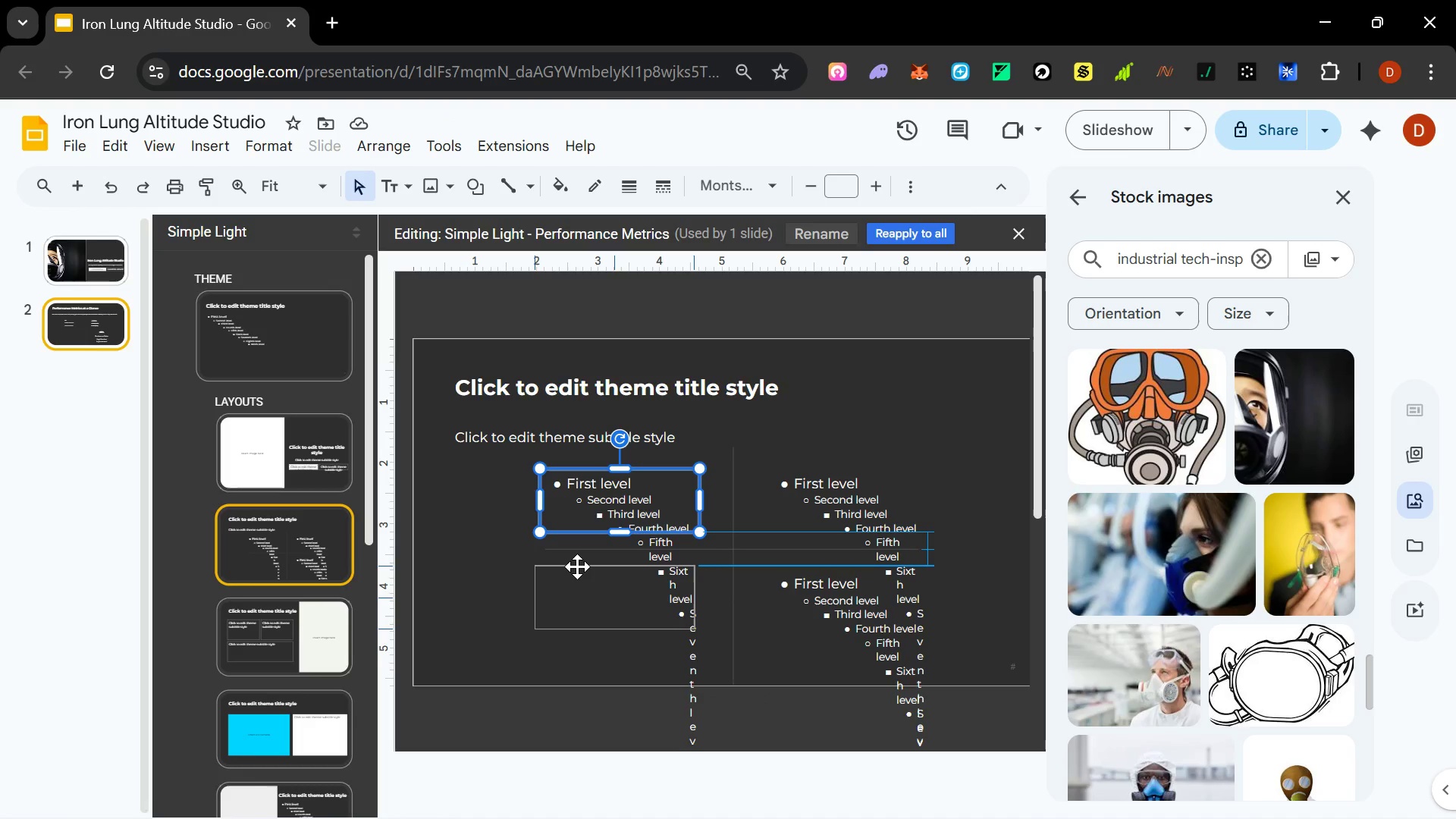 
hold_key(key=ControlLeft, duration=1.19)
 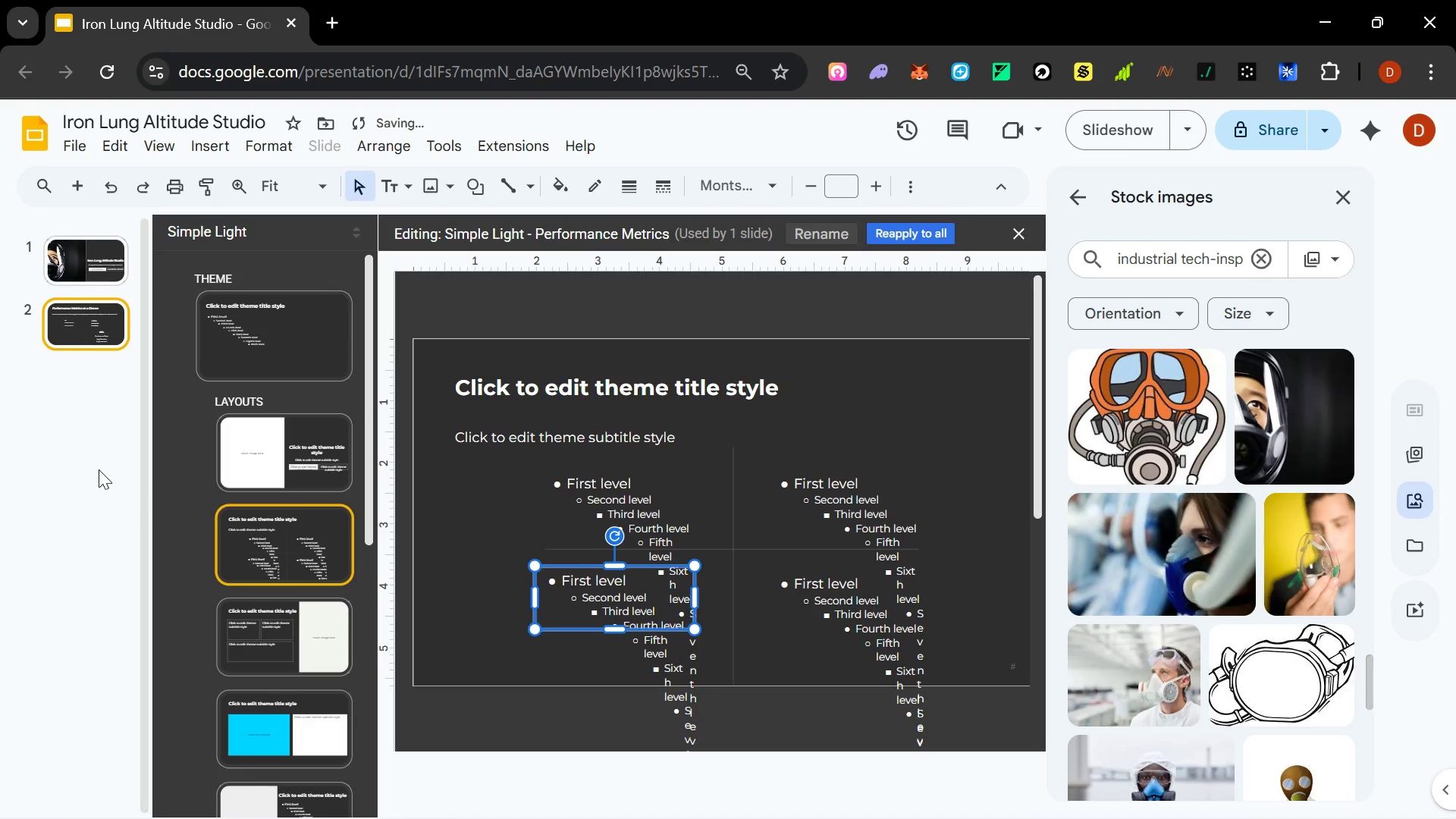 
left_click([92, 313])
 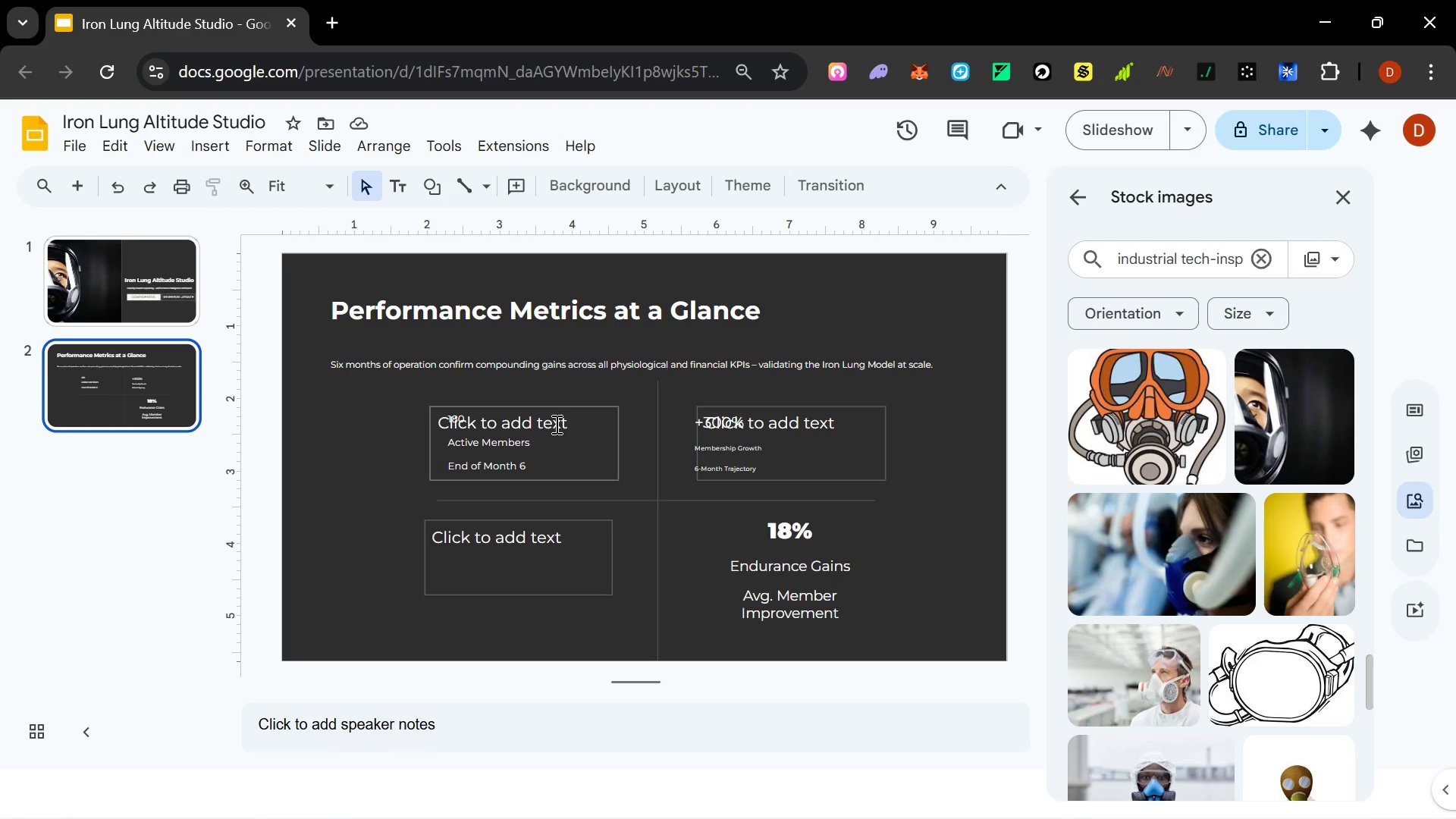 
wait(5.34)
 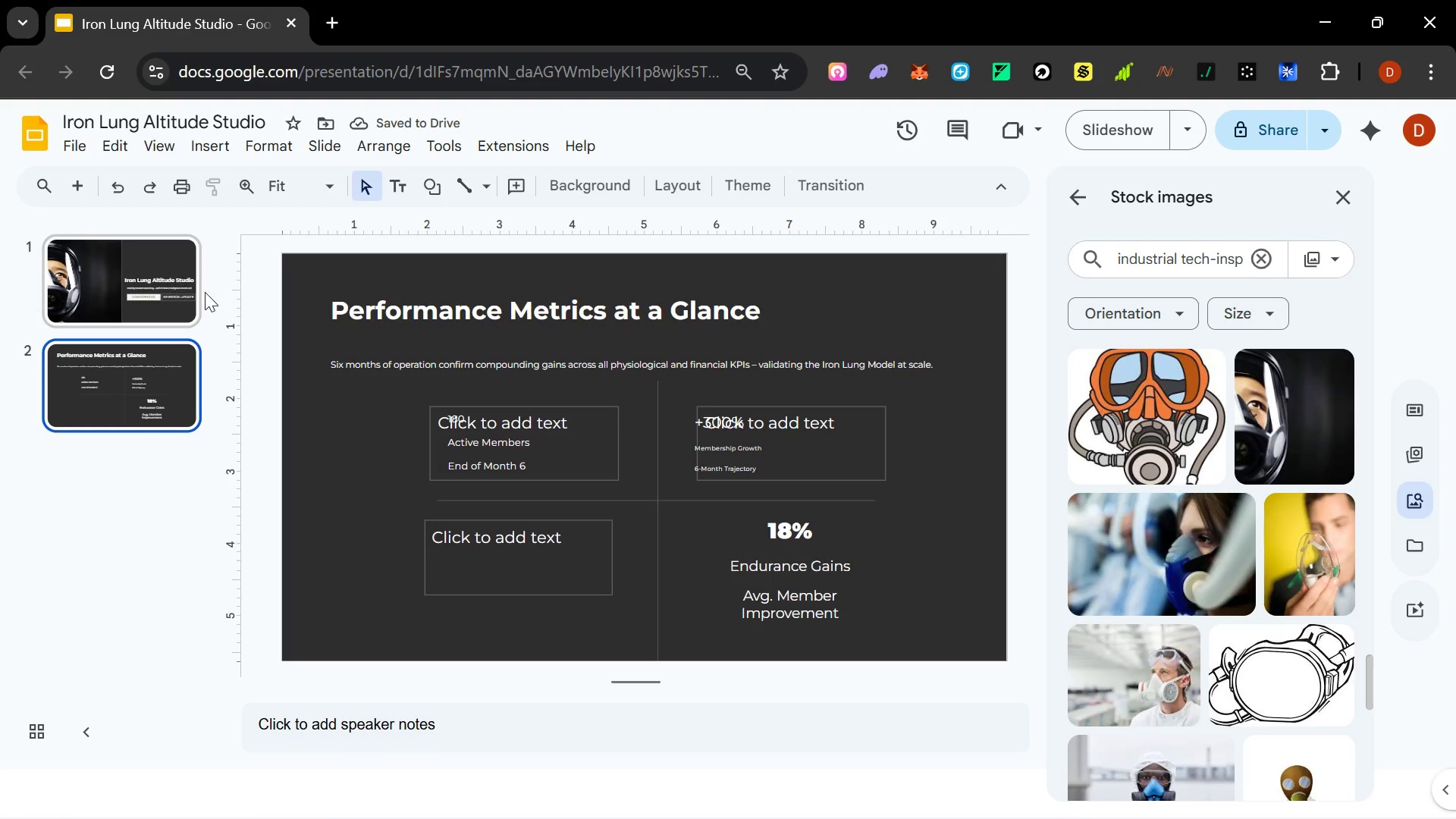 
left_click([760, 532])
 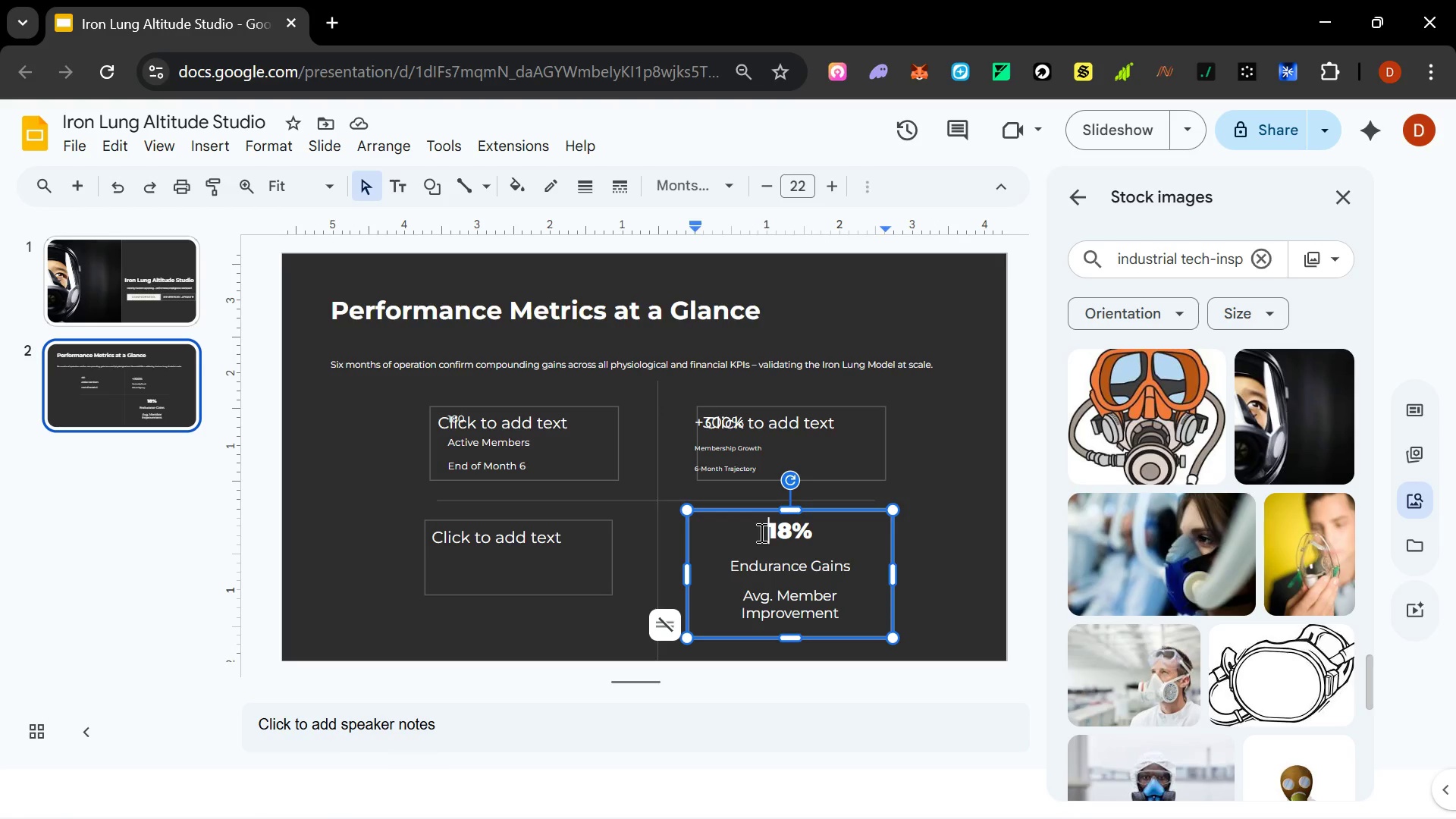 
key(Control+A)
 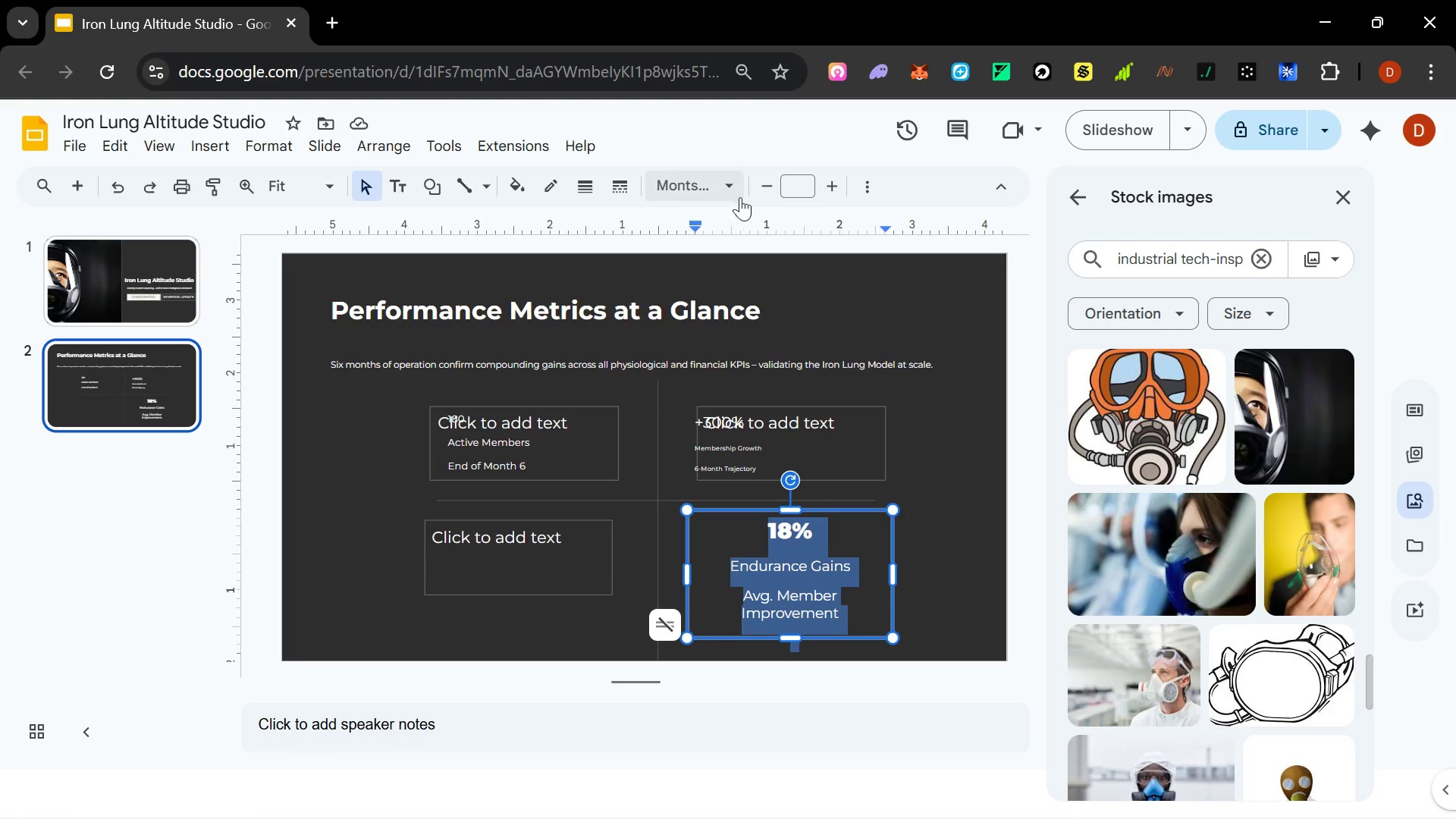 
left_click([871, 188])
 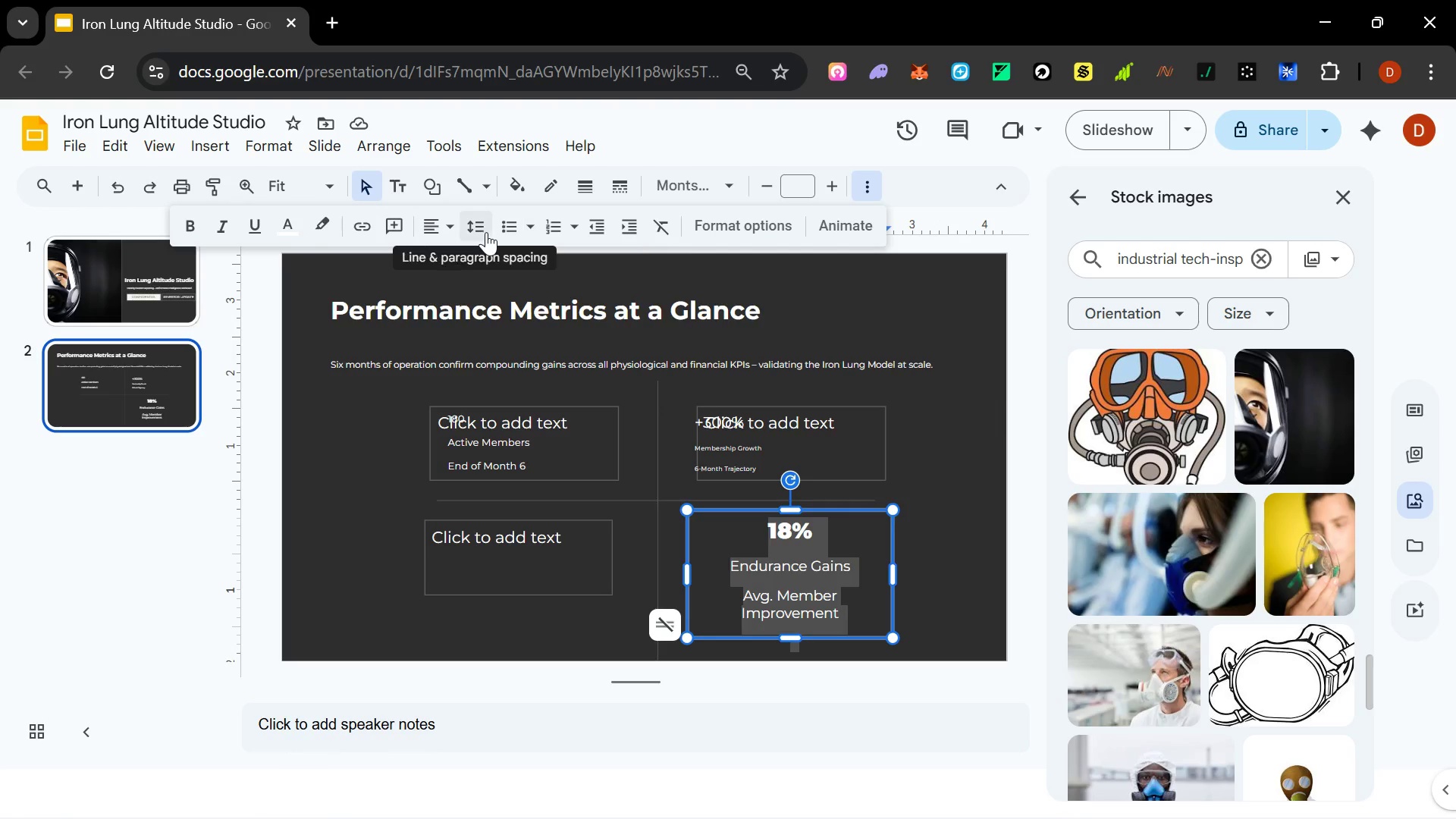 
left_click([486, 232])
 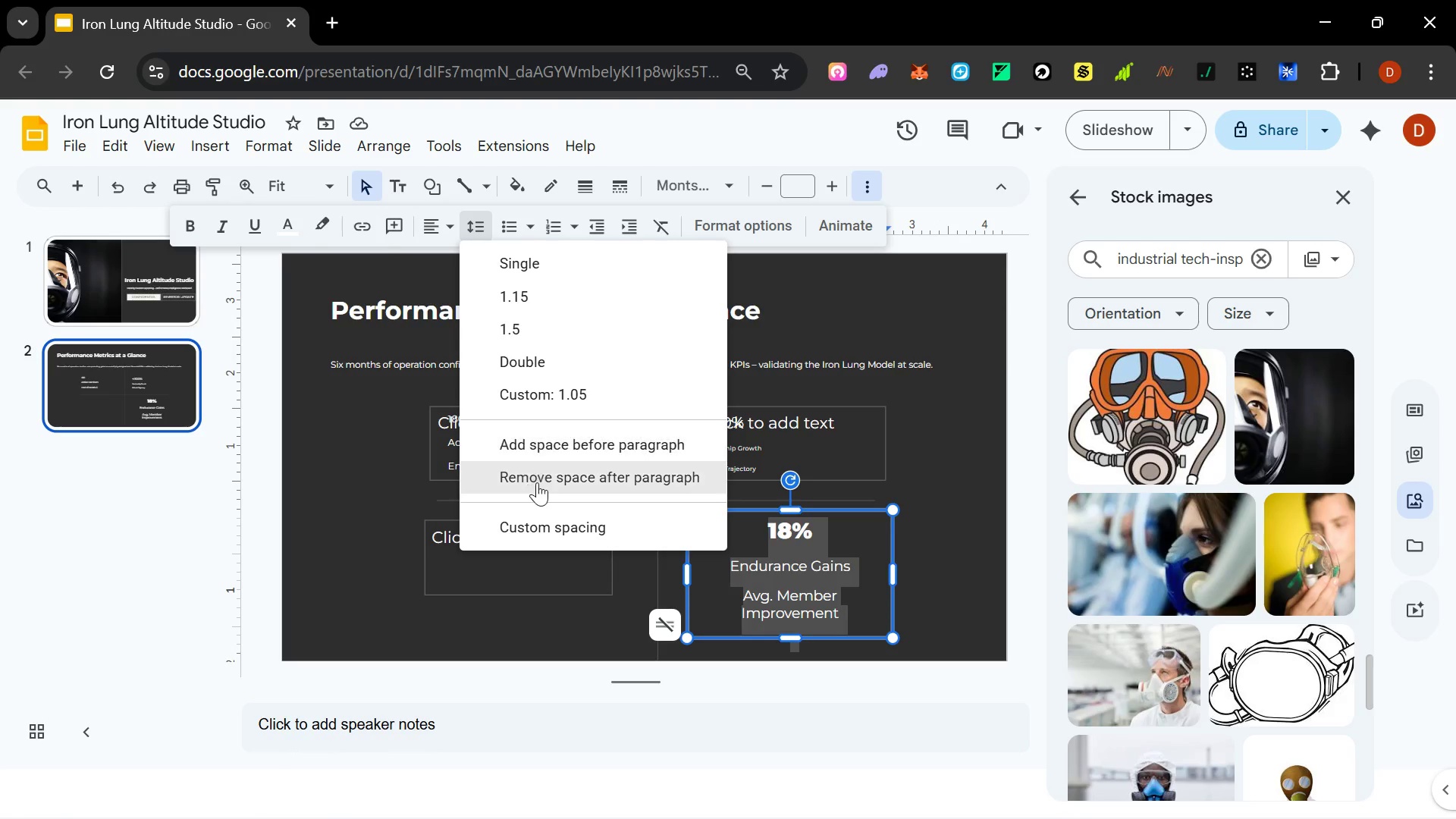 
left_click([537, 482])
 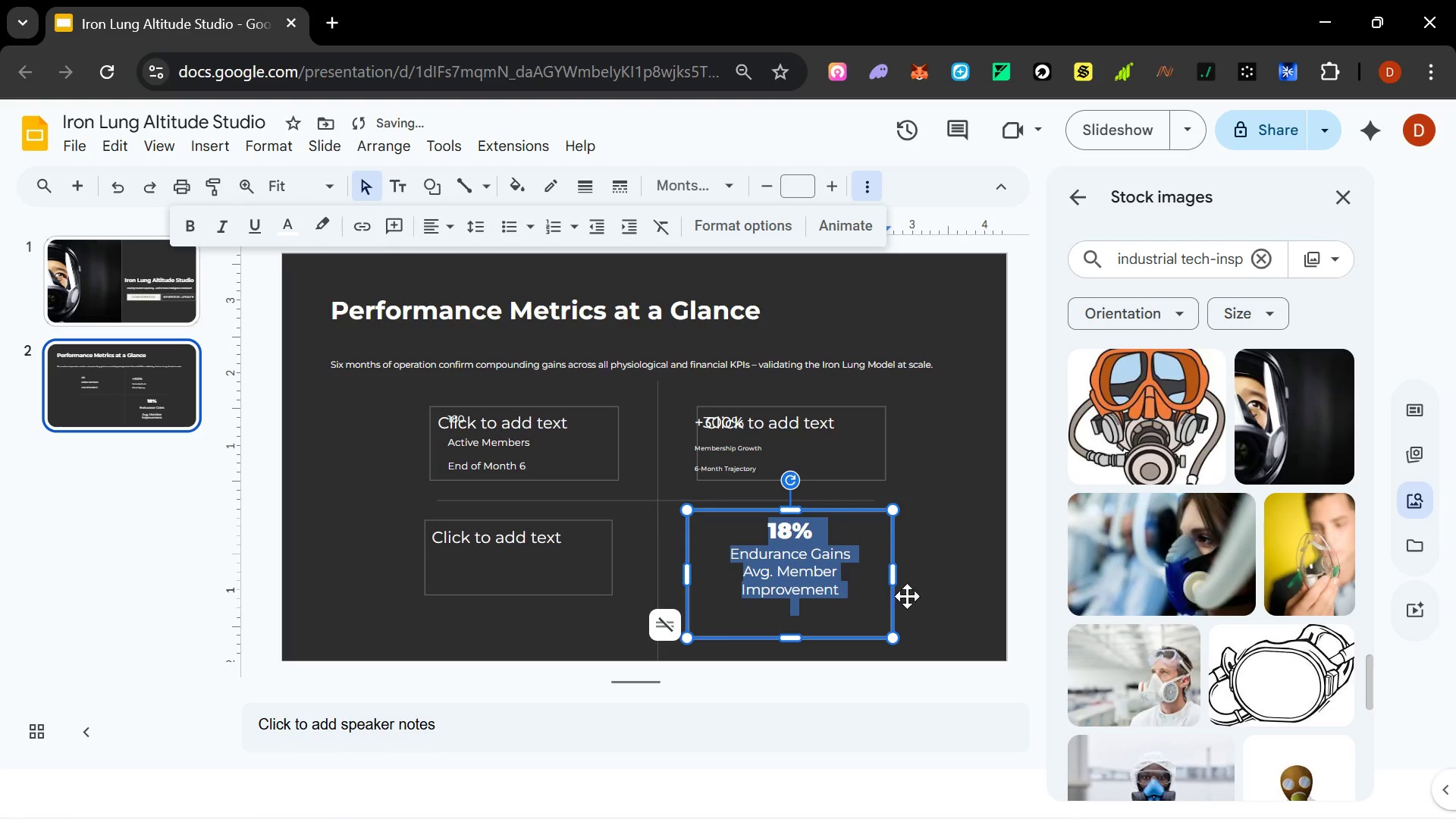 
left_click([977, 592])
 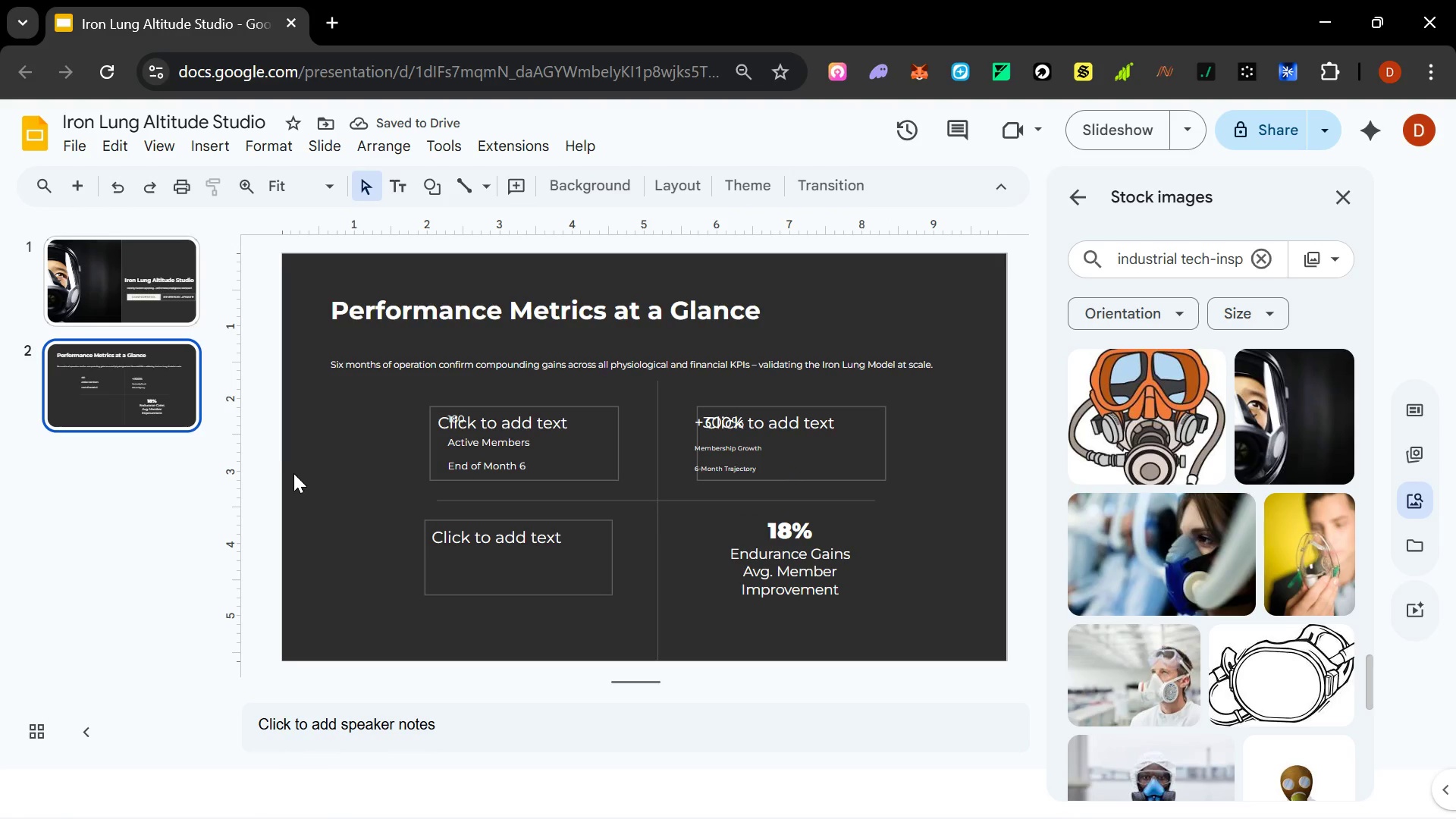 
mouse_move([519, 453])
 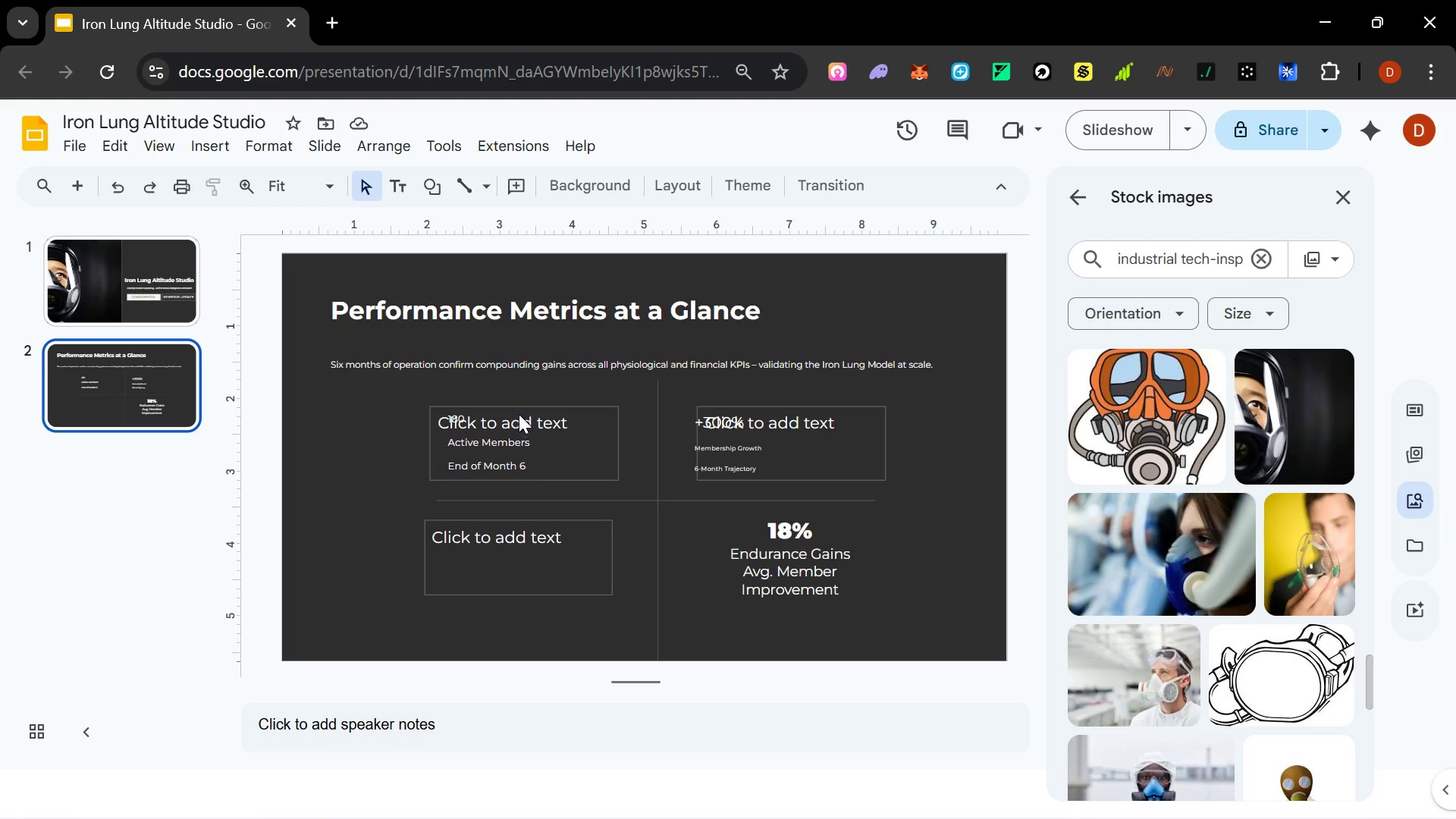 
left_click([516, 416])
 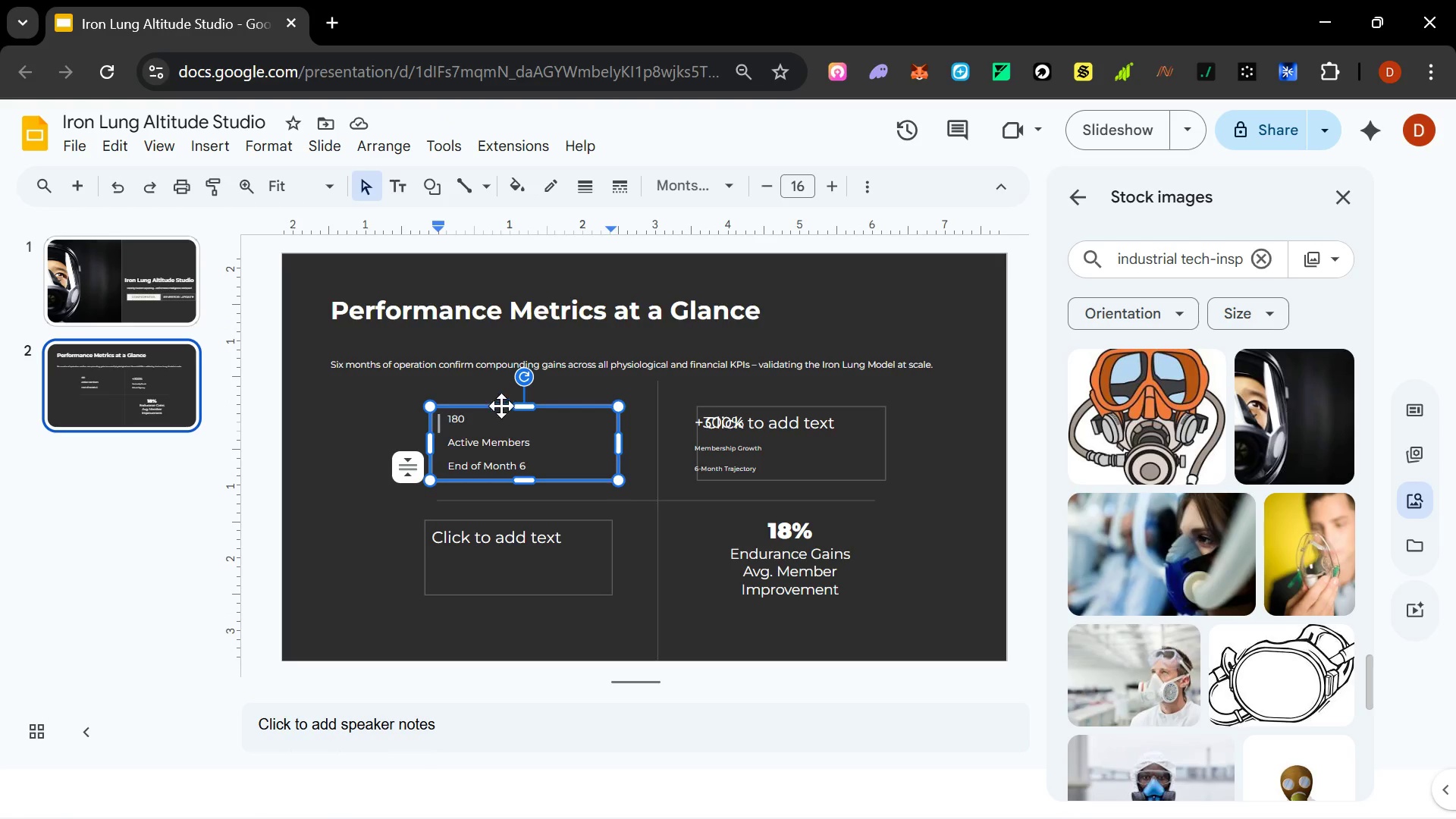 
left_click_drag(start_coordinate=[497, 403], to_coordinate=[383, 464])
 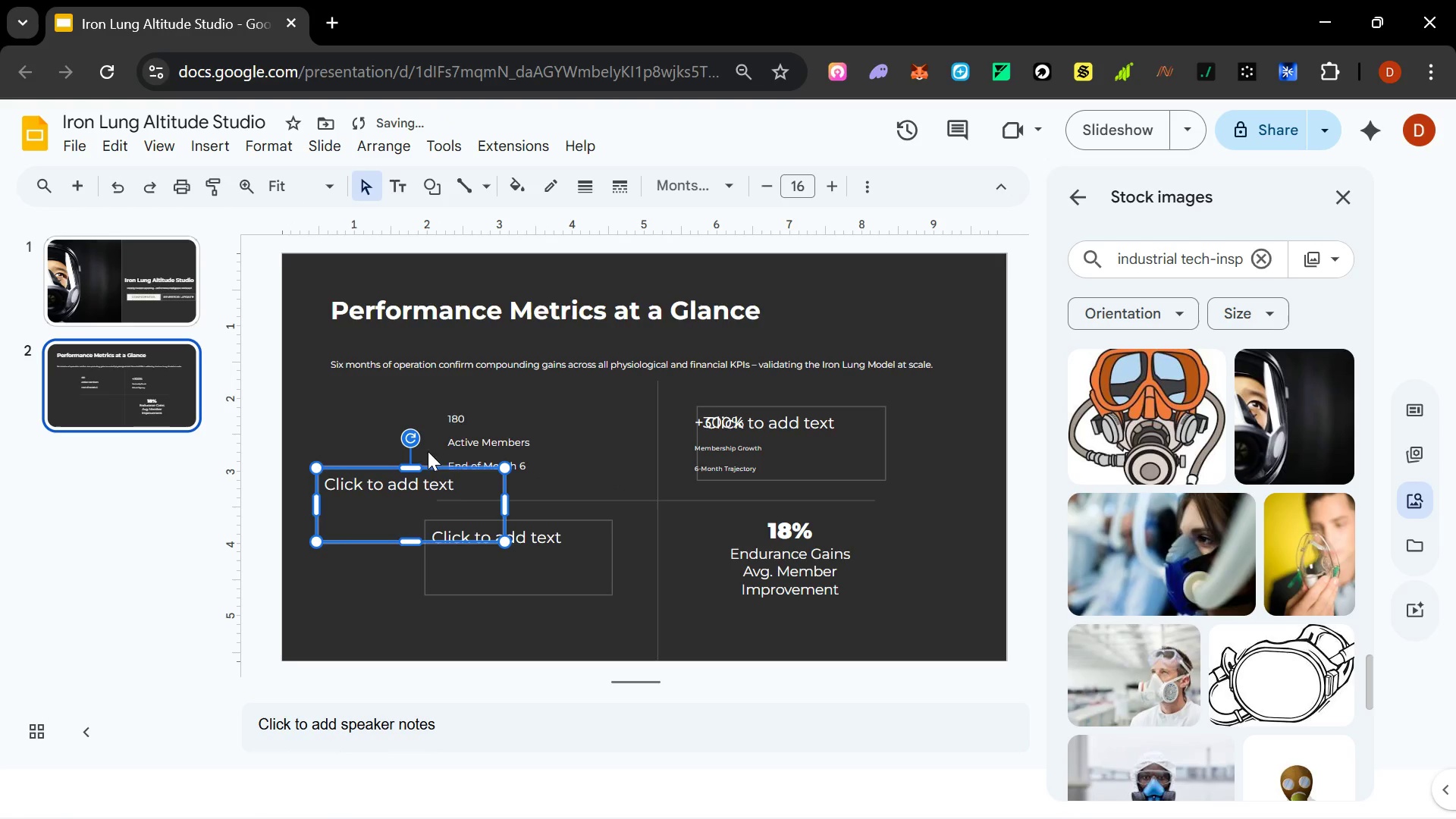 
left_click([464, 413])
 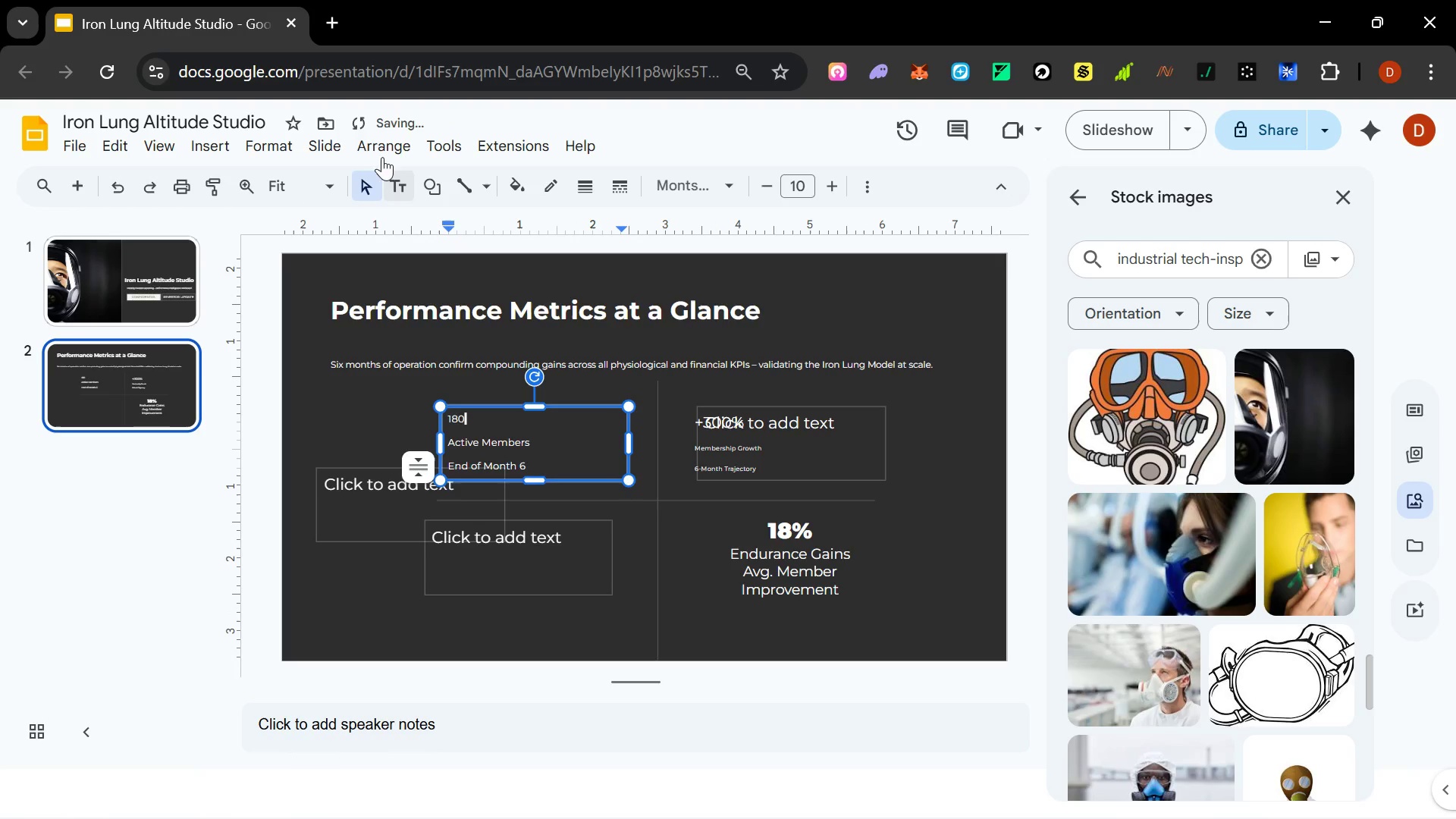 
left_click([321, 140])
 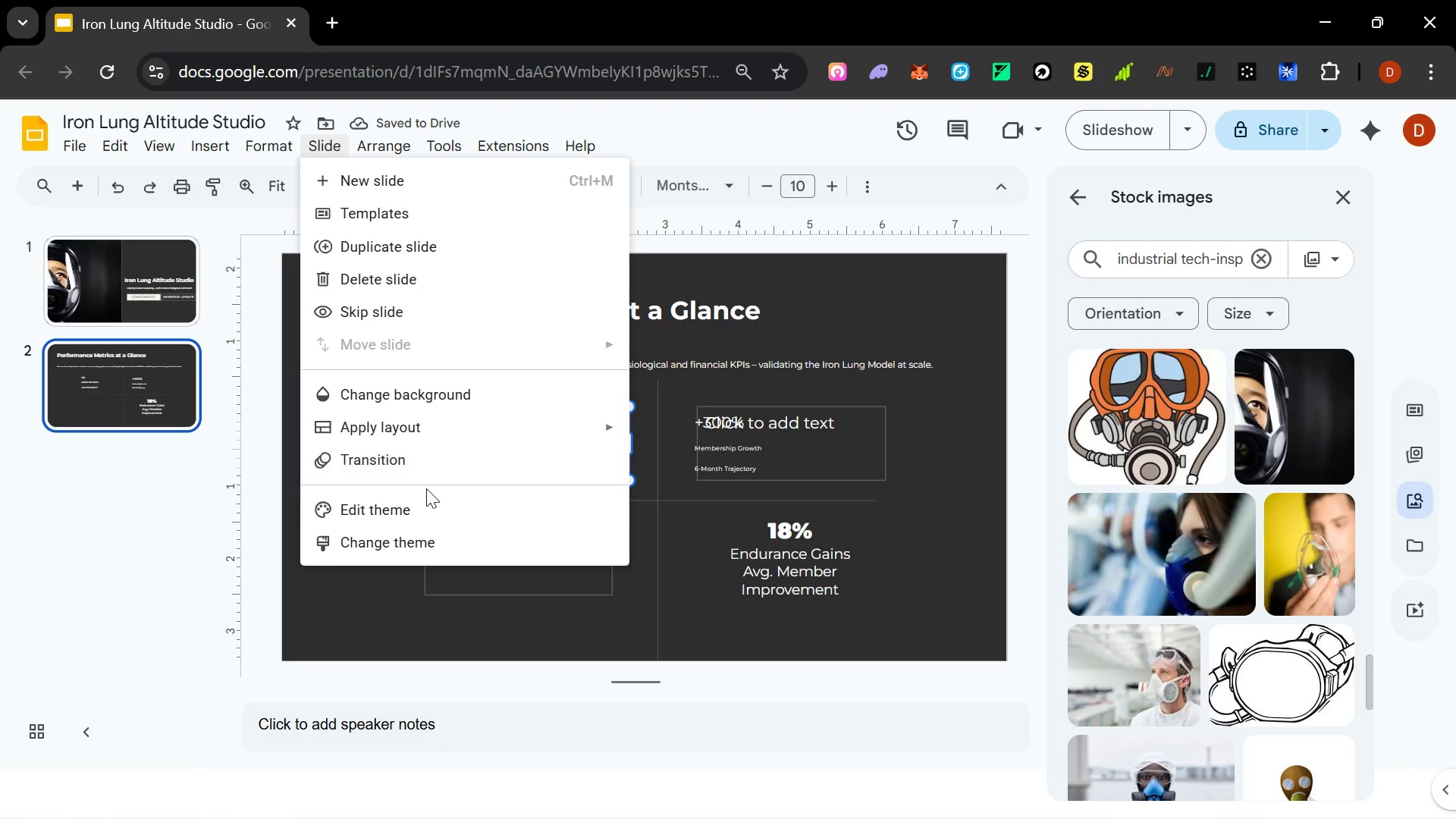 
left_click([422, 513])
 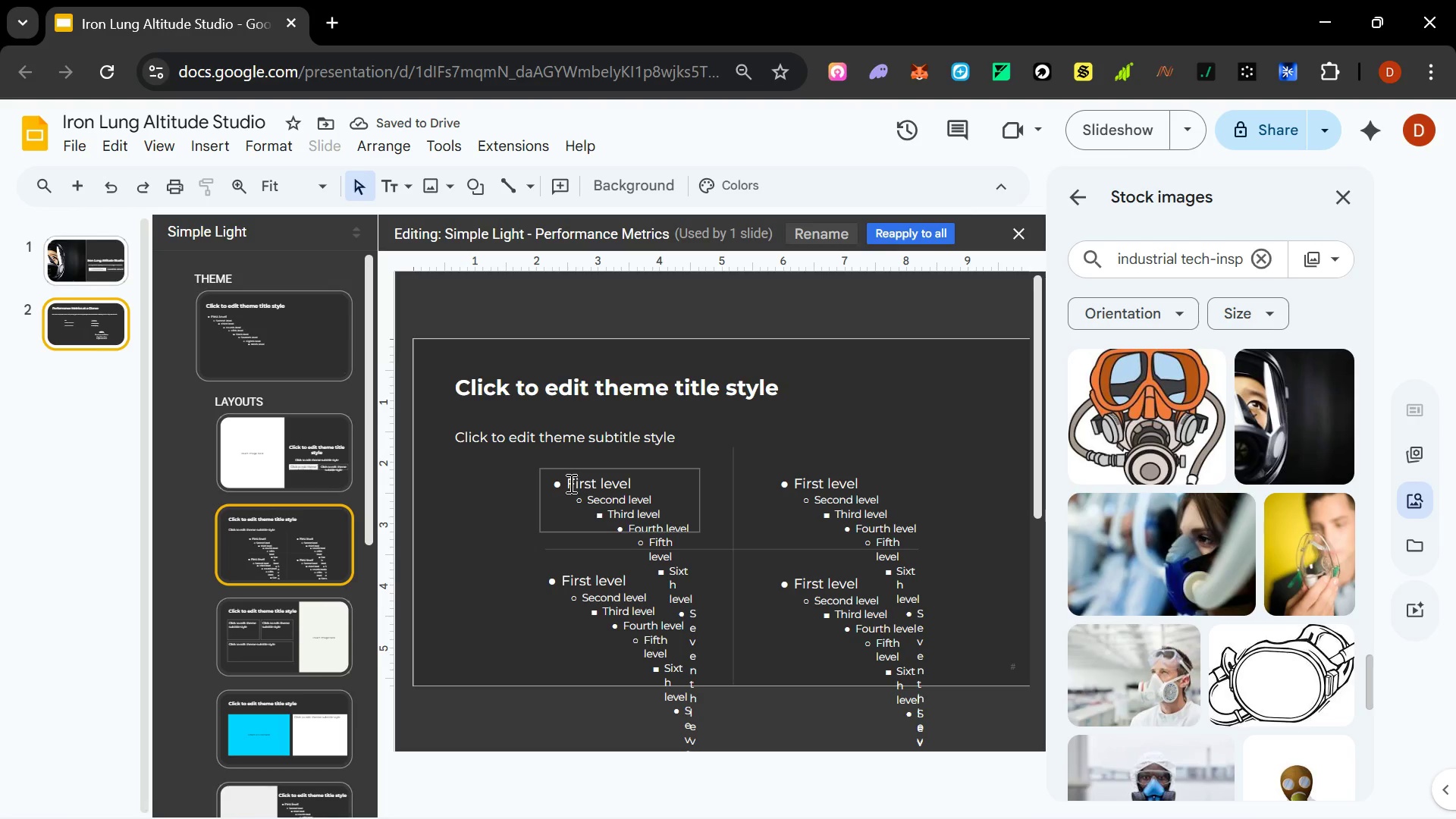 
left_click([570, 472])
 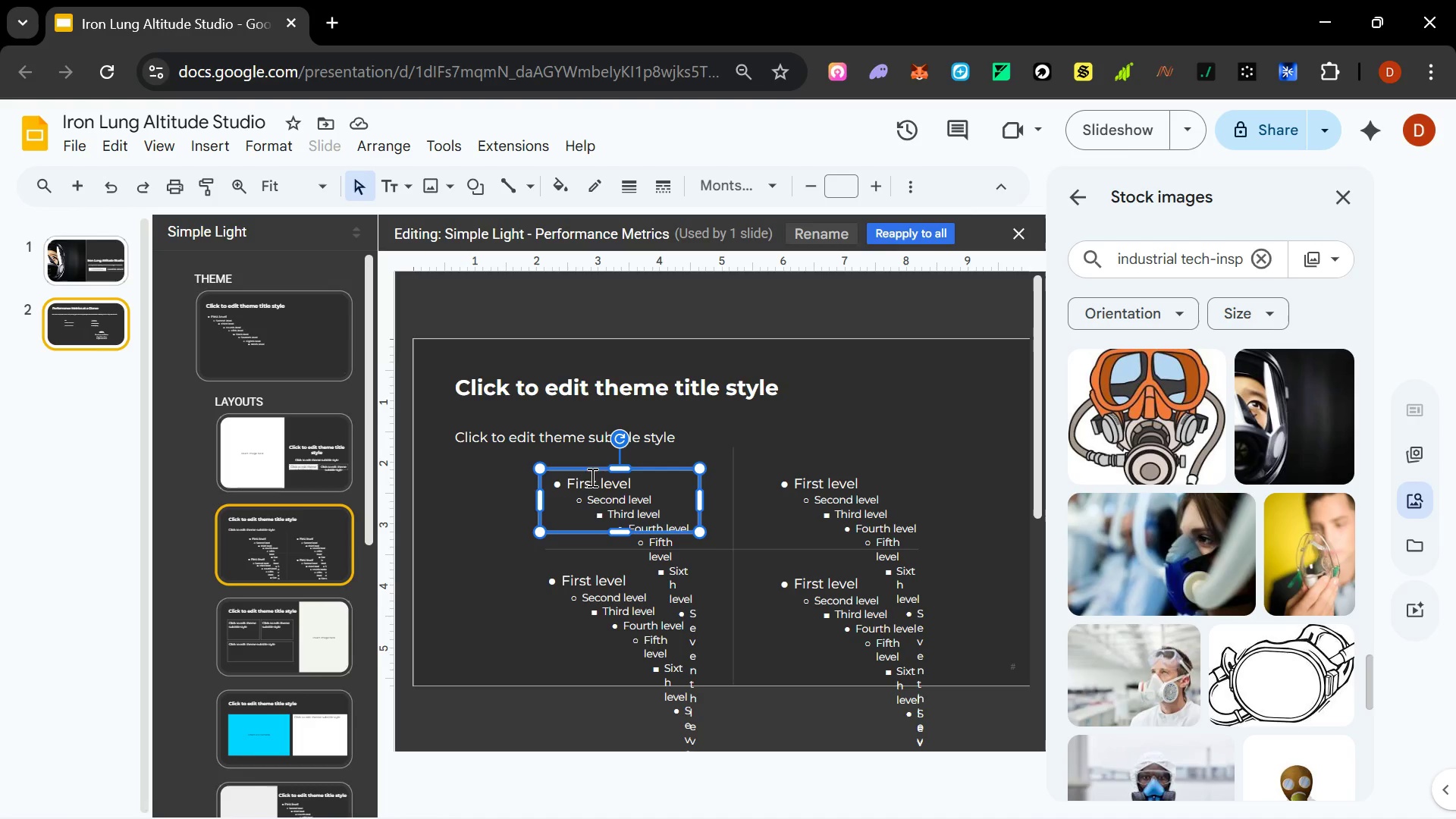 
left_click_drag(start_coordinate=[588, 469], to_coordinate=[796, 435])
 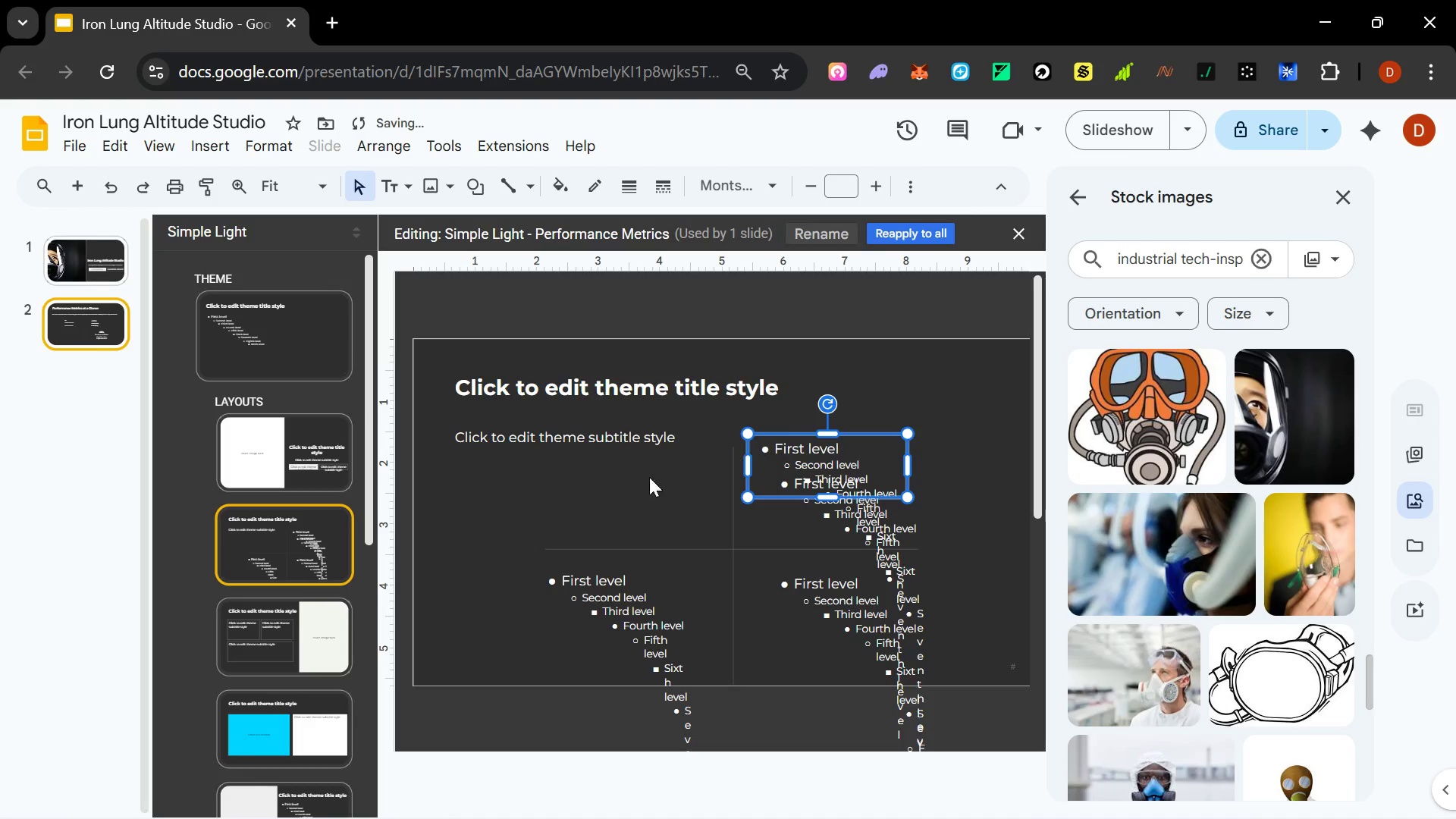 
left_click([601, 485])
 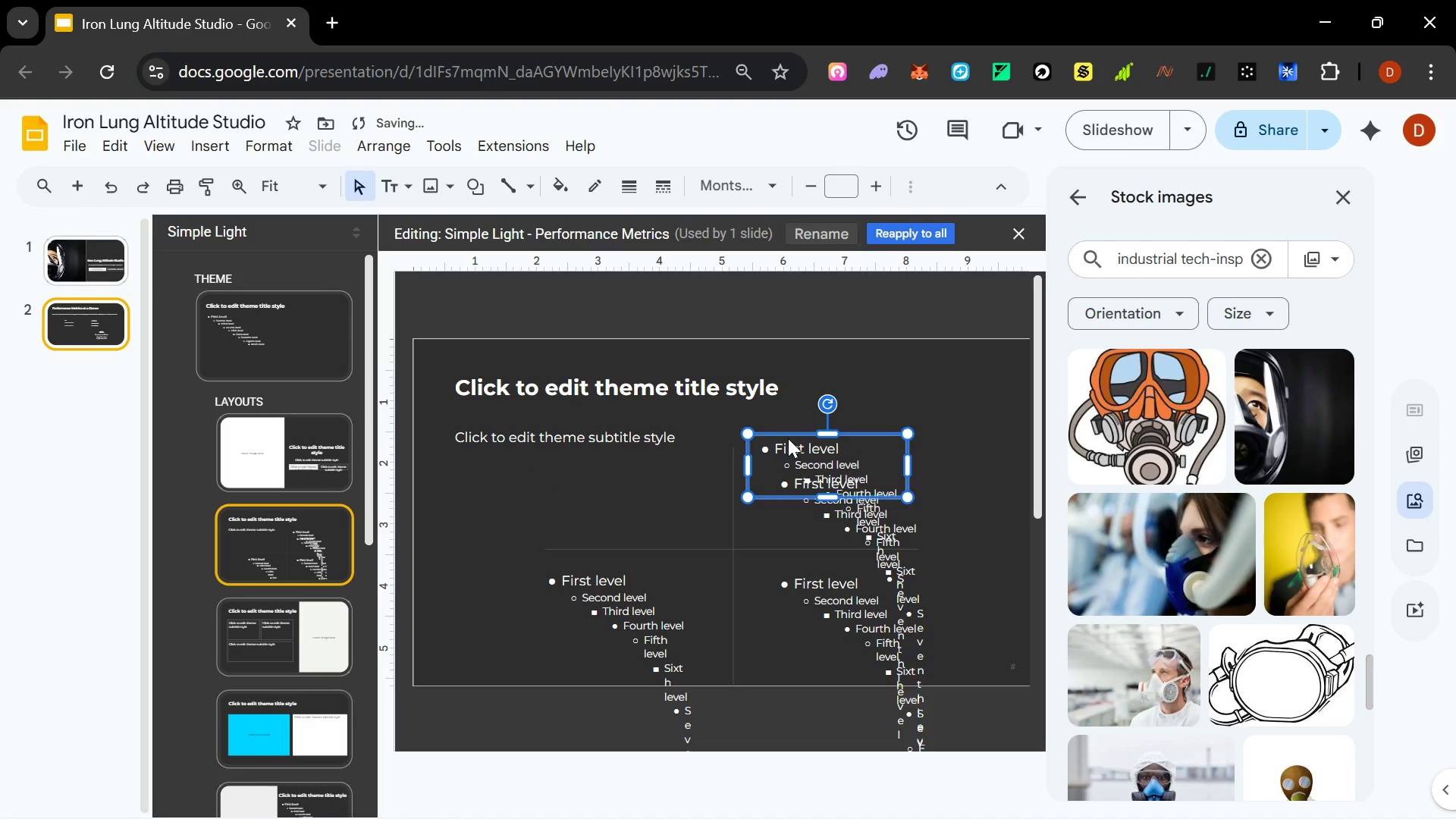 
key(Control+Z)
 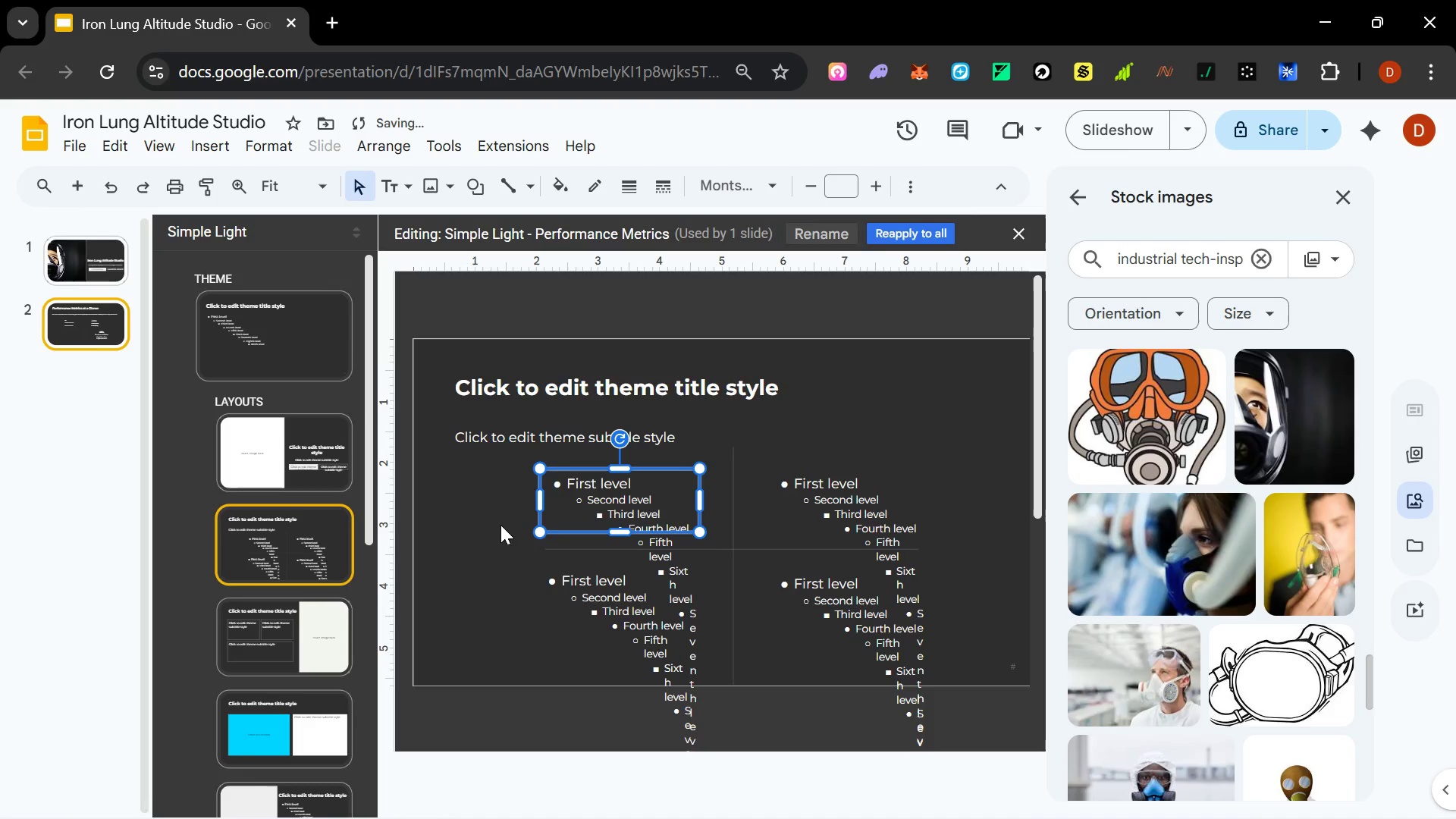 
left_click([428, 529])
 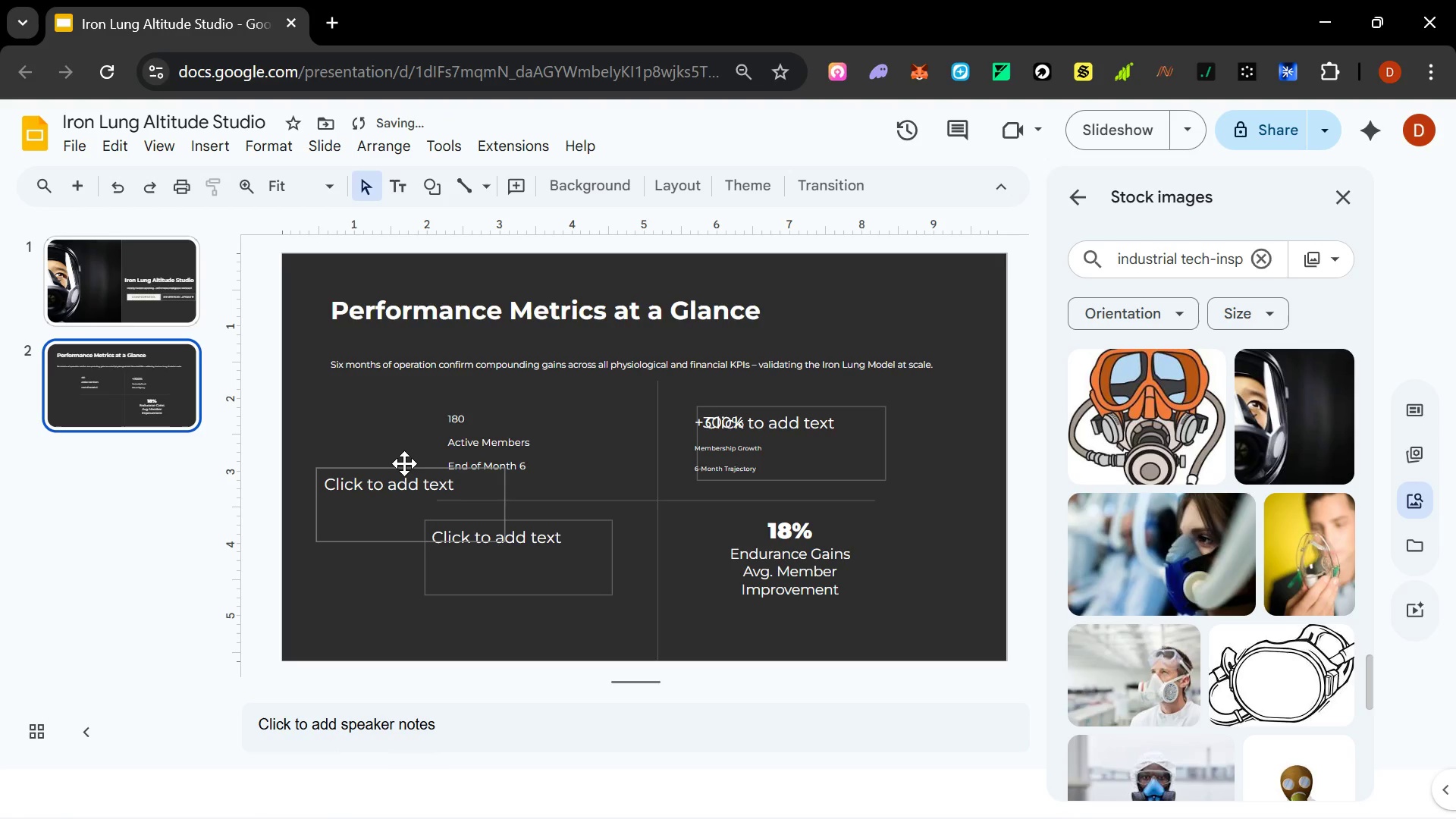 
key(Control+Z)
 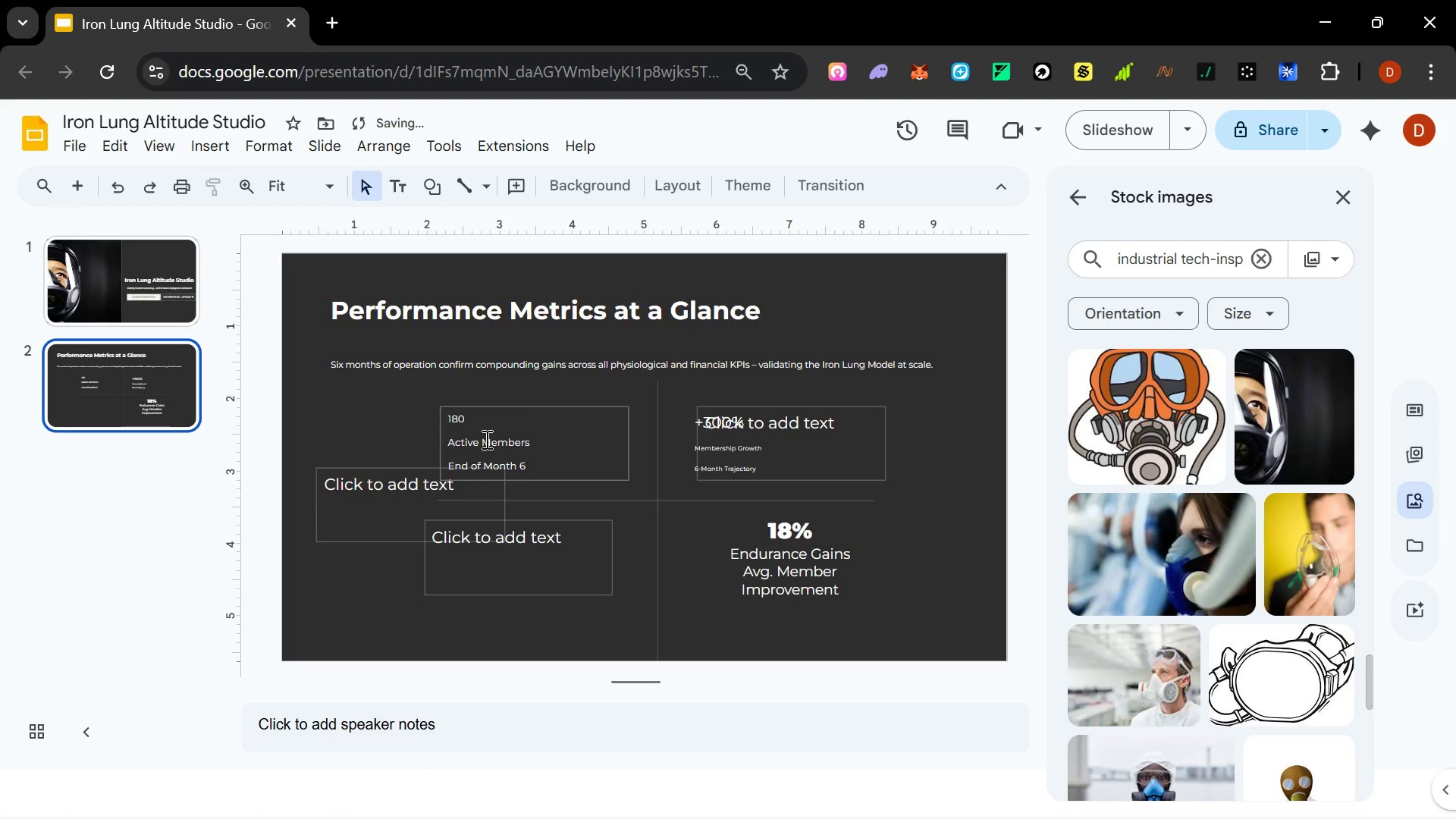 
key(Control+Z)
 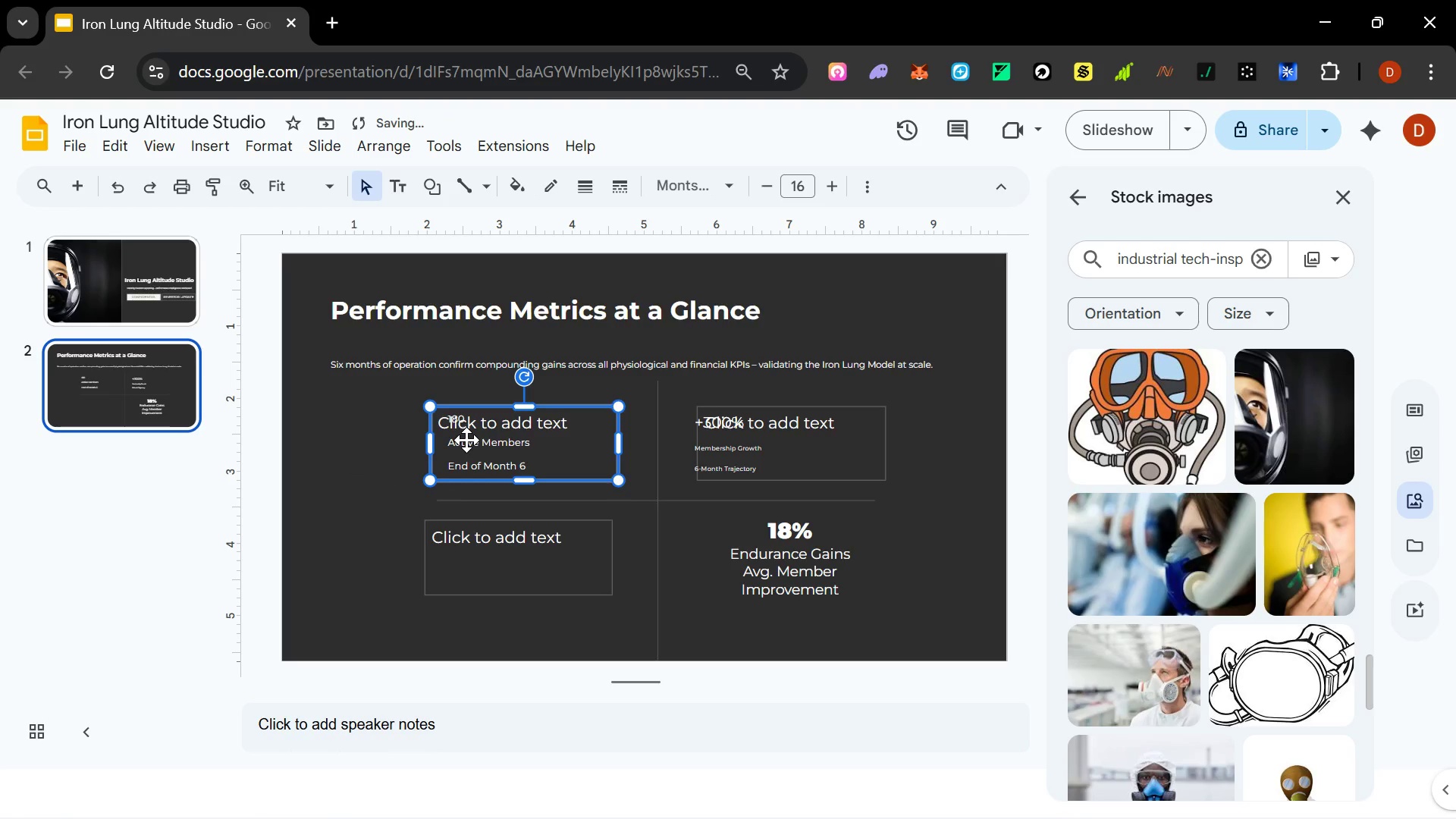 
key(Control+Y)
 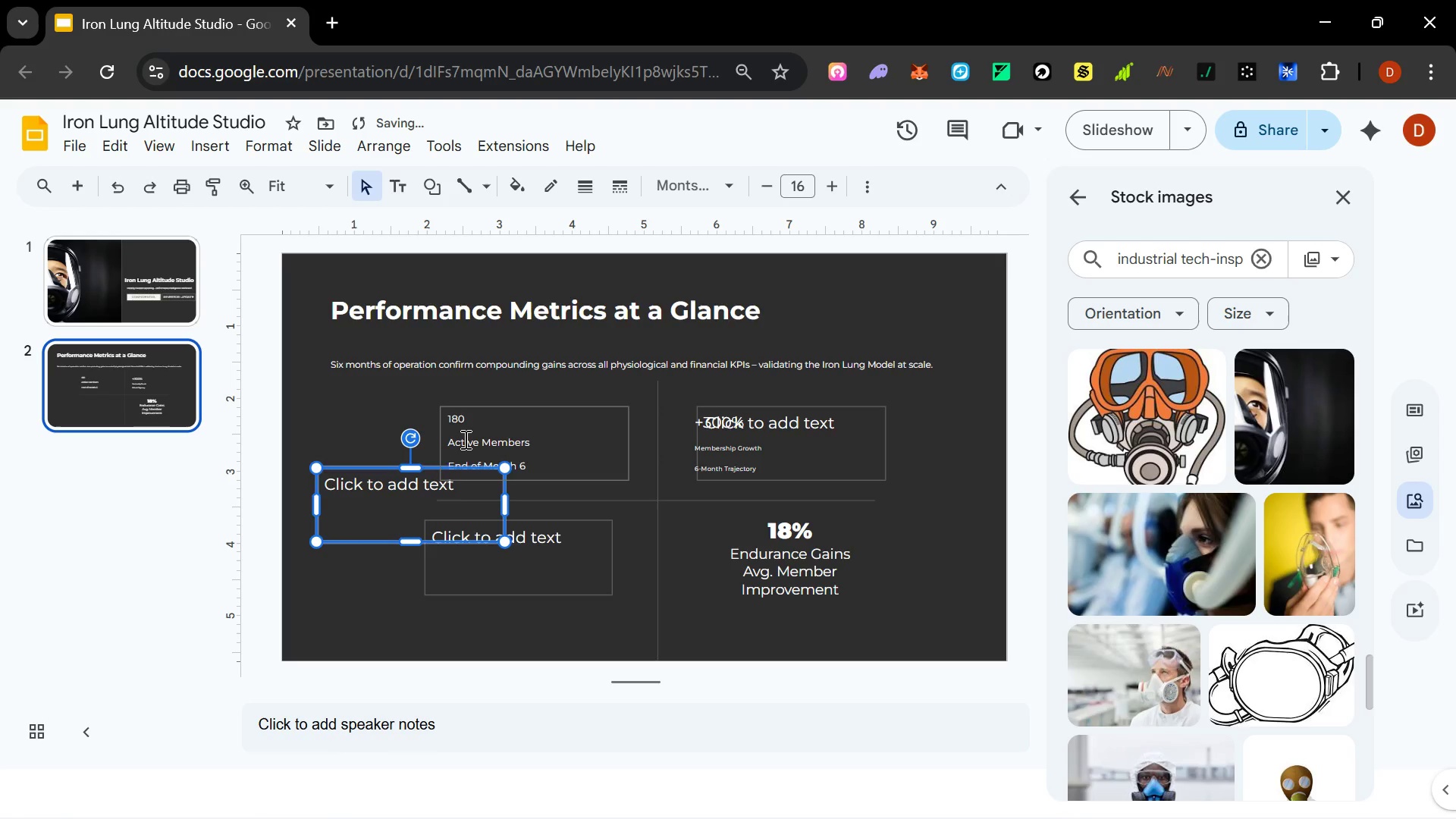 
key(Control+Z)
 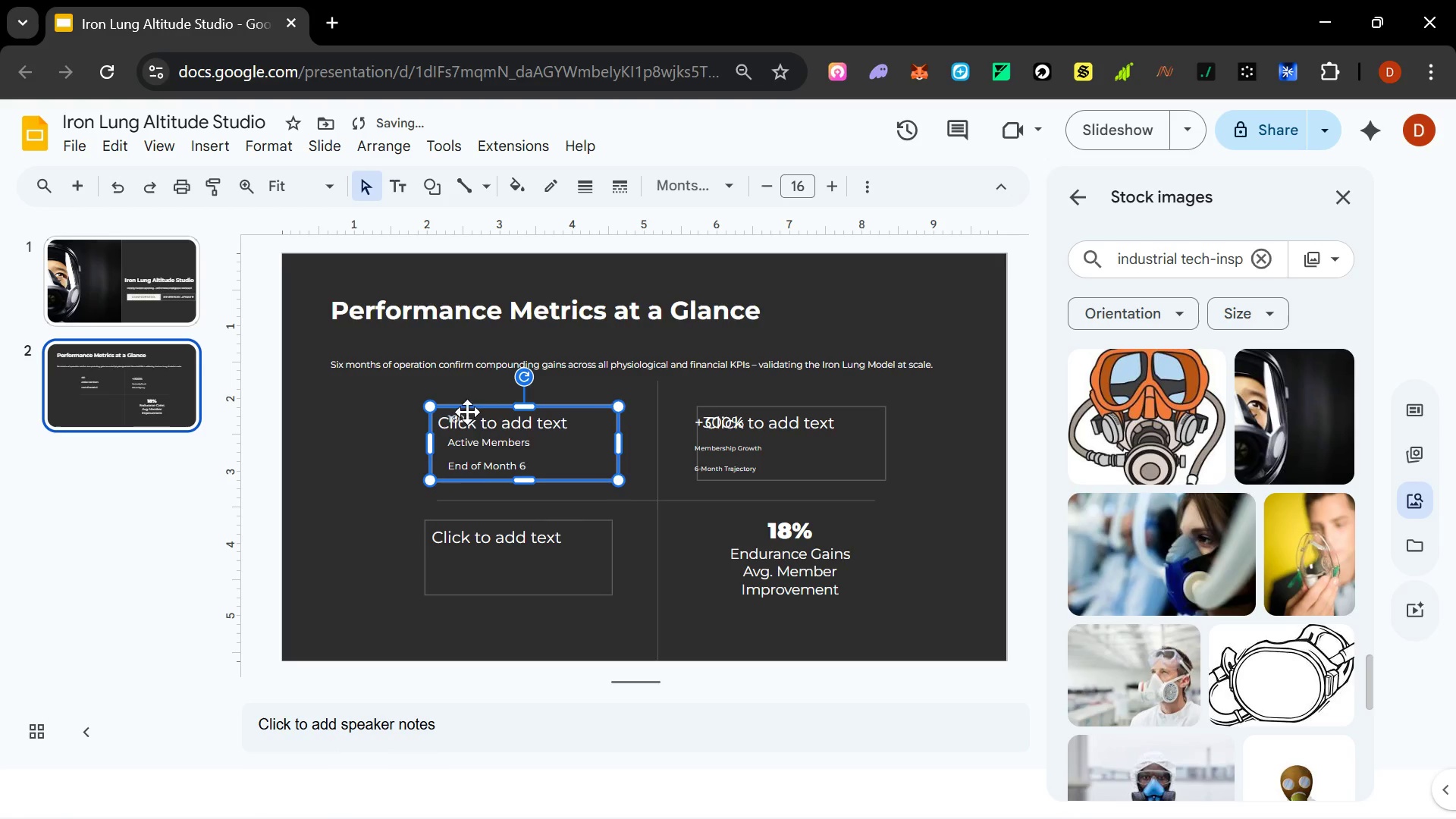 
left_click([476, 442])
 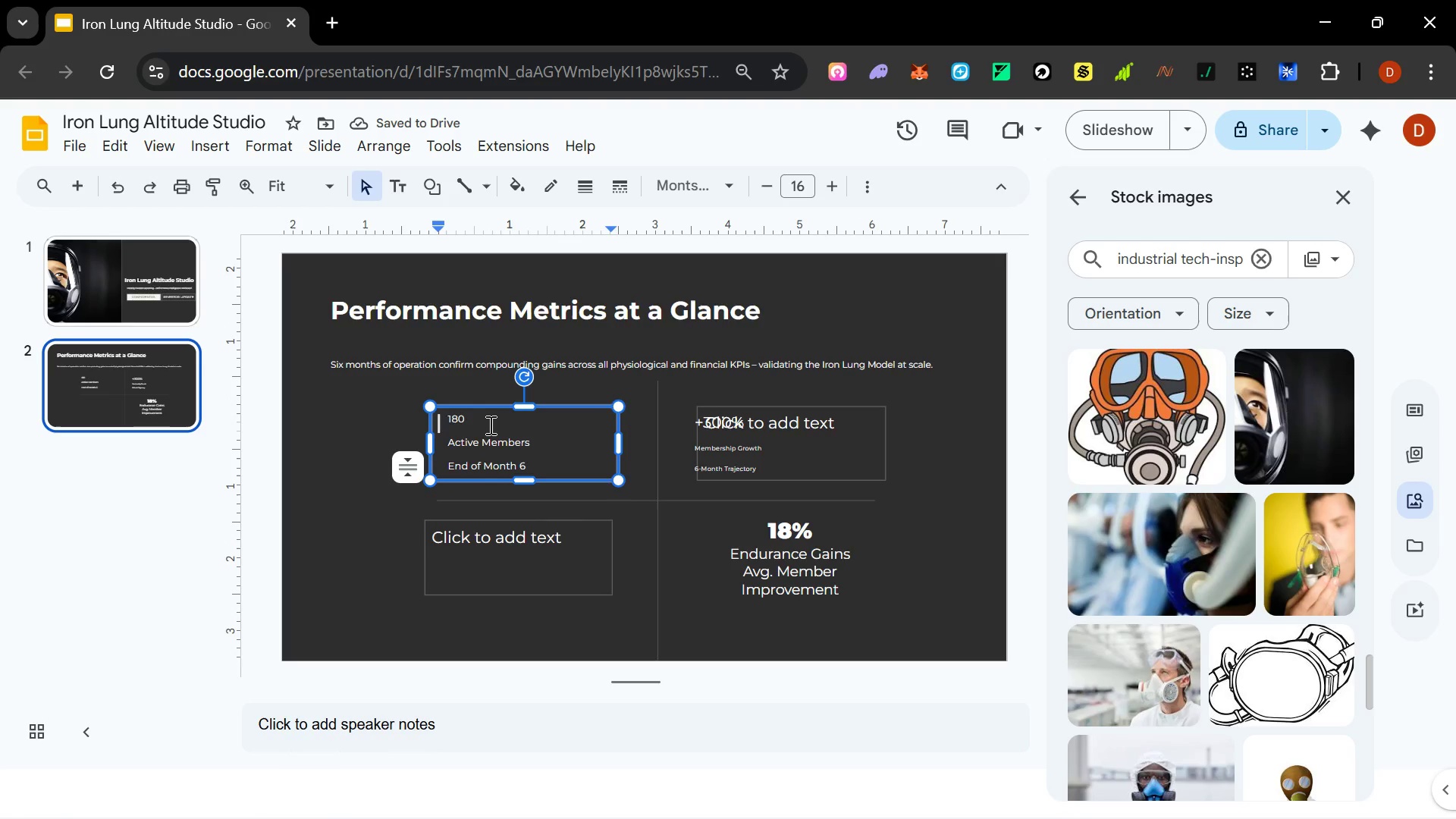 
key(Escape)
 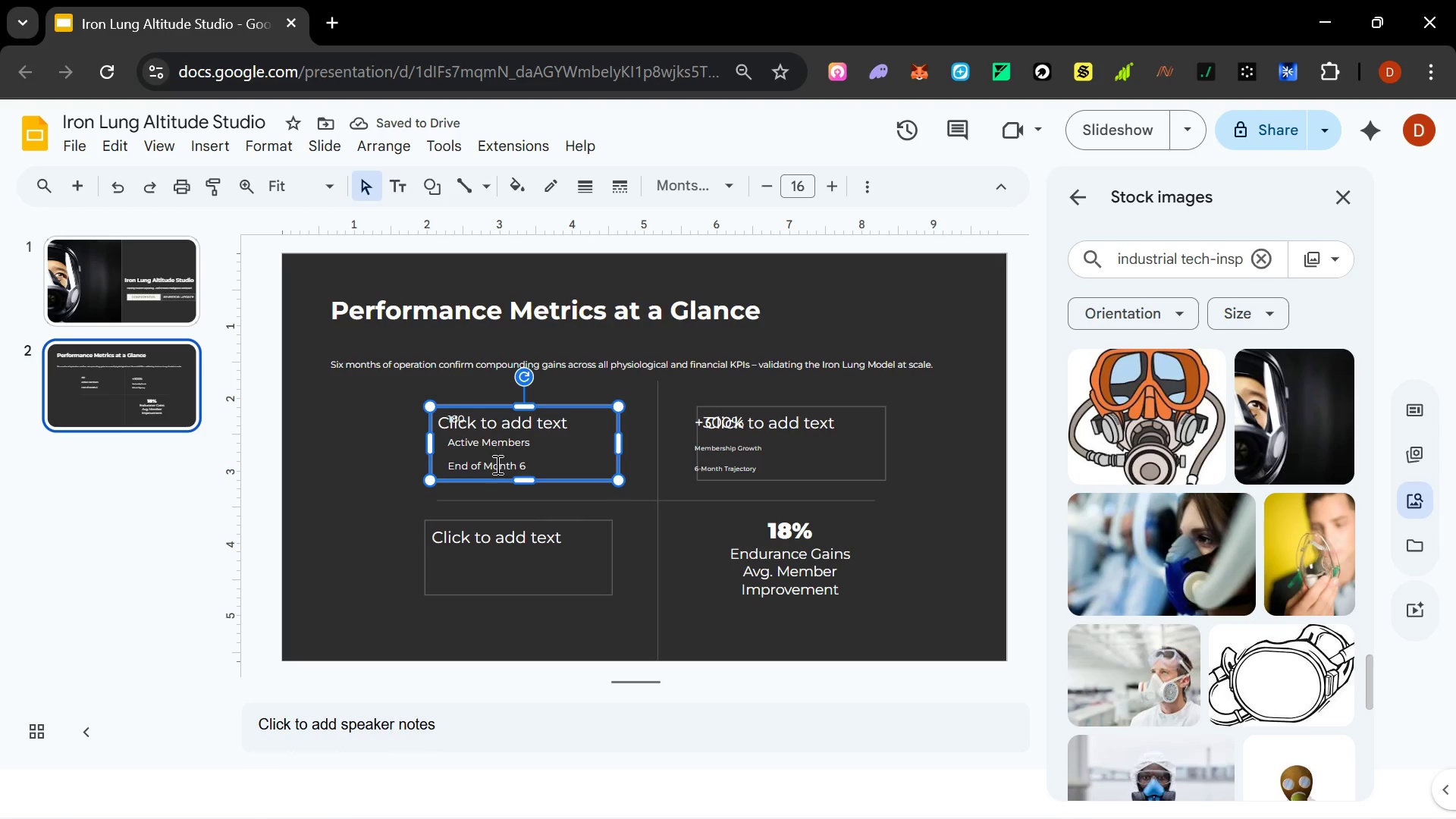 
left_click([497, 466])
 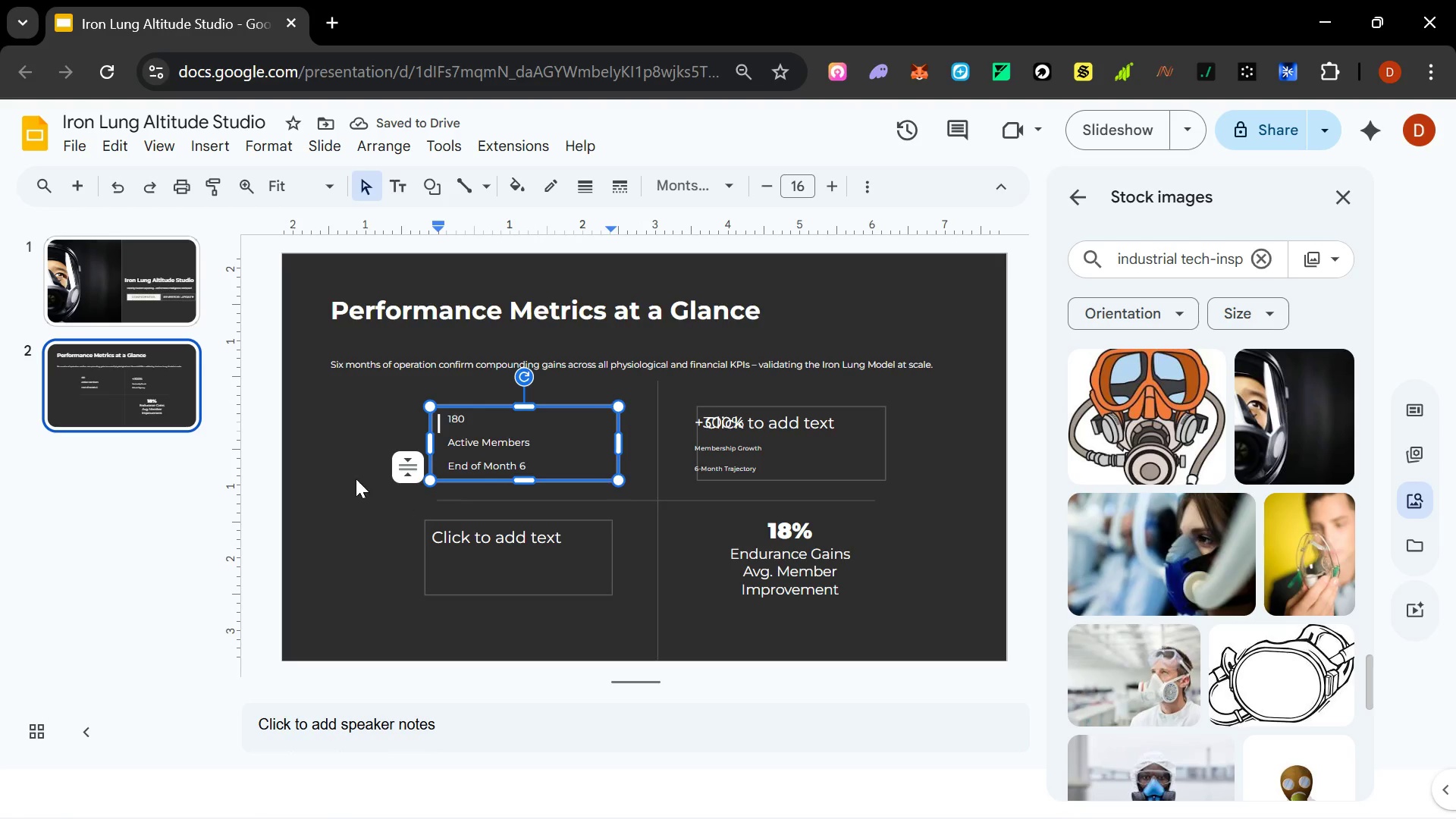 
left_click([353, 477])
 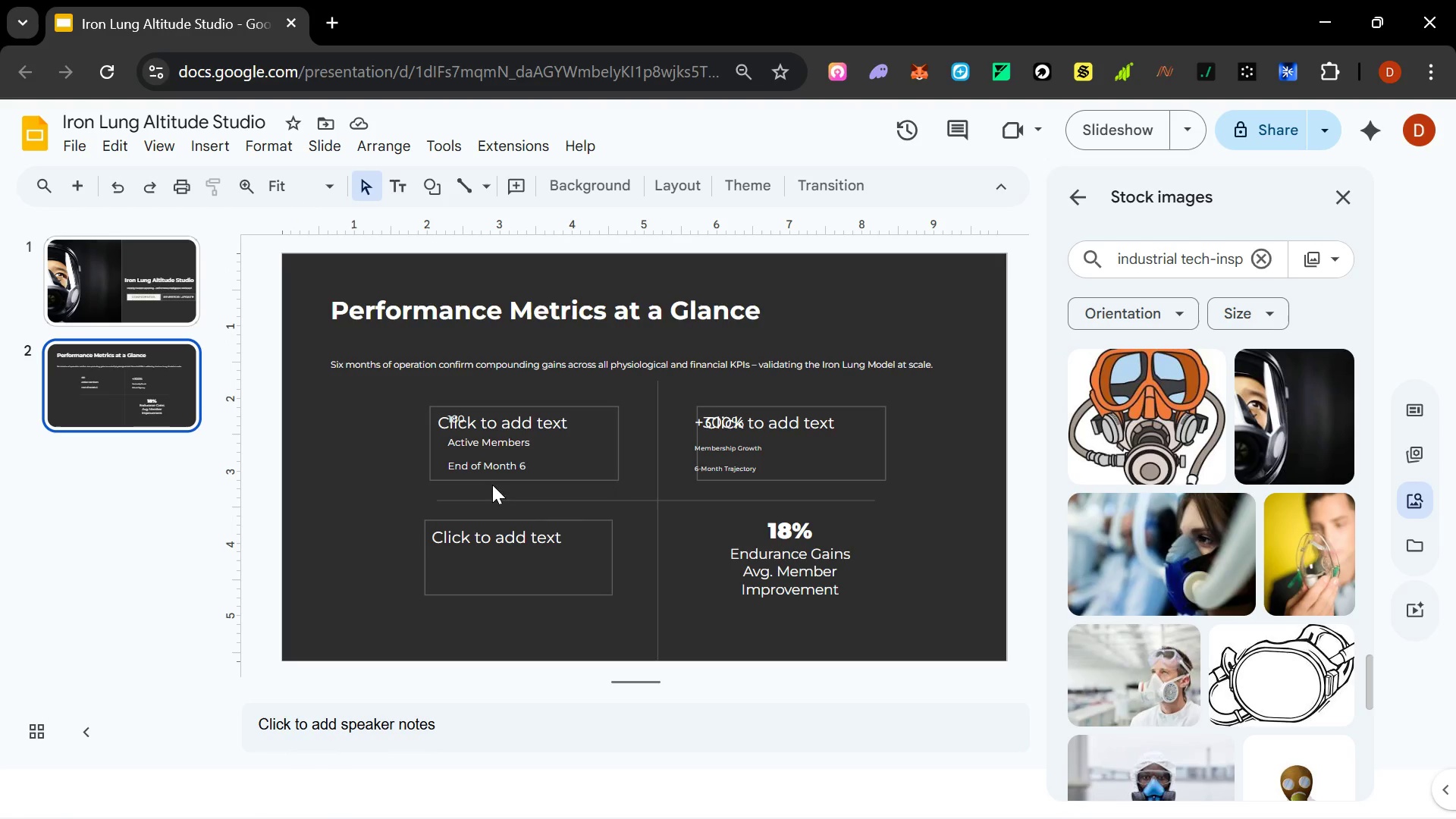 
left_click([493, 482])
 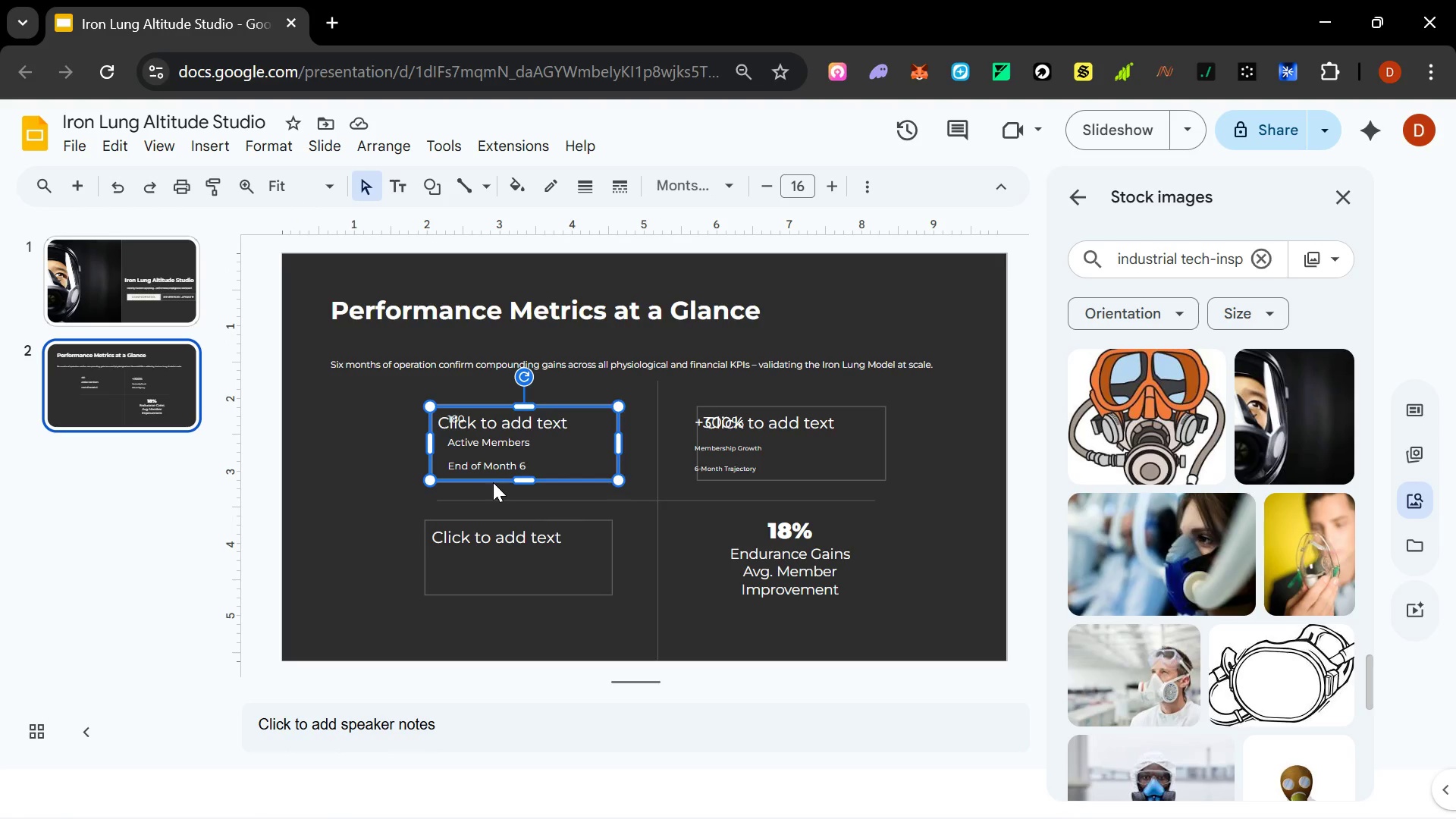 
left_click_drag(start_coordinate=[493, 482], to_coordinate=[350, 471])
 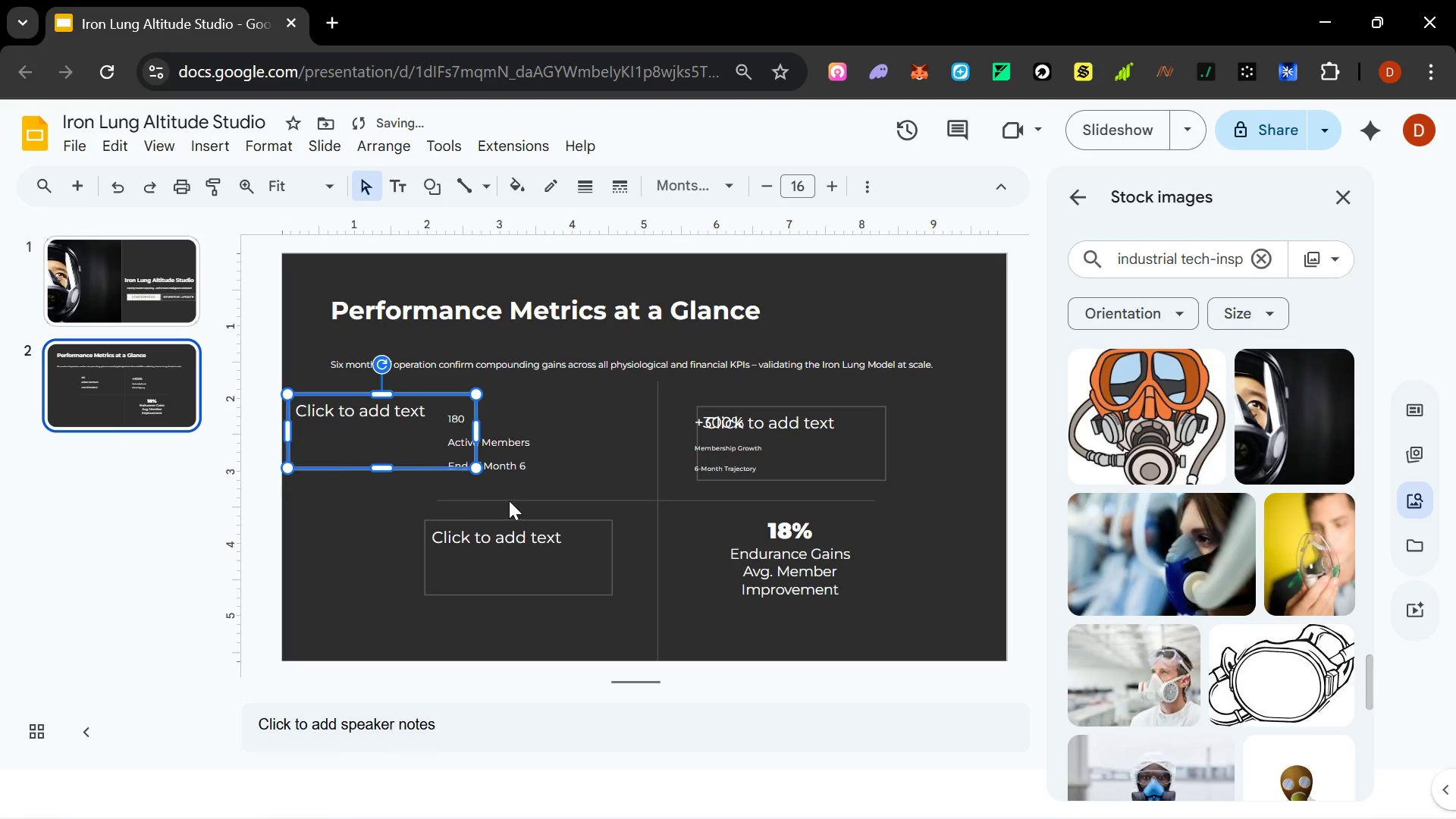 
left_click([517, 467])
 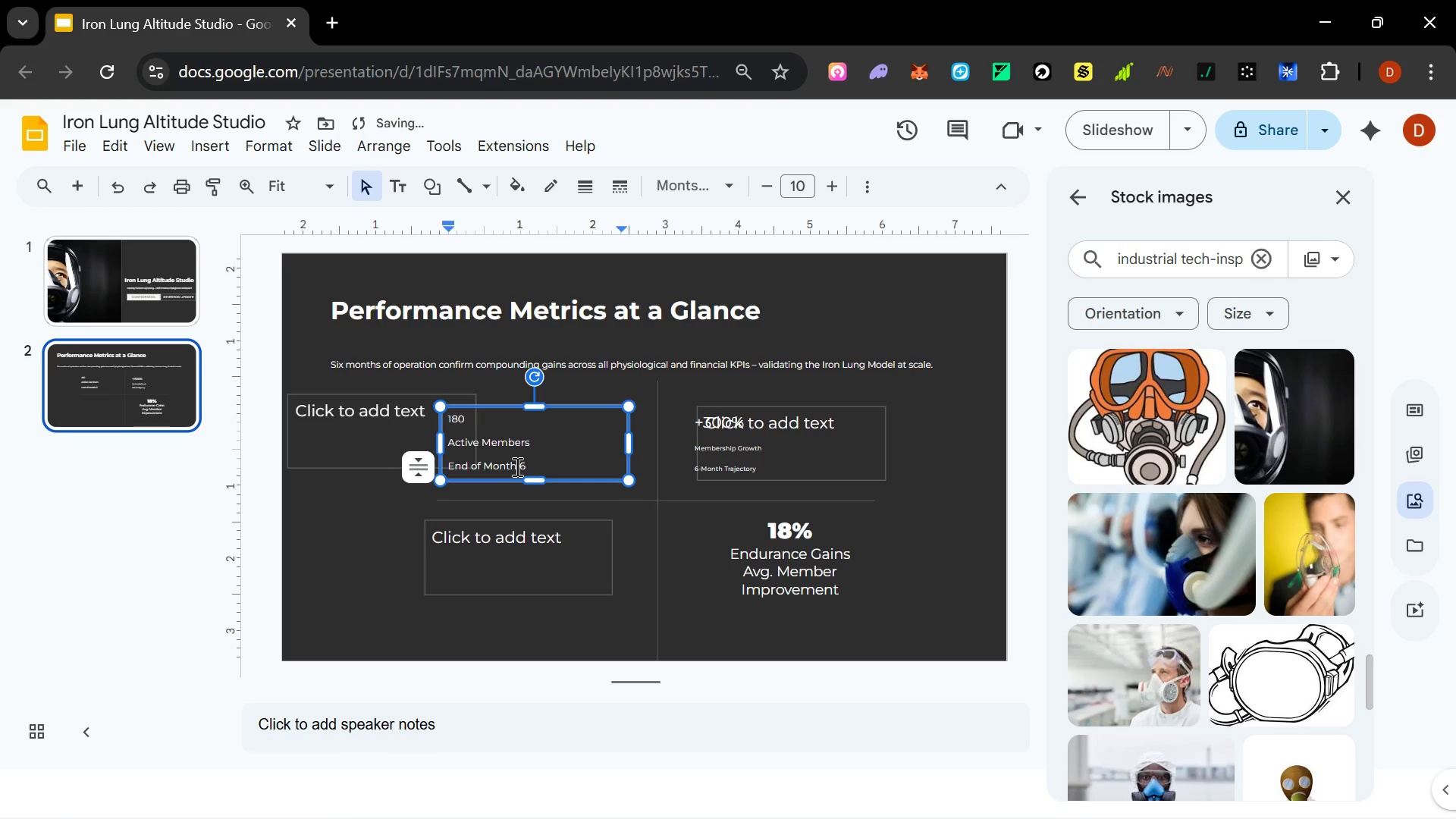 
key(Delete)
 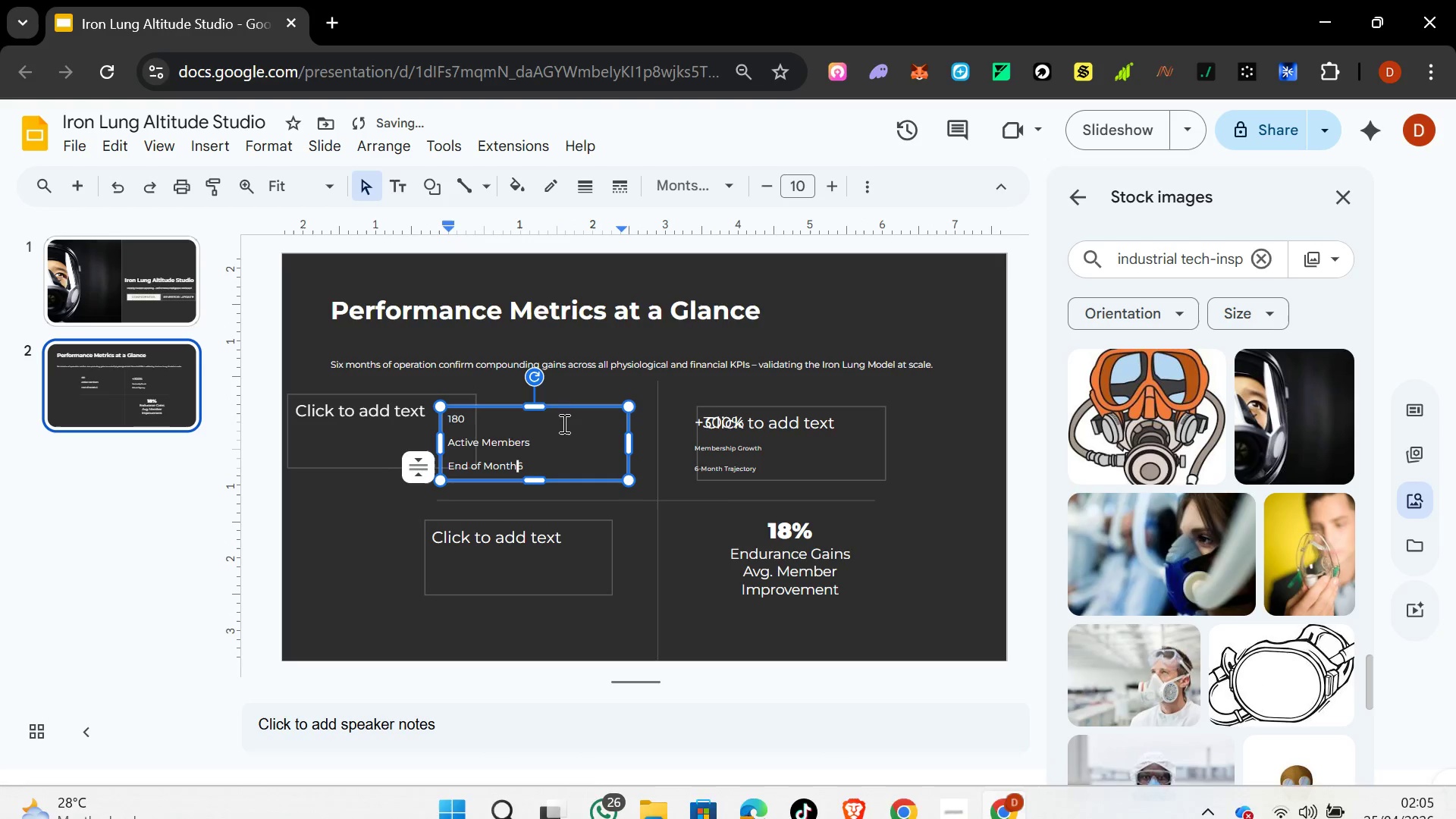 
left_click([568, 403])
 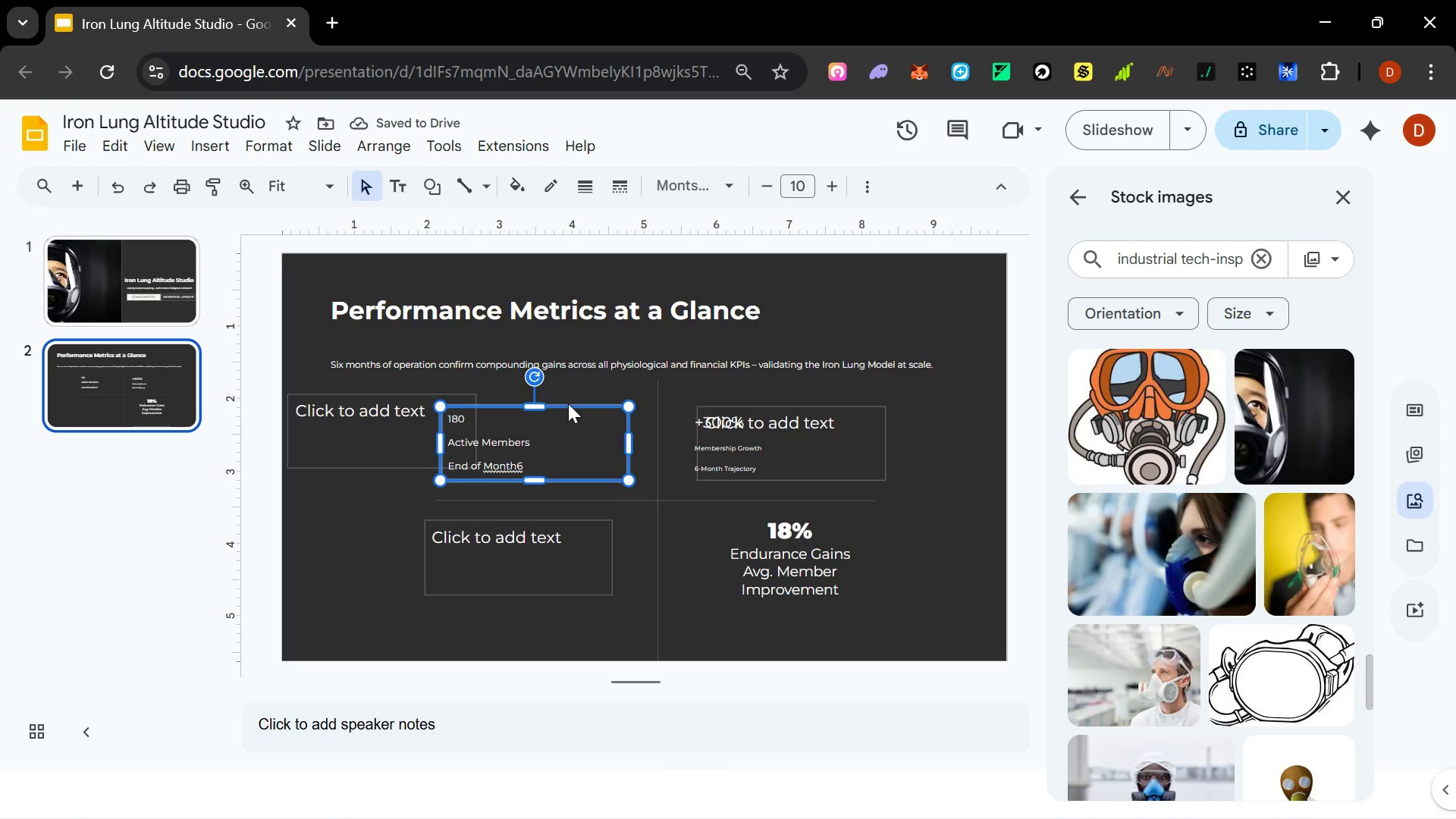 
key(Delete)
 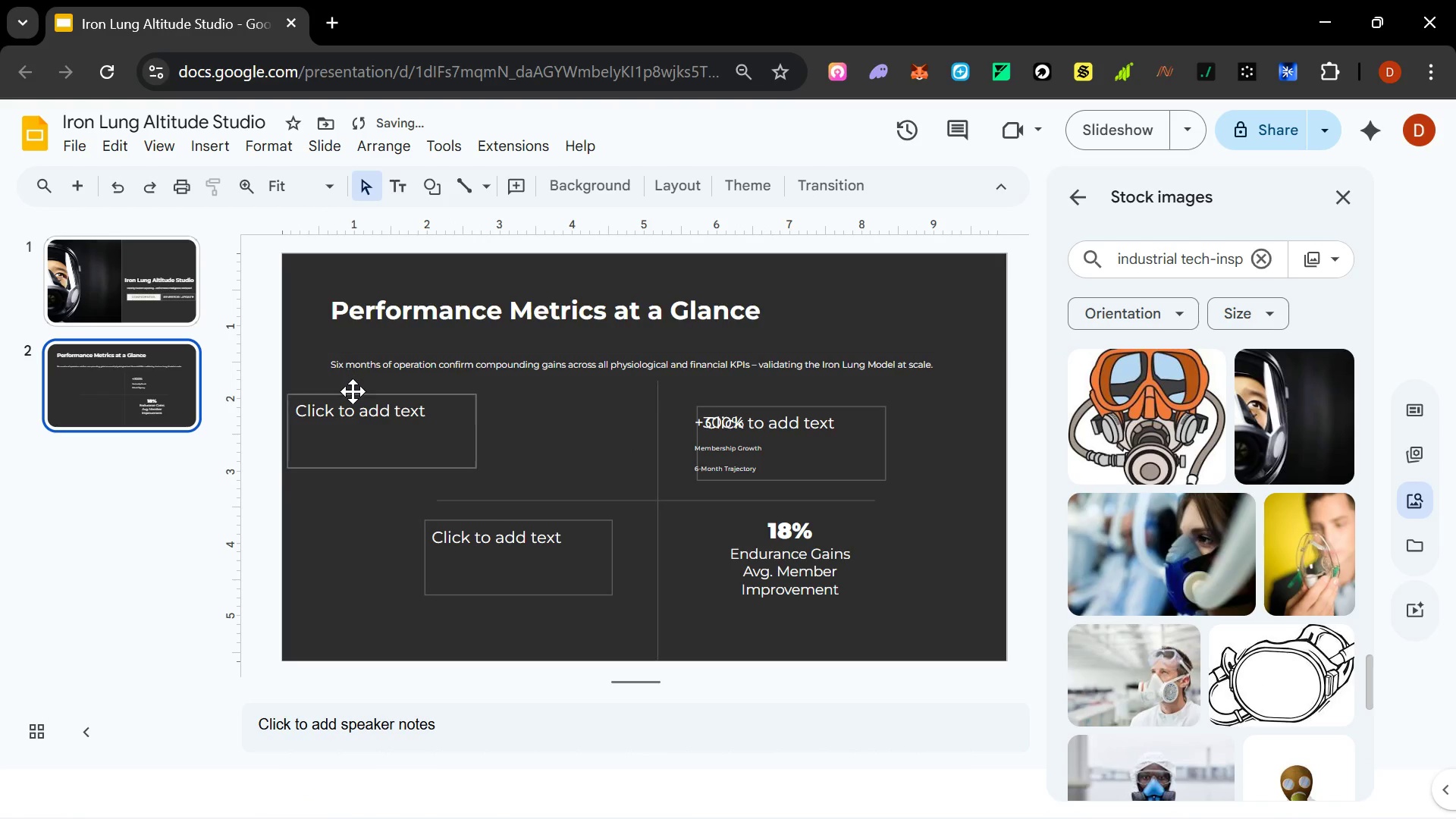 
left_click_drag(start_coordinate=[353, 394], to_coordinate=[482, 408])
 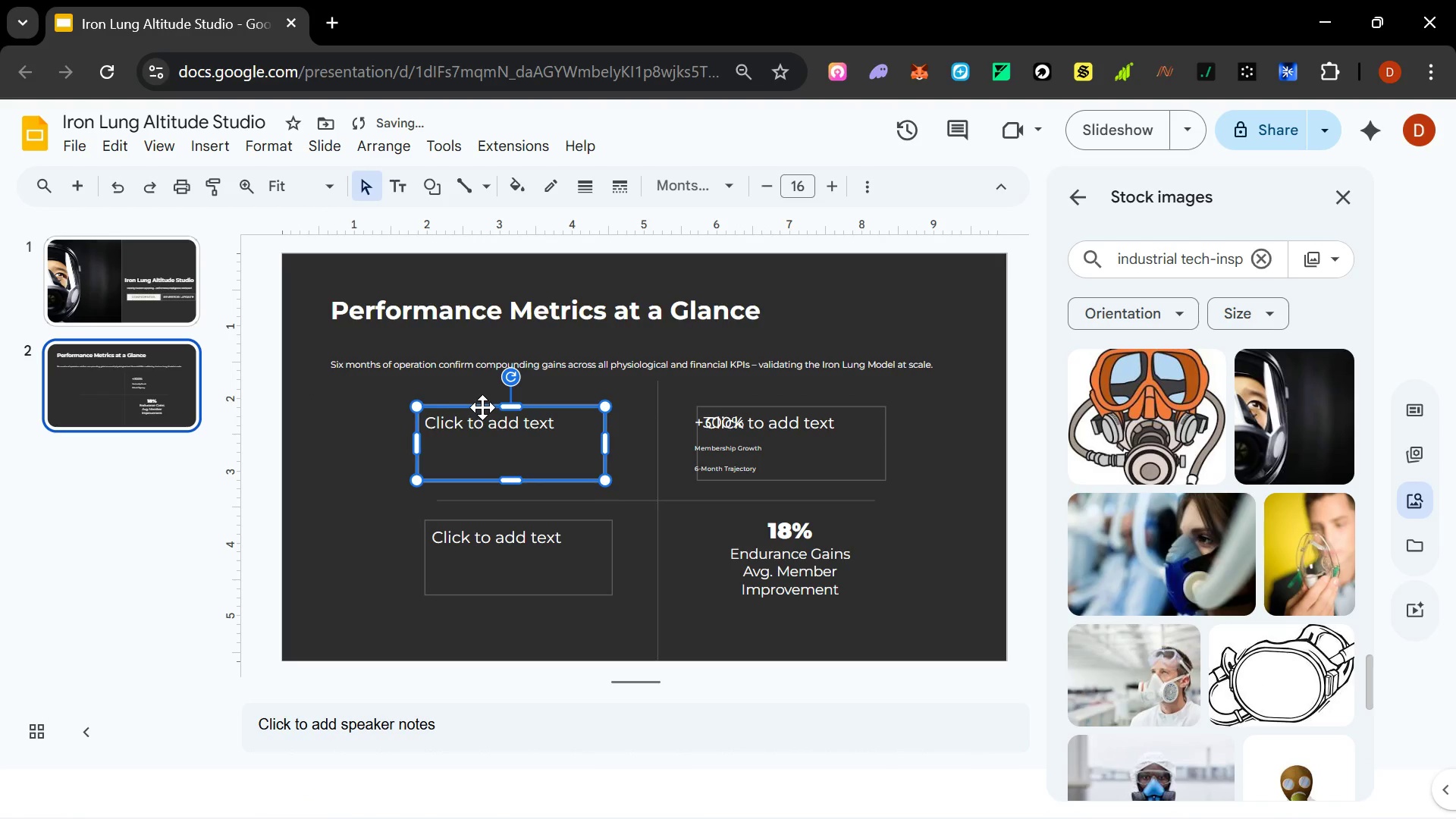 
hold_key(key=ControlLeft, duration=0.53)
 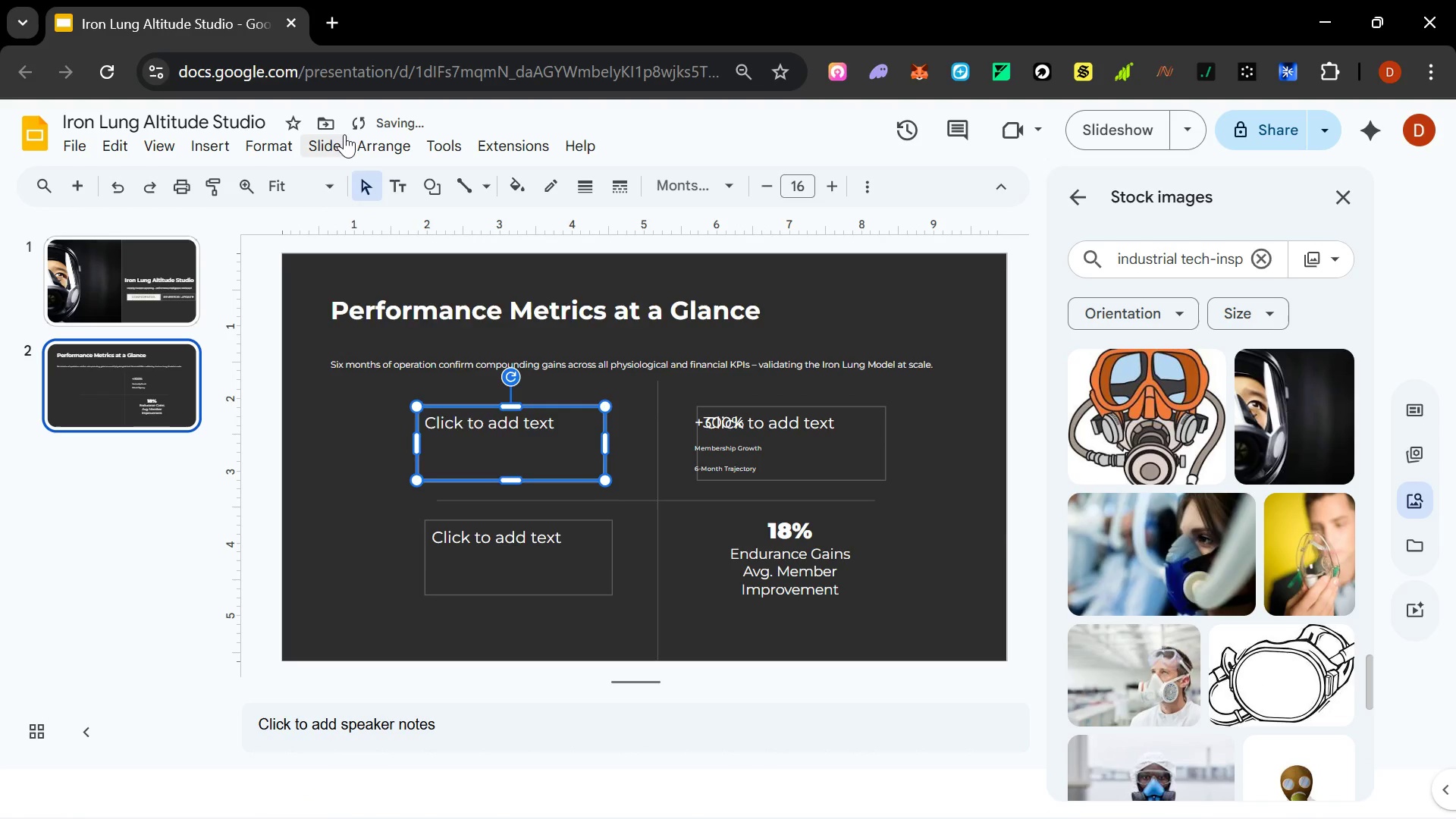 
left_click([327, 143])
 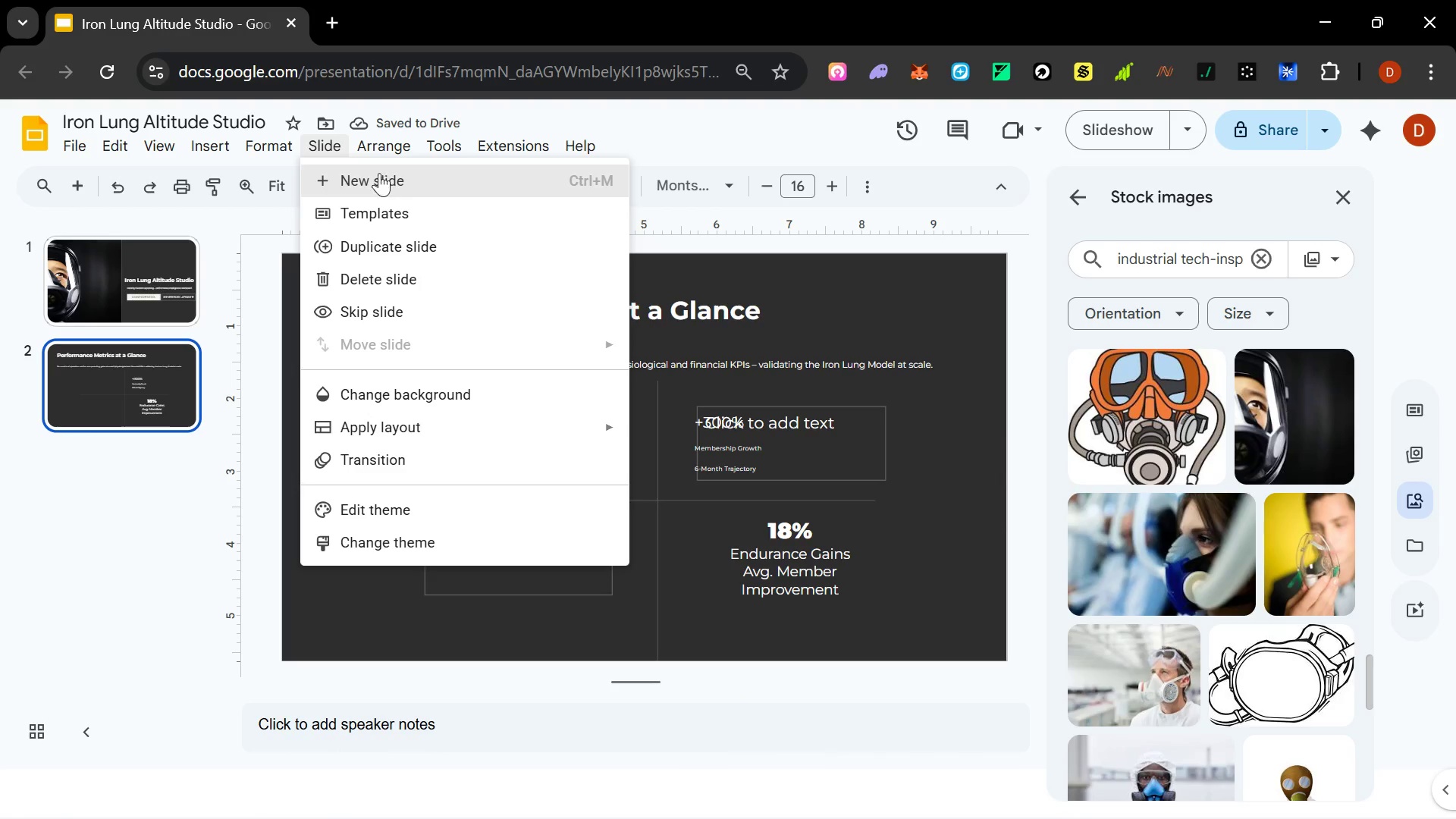 
left_click([409, 495])
 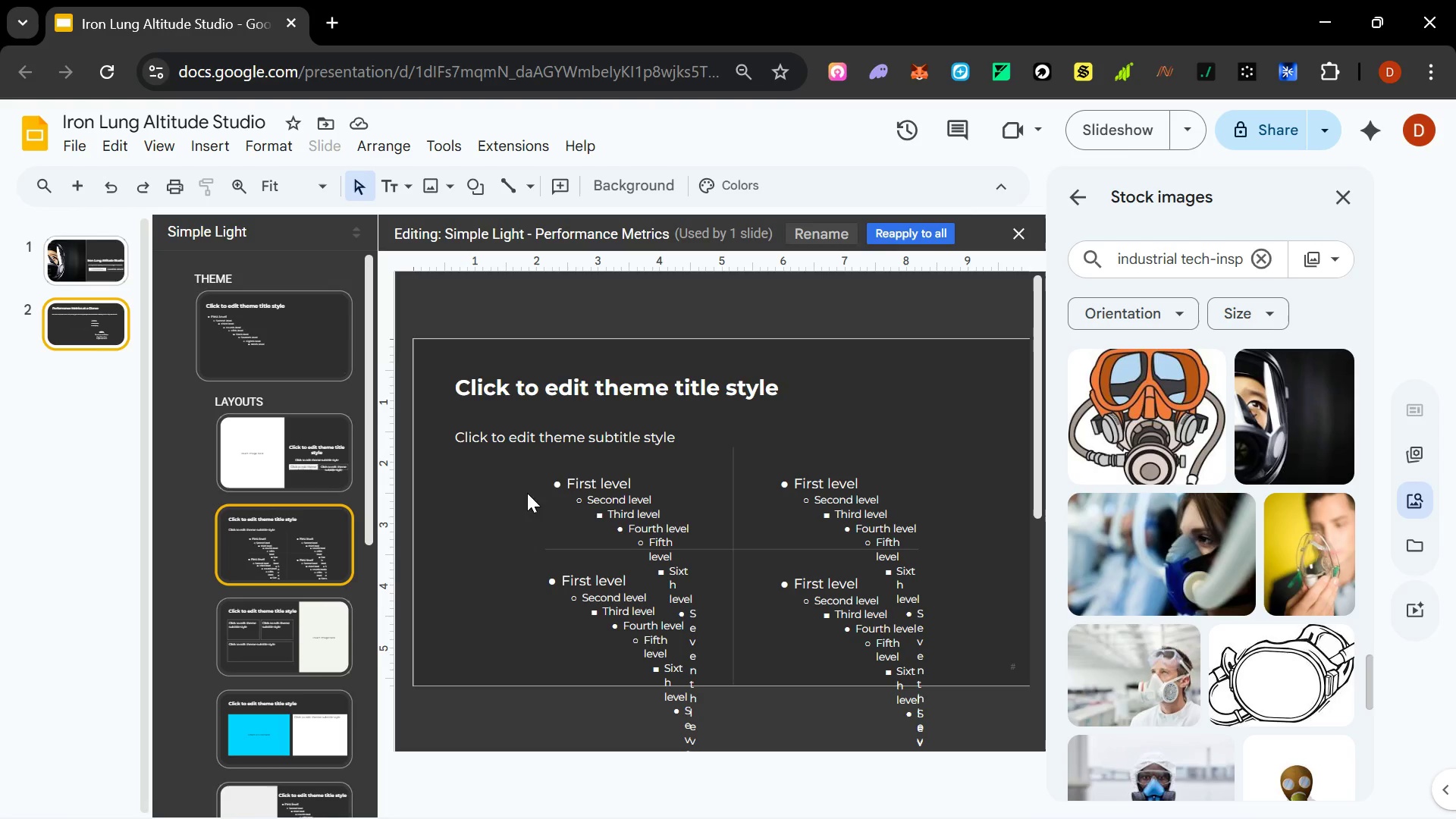 
left_click([561, 477])
 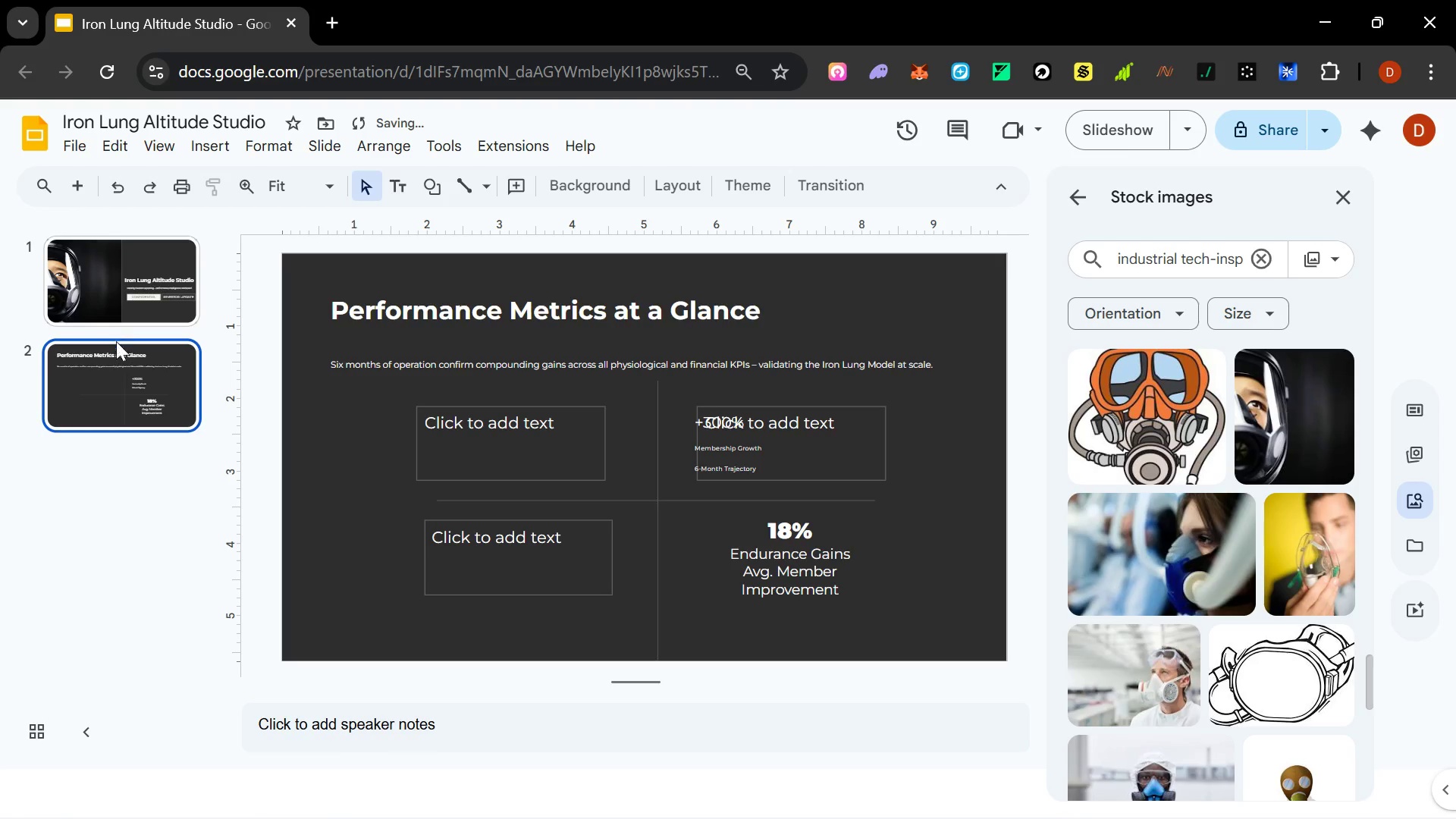 
right_click([111, 378])
 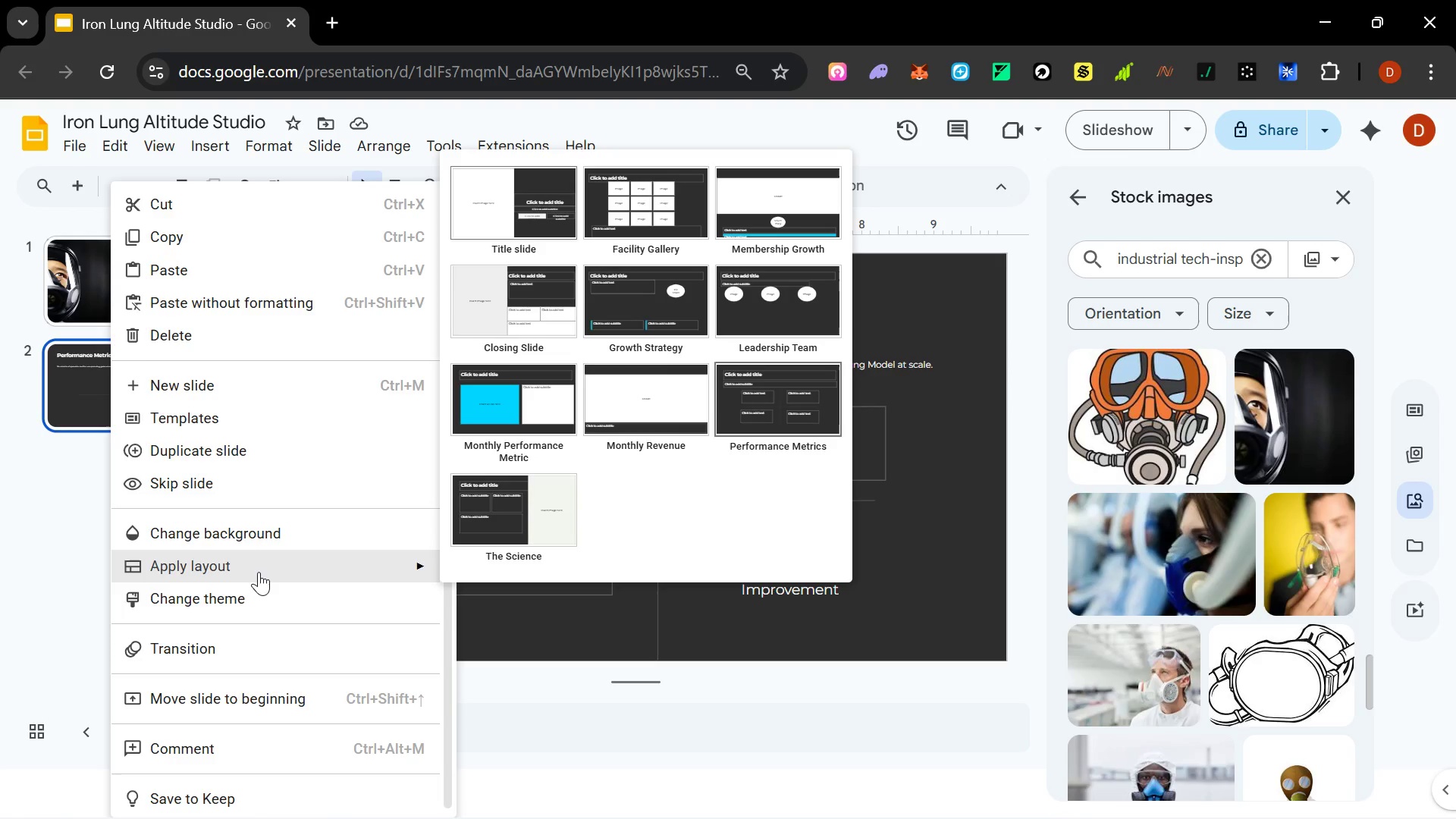 
wait(9.25)
 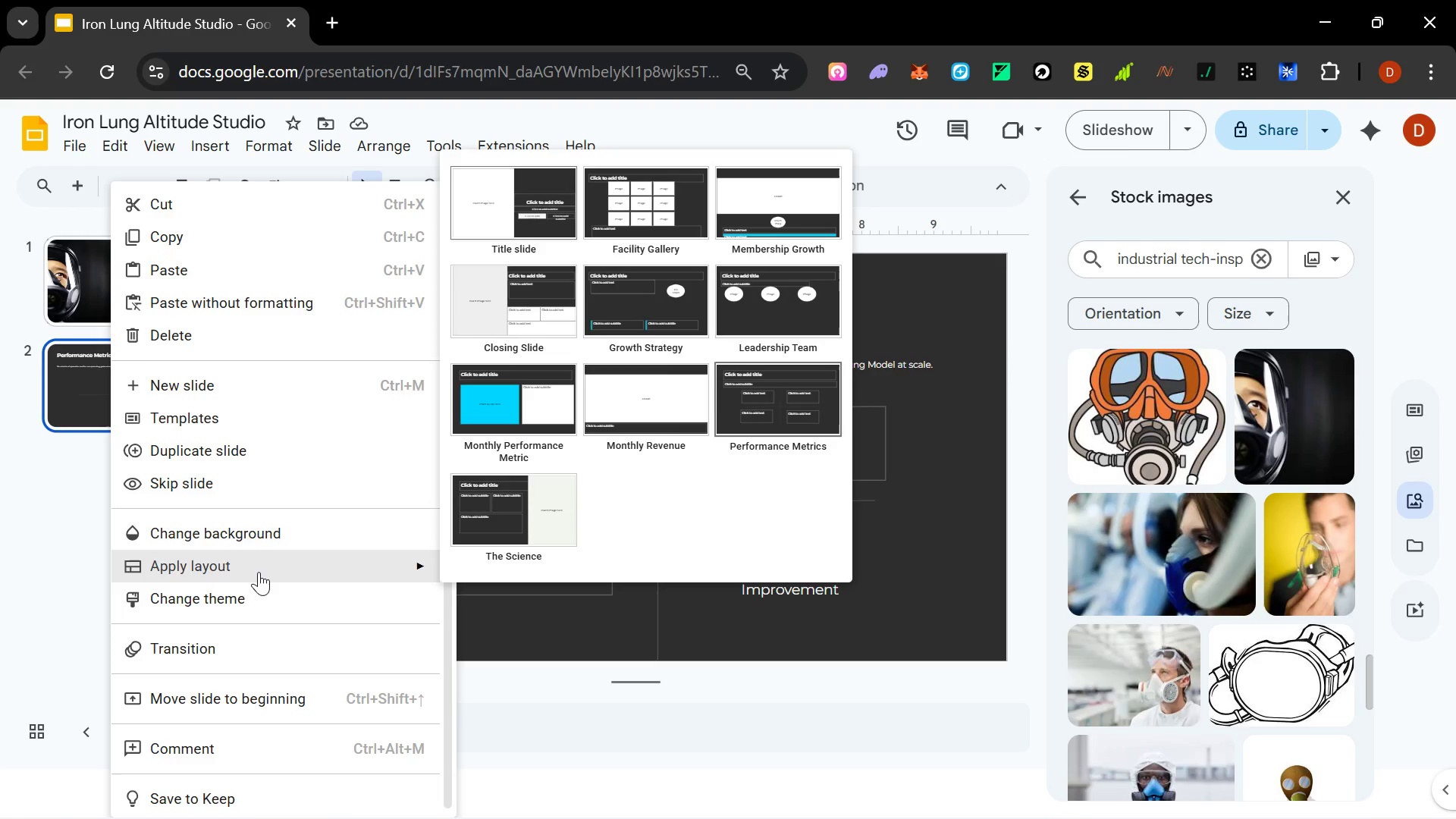 
left_click([761, 403])
 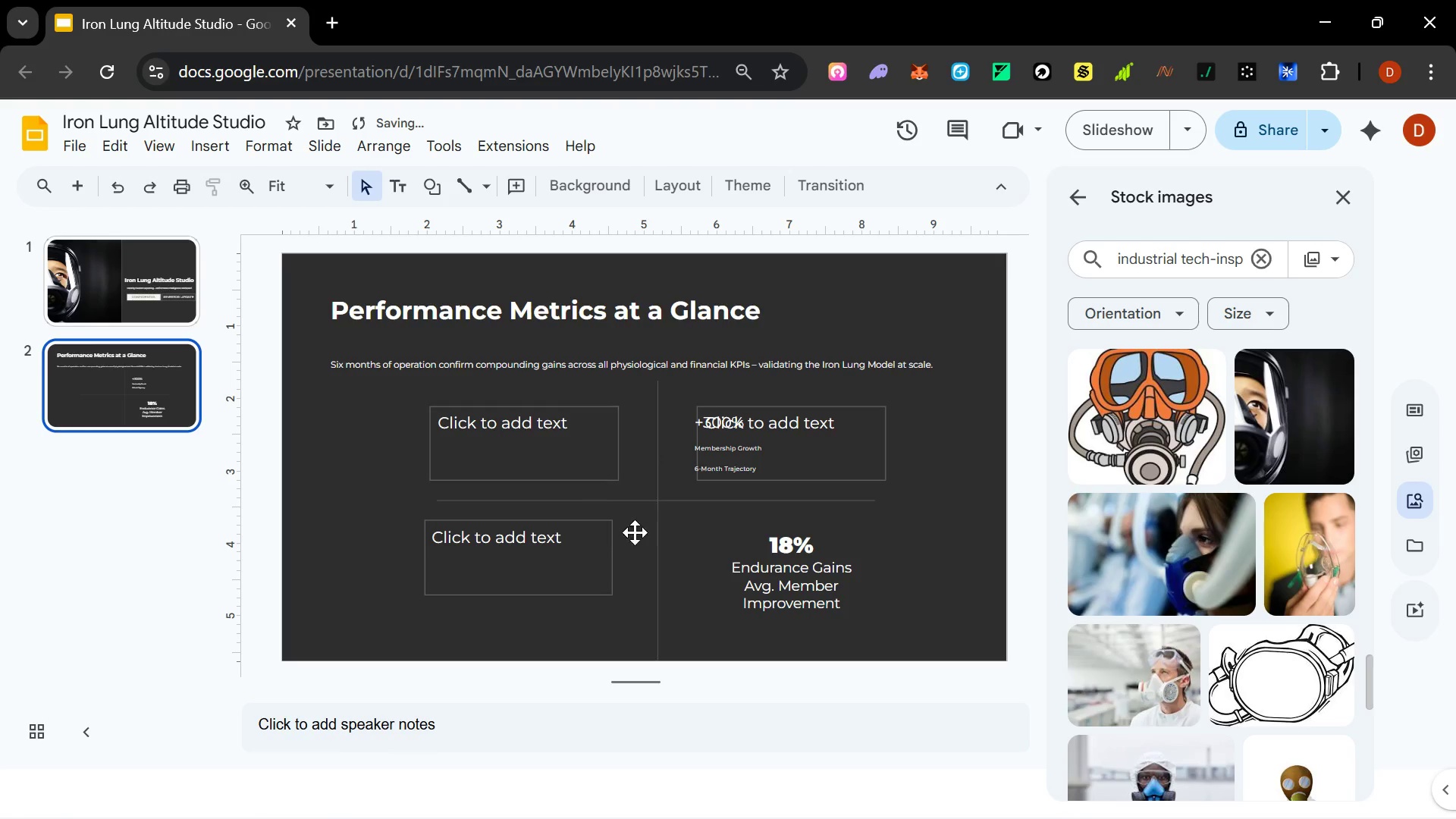 
left_click([936, 519])
 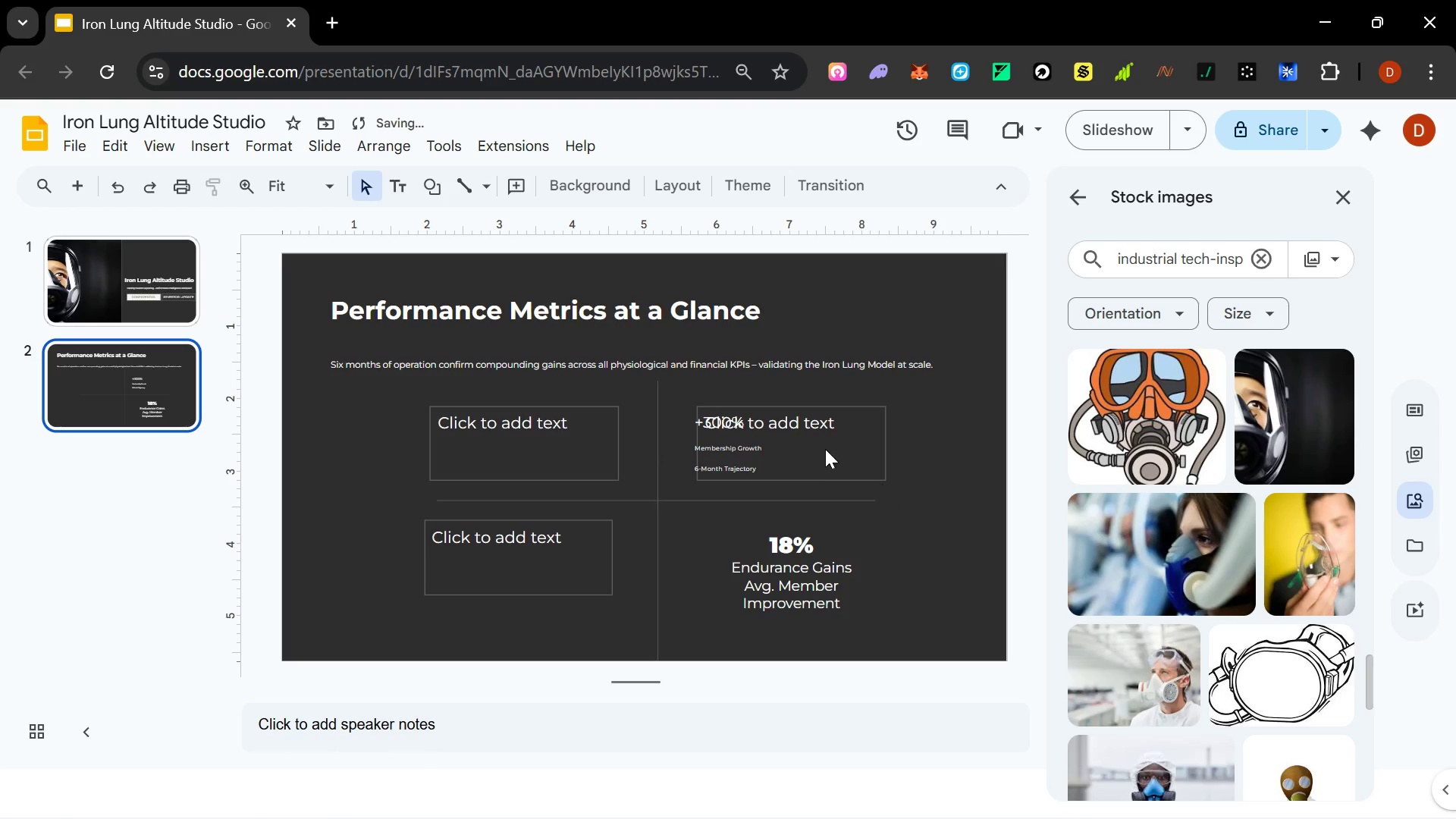 
left_click([824, 449])
 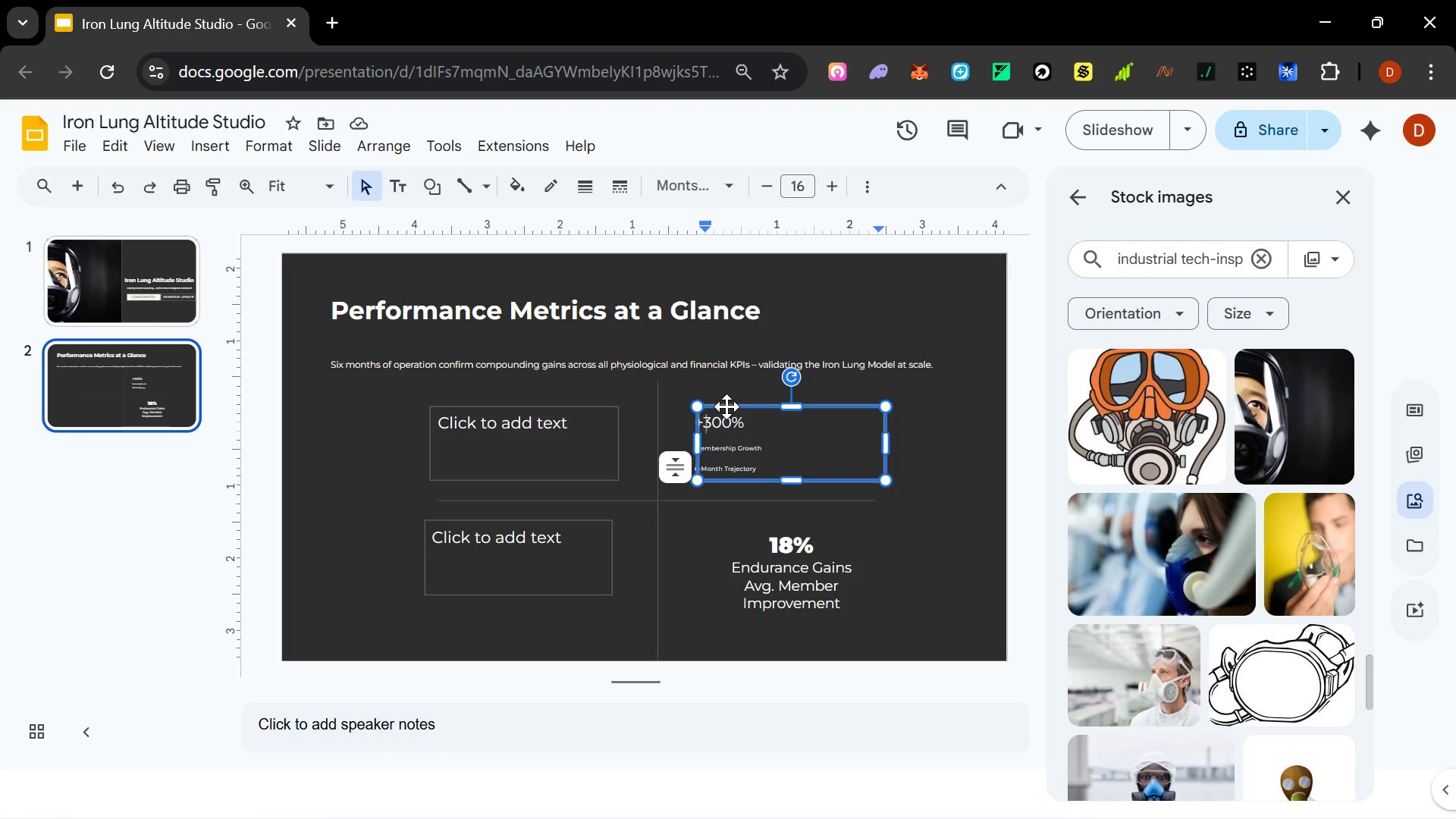 
wait(6.02)
 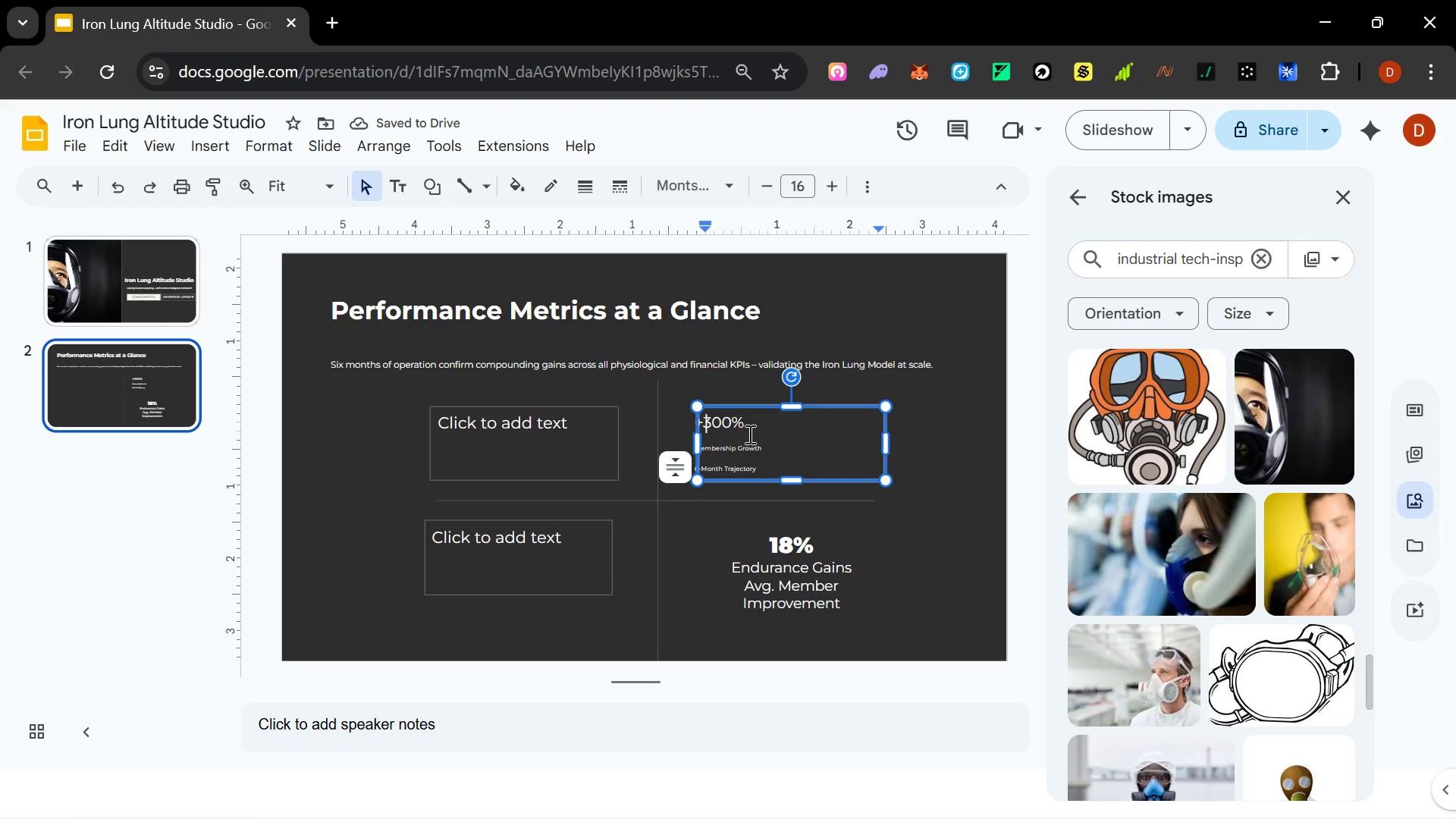 
left_click([394, 461])
 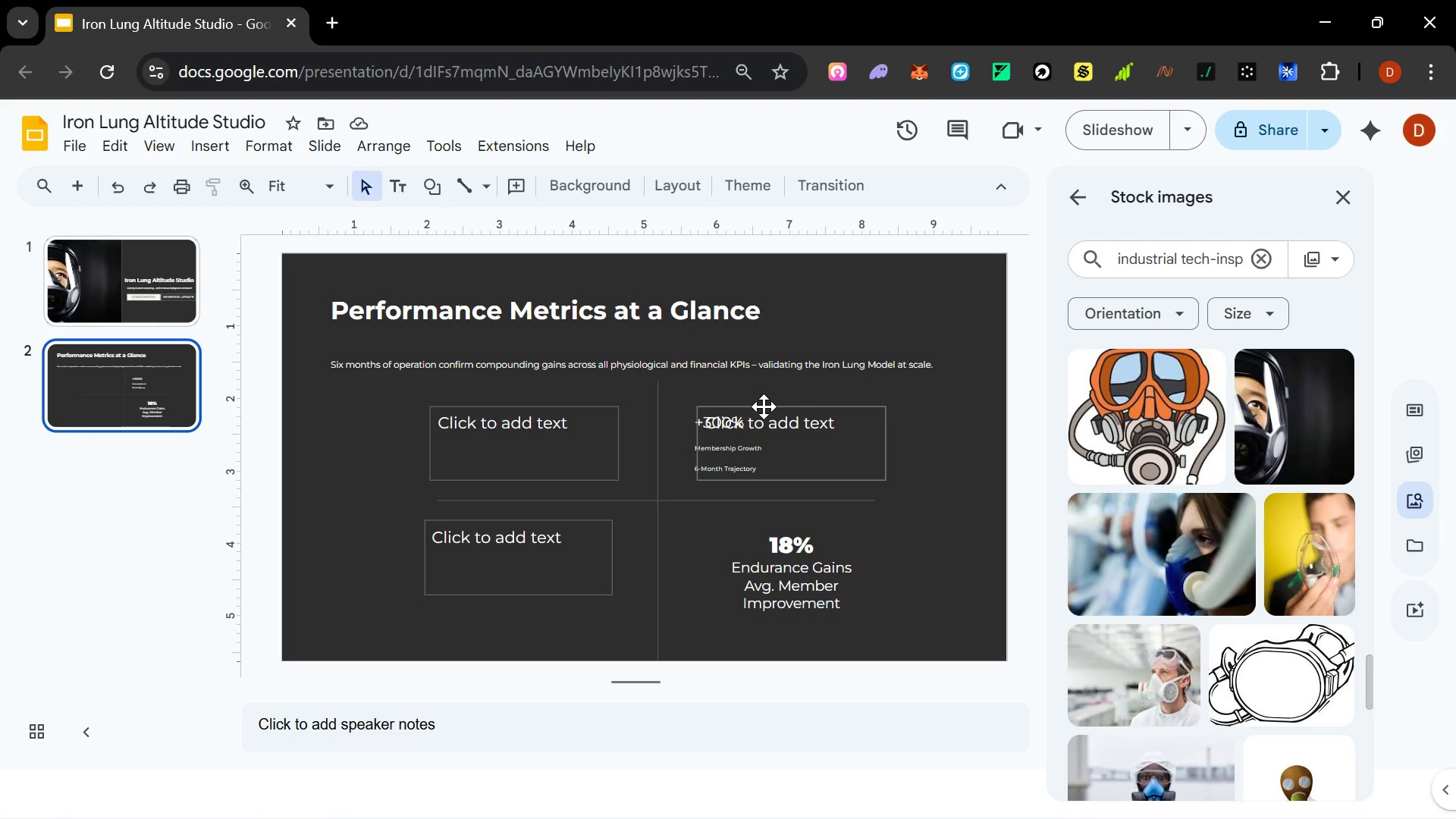 
left_click([764, 408])
 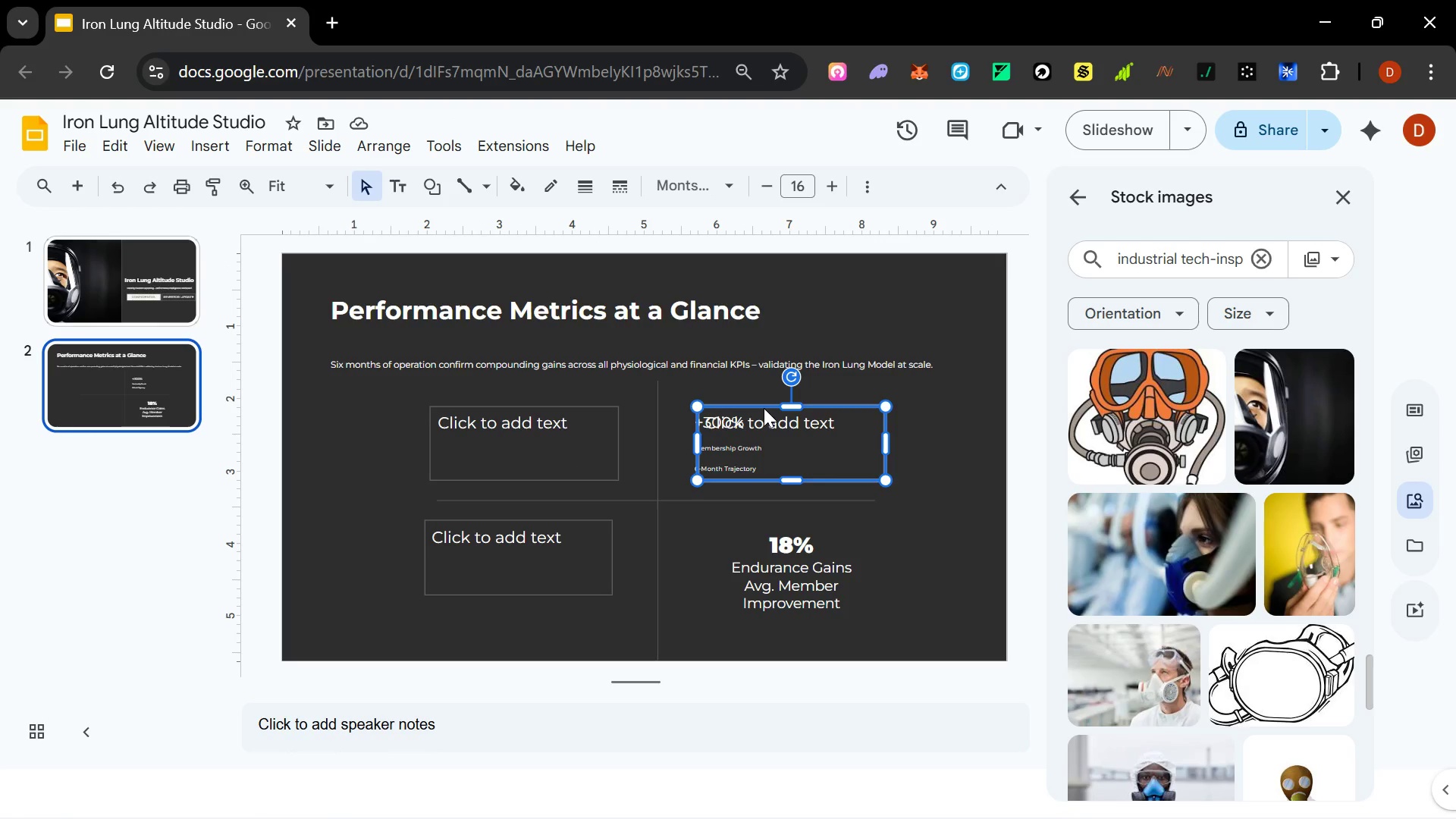 
key(Control+Z)
 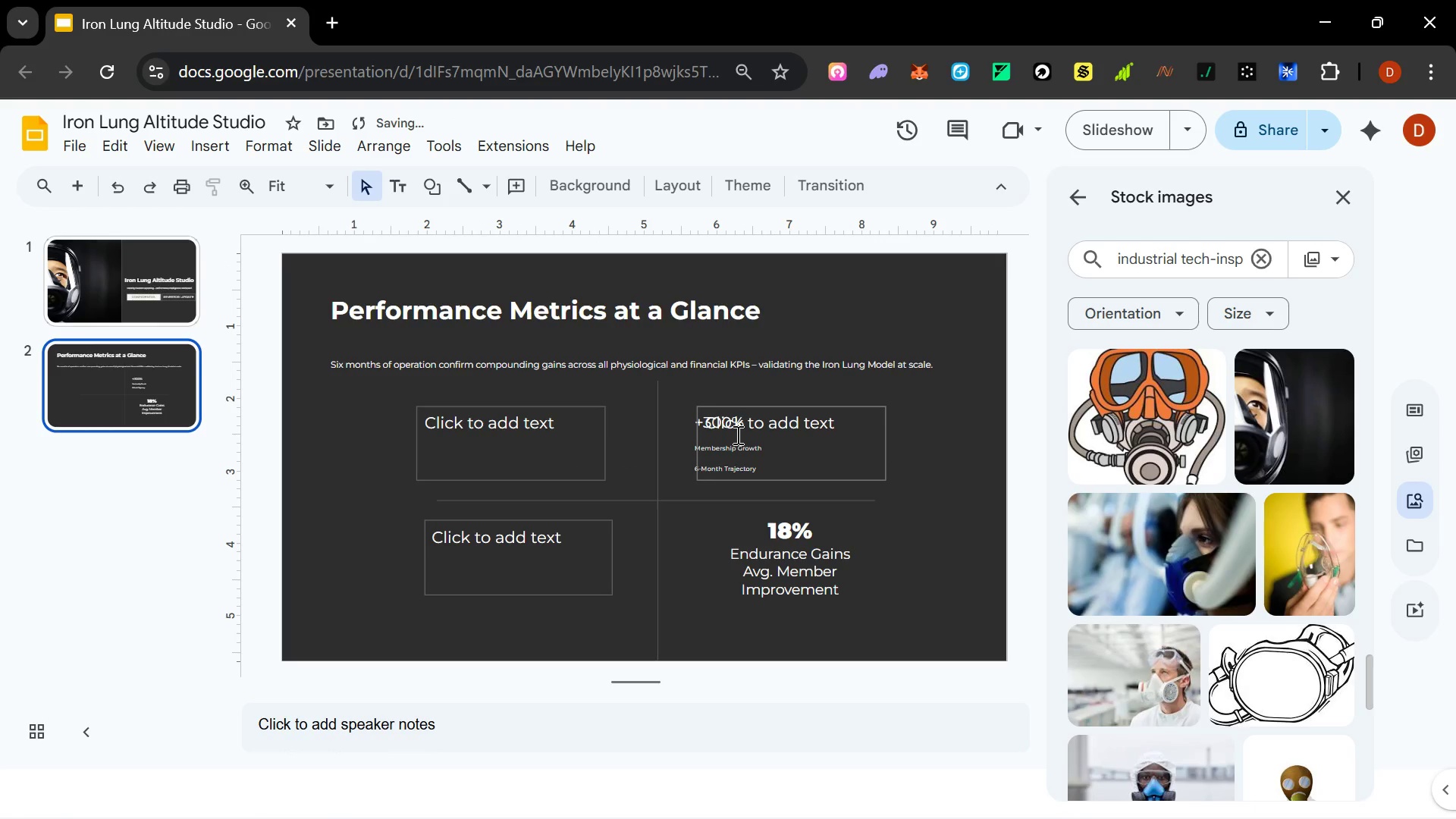 
key(Control+Z)
 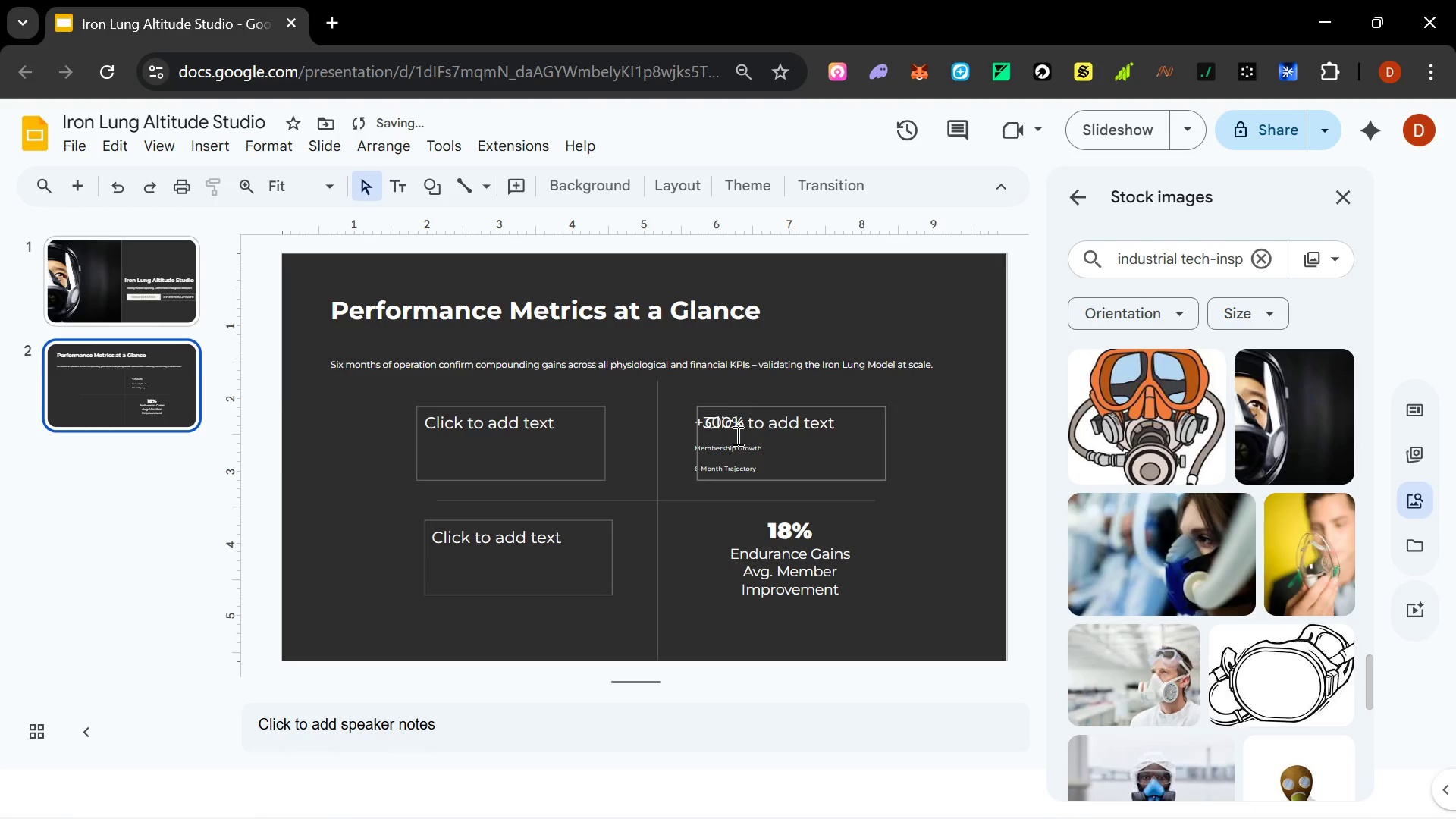 
key(Control+Z)
 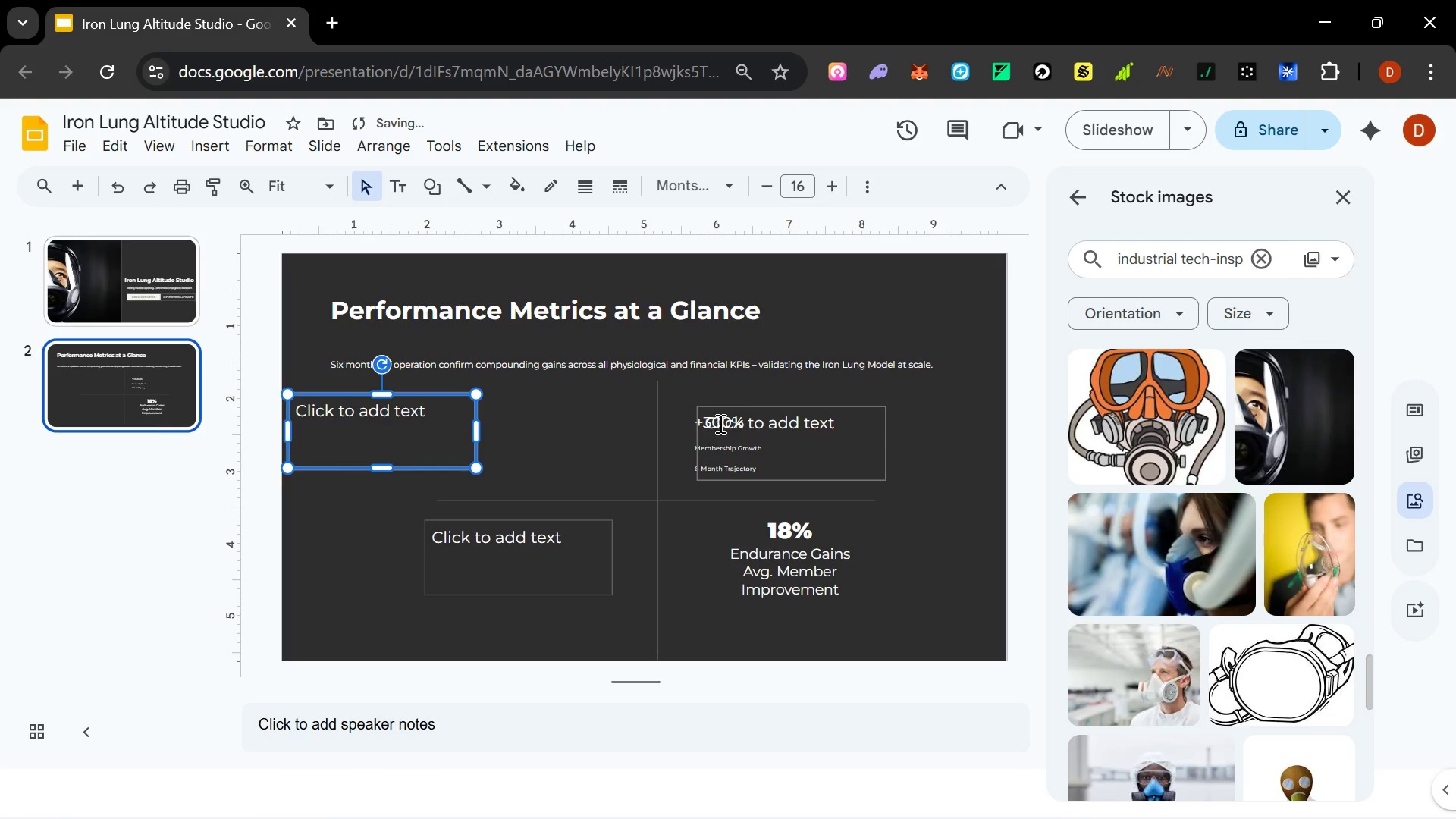 
left_click([719, 423])
 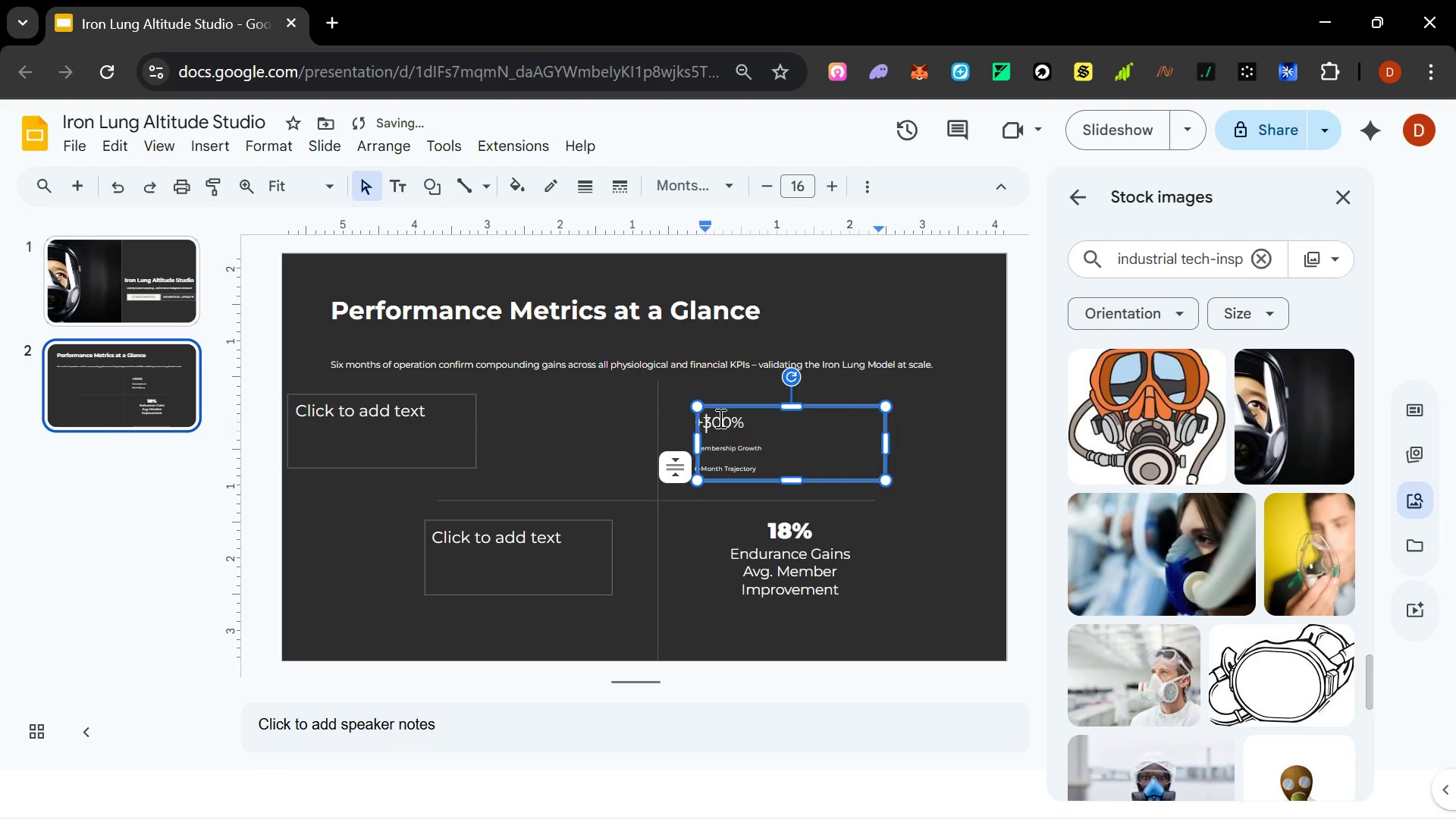 
key(Control+ControlLeft)
 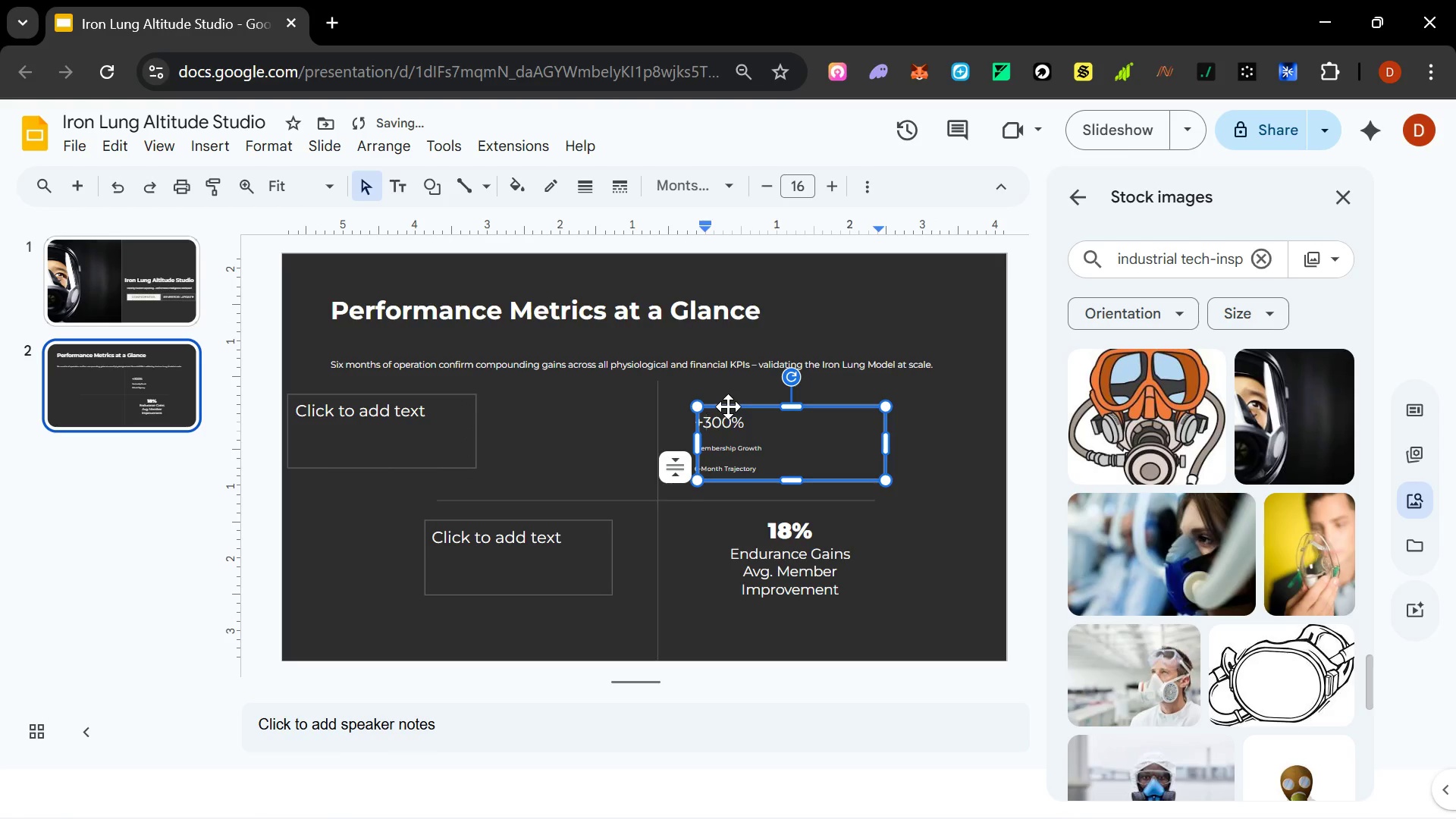 
left_click_drag(start_coordinate=[728, 406], to_coordinate=[475, 410])
 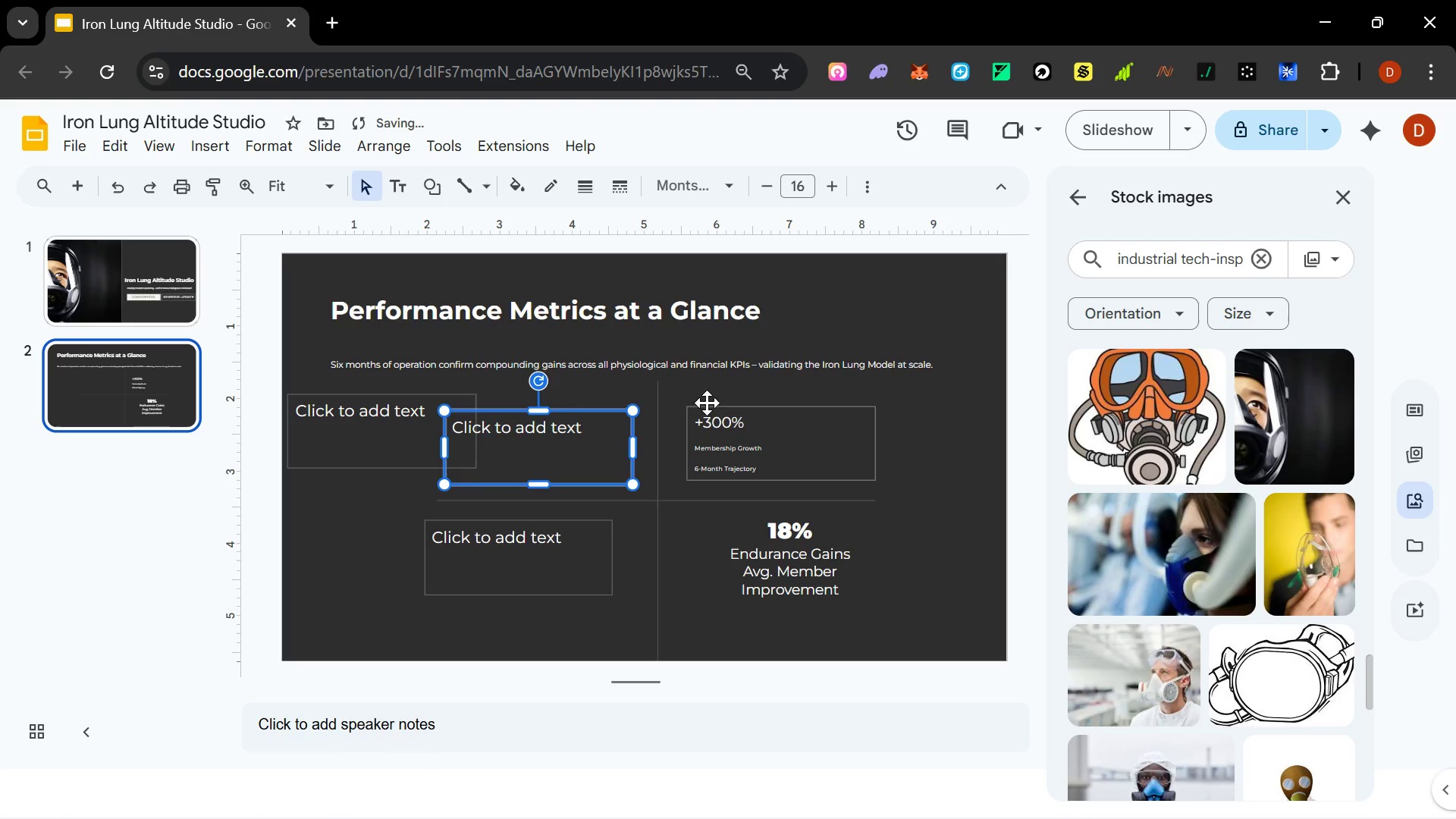 
left_click([717, 409])
 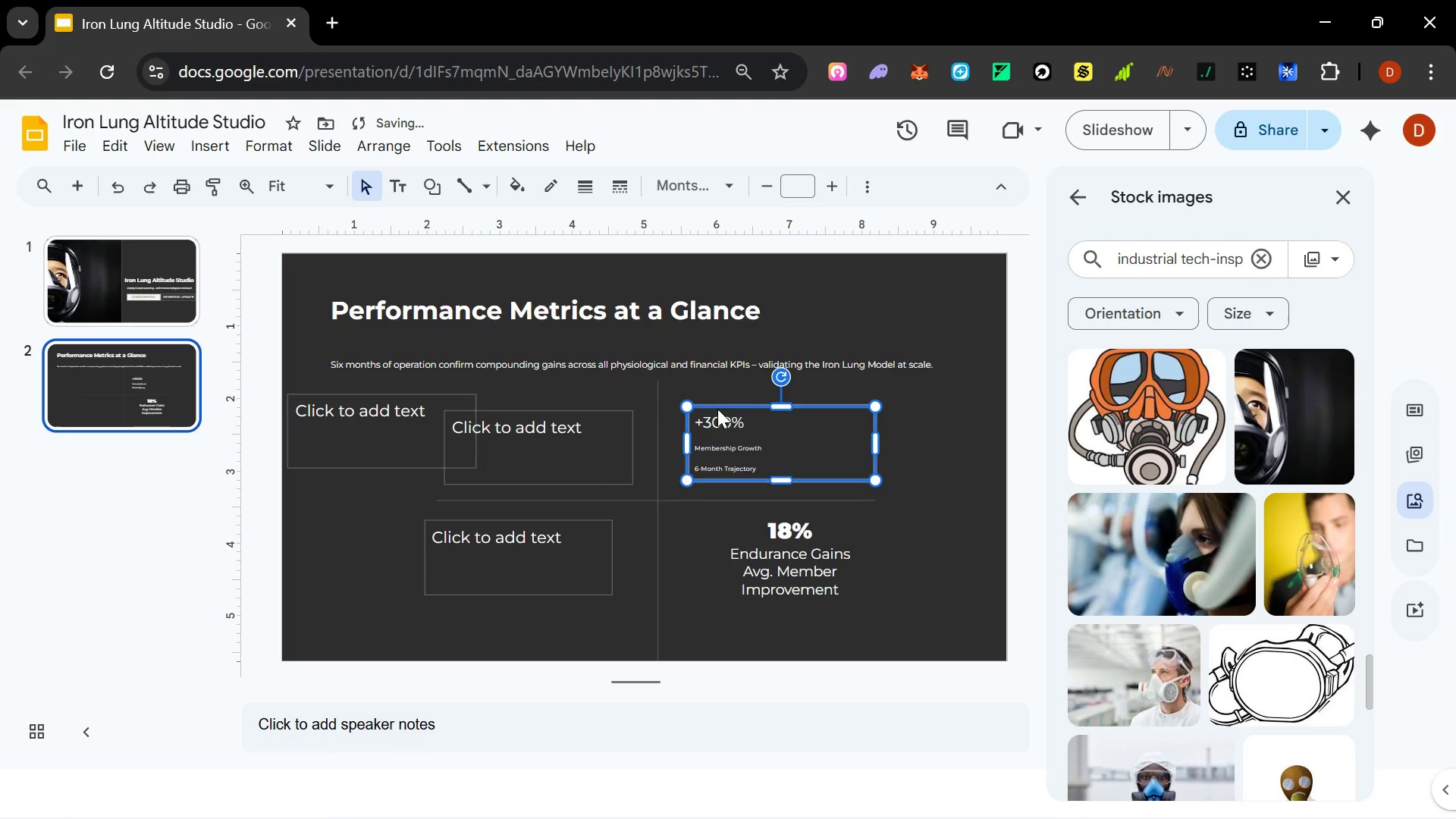 
key(Delete)
 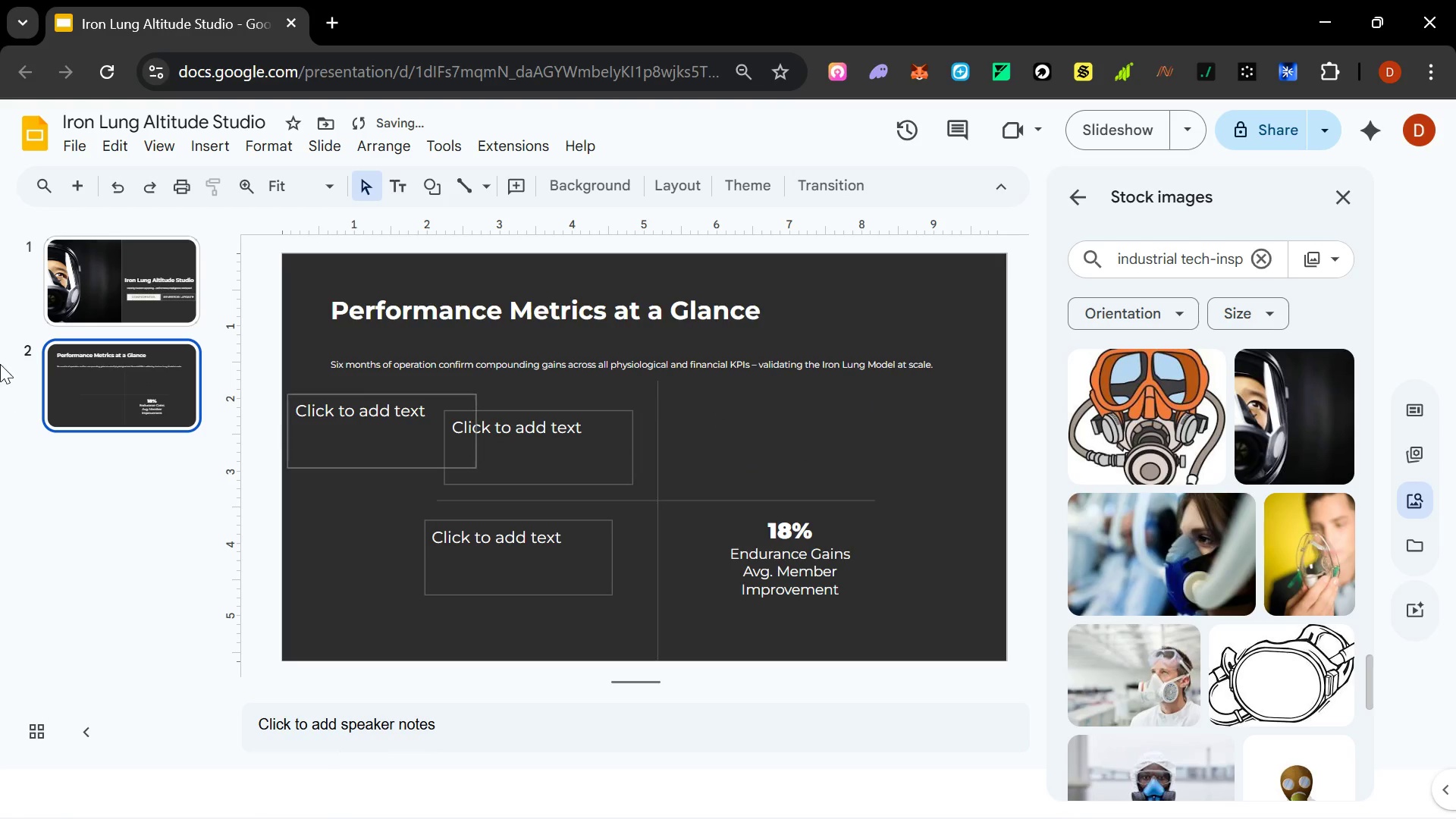 
right_click([124, 354])
 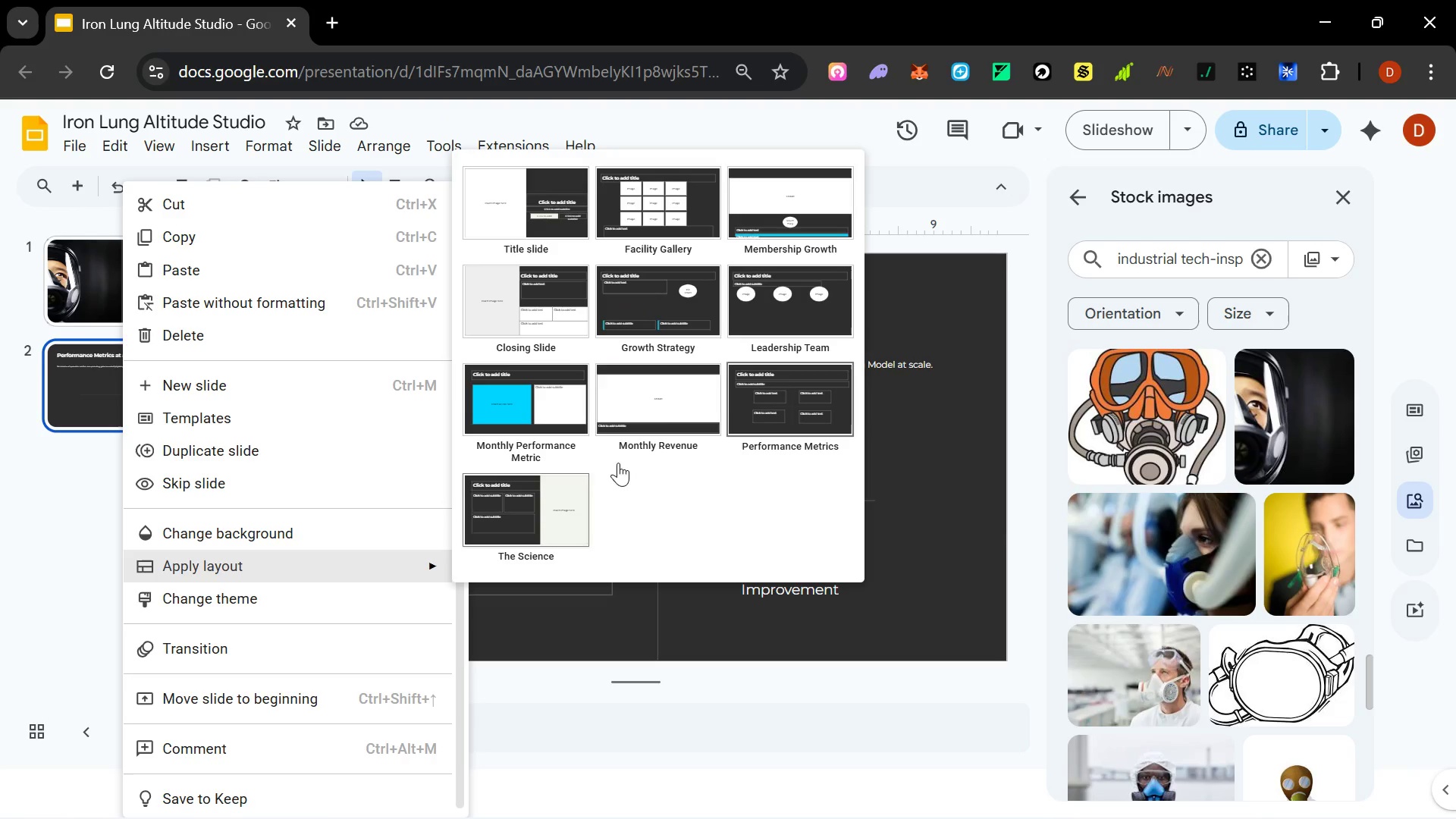 
wait(5.12)
 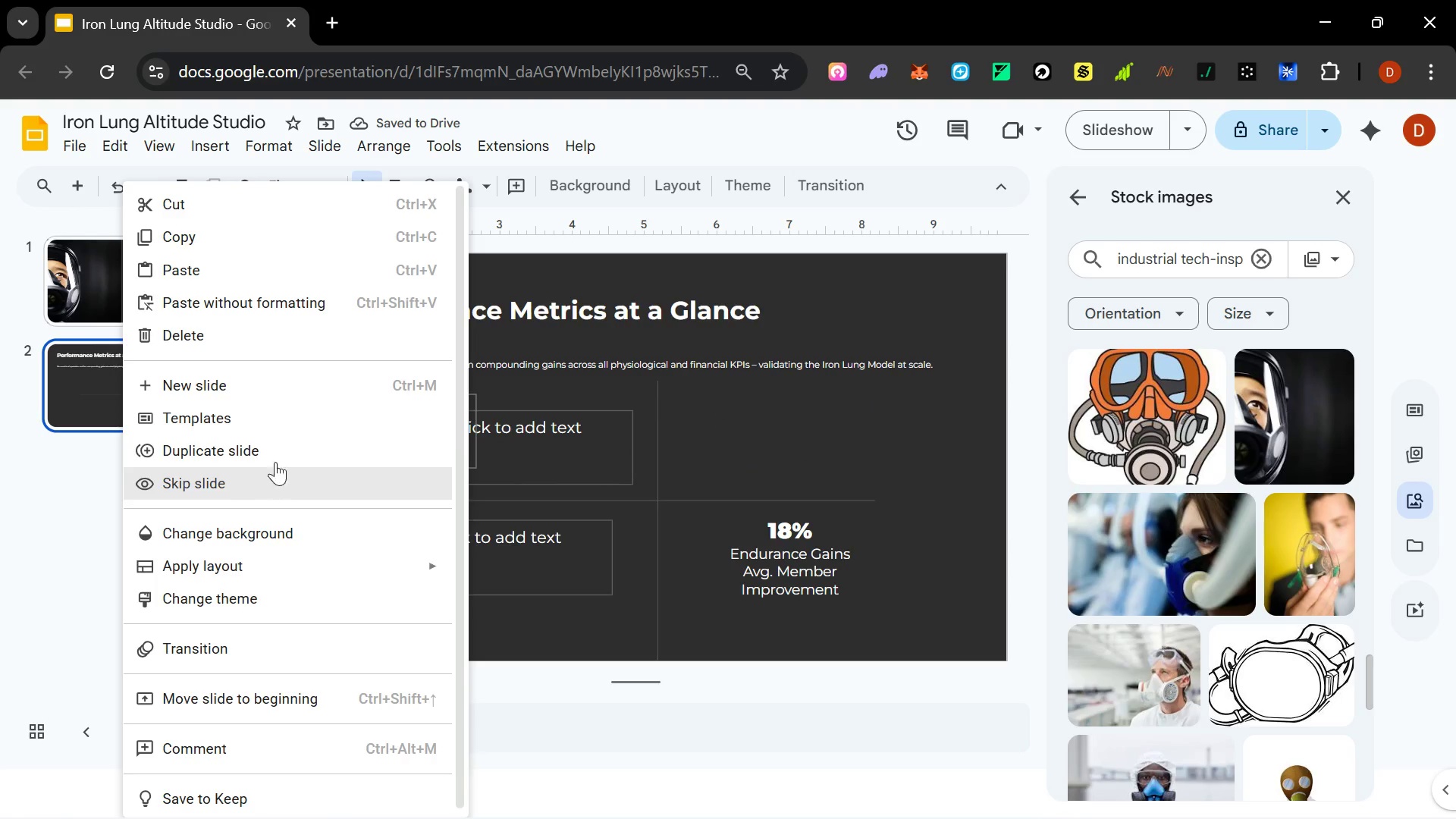 
left_click([777, 406])
 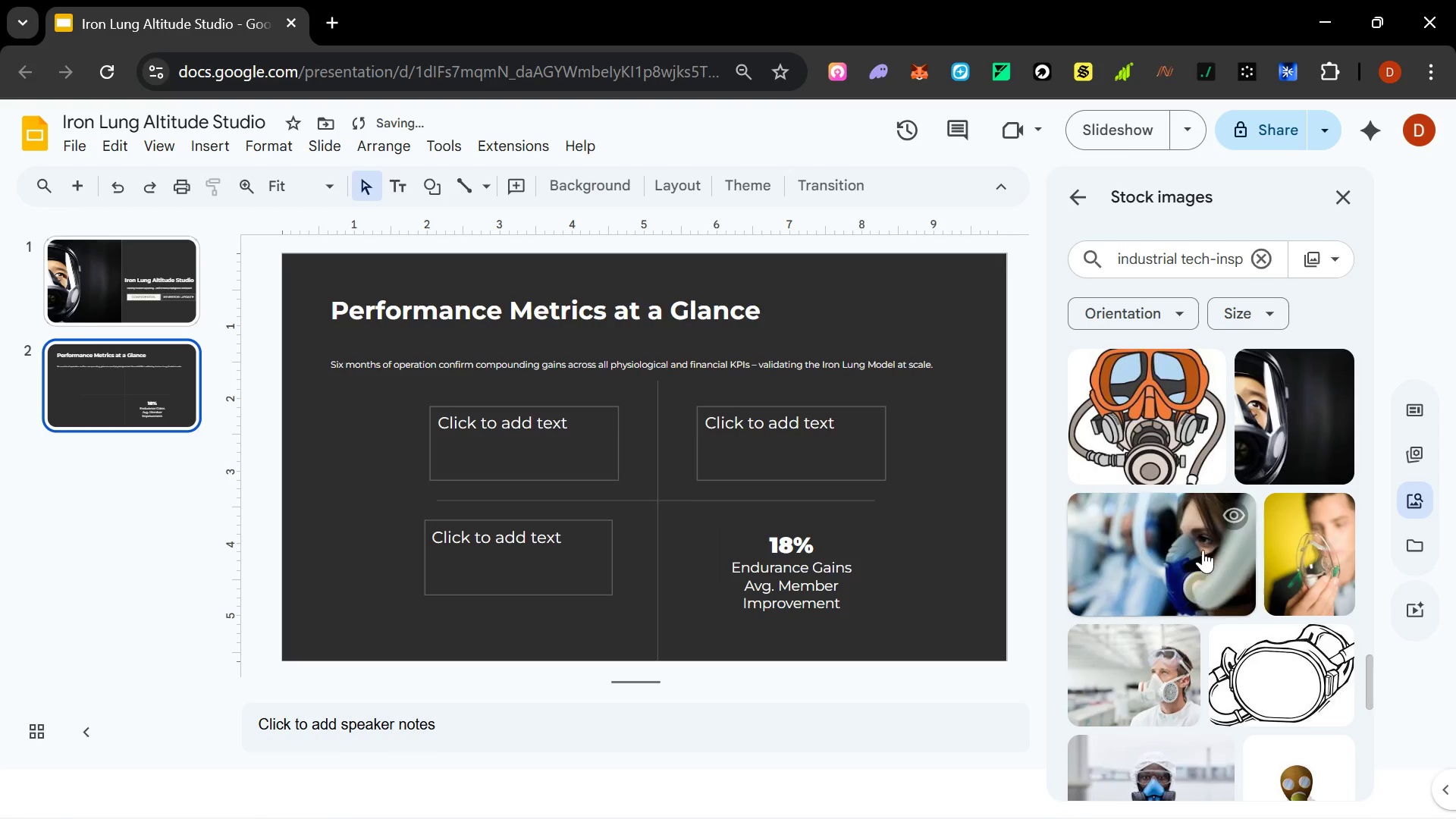 
mouse_move([773, 444])
 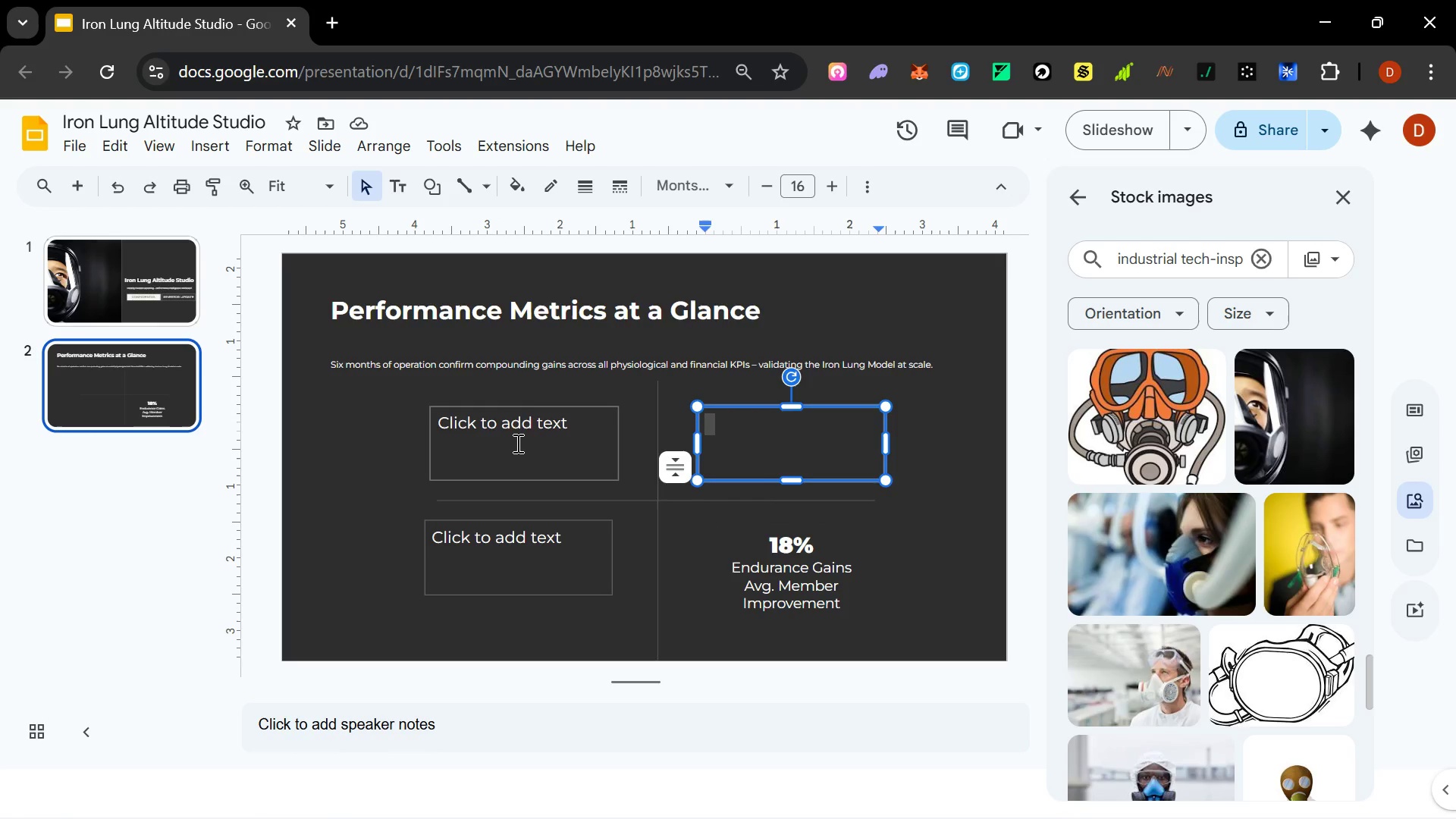 
left_click([516, 443])
 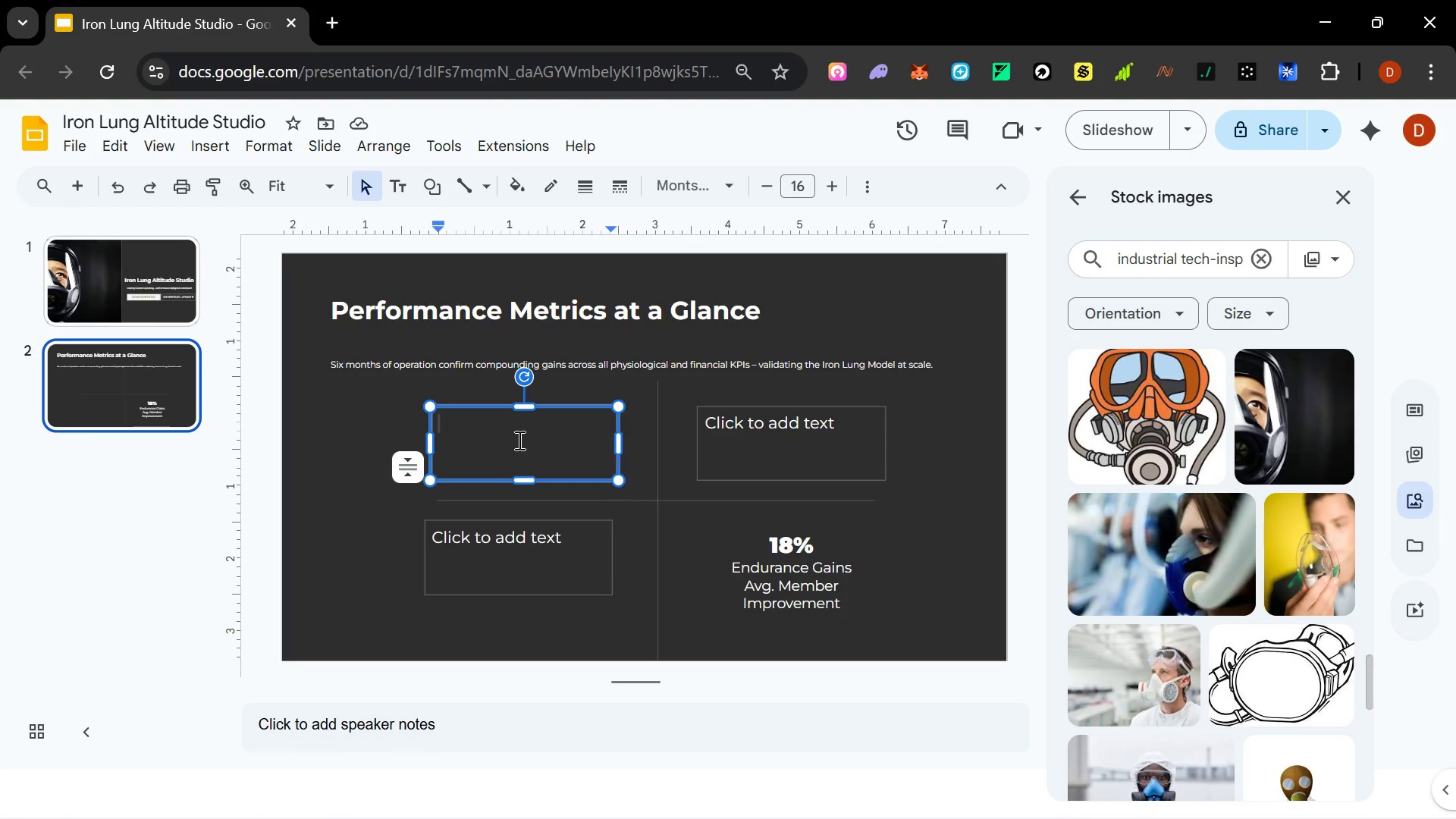 
type(aaaaaa)
 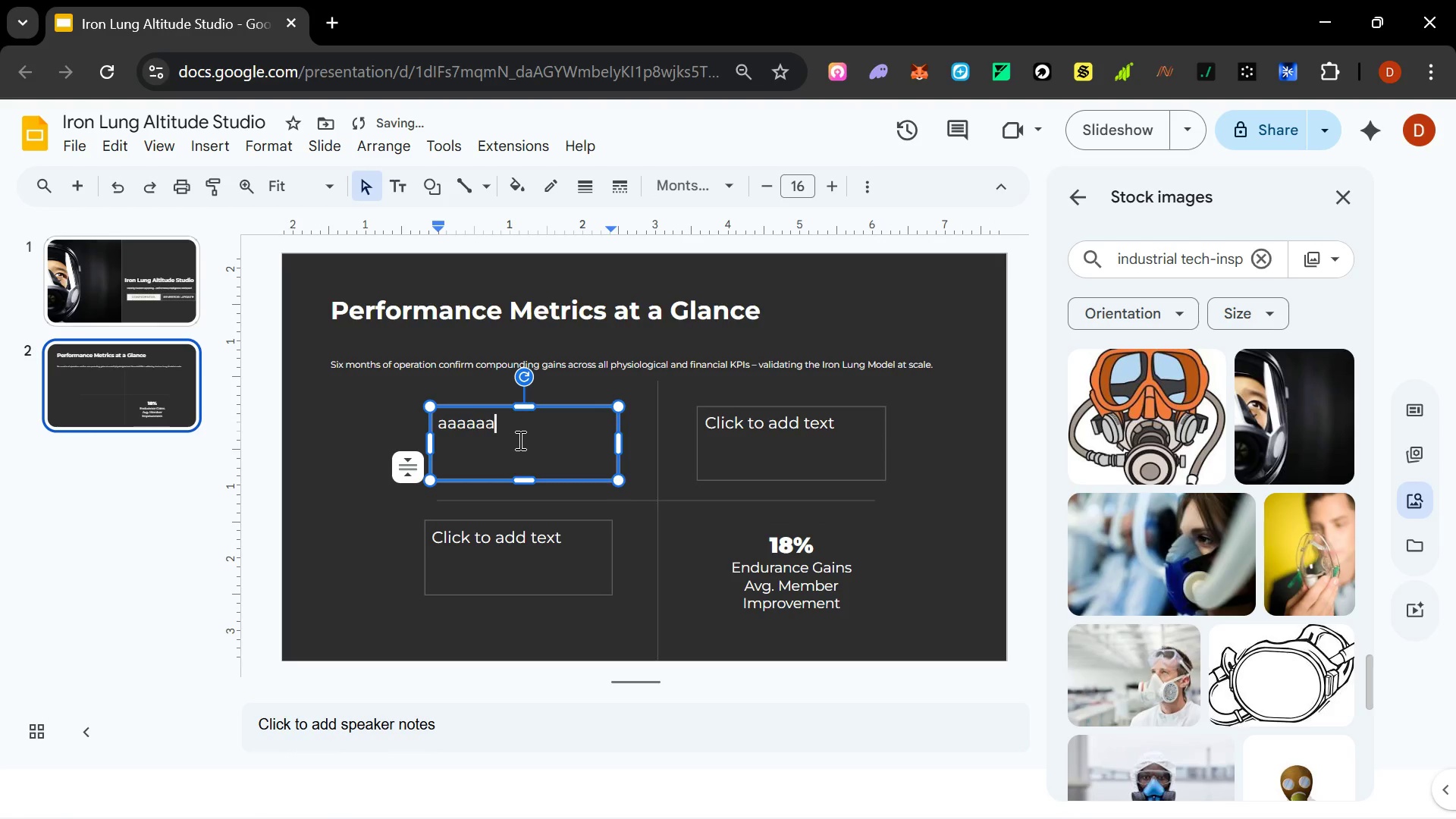 
key(Enter)
 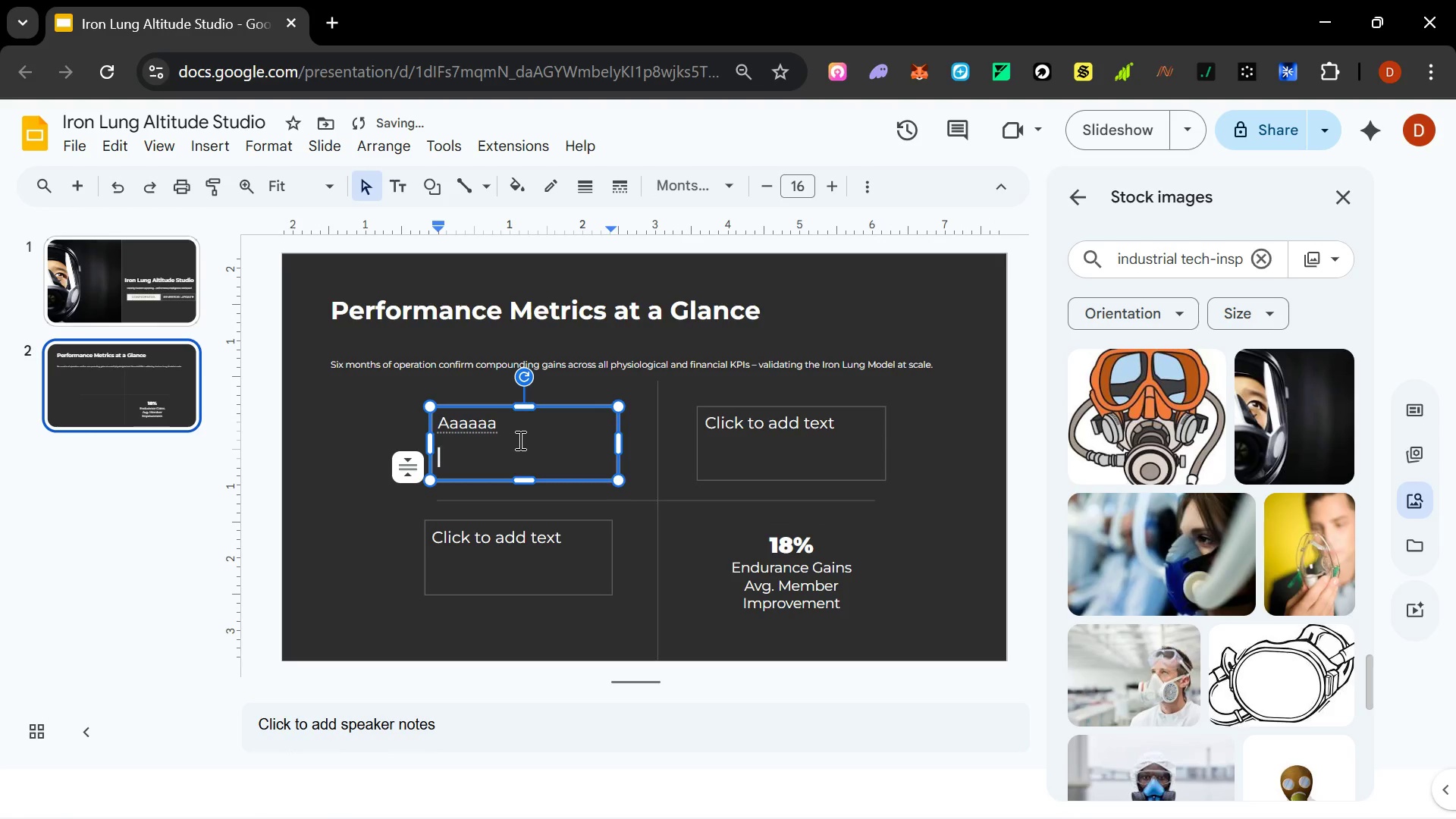 
key(A)
 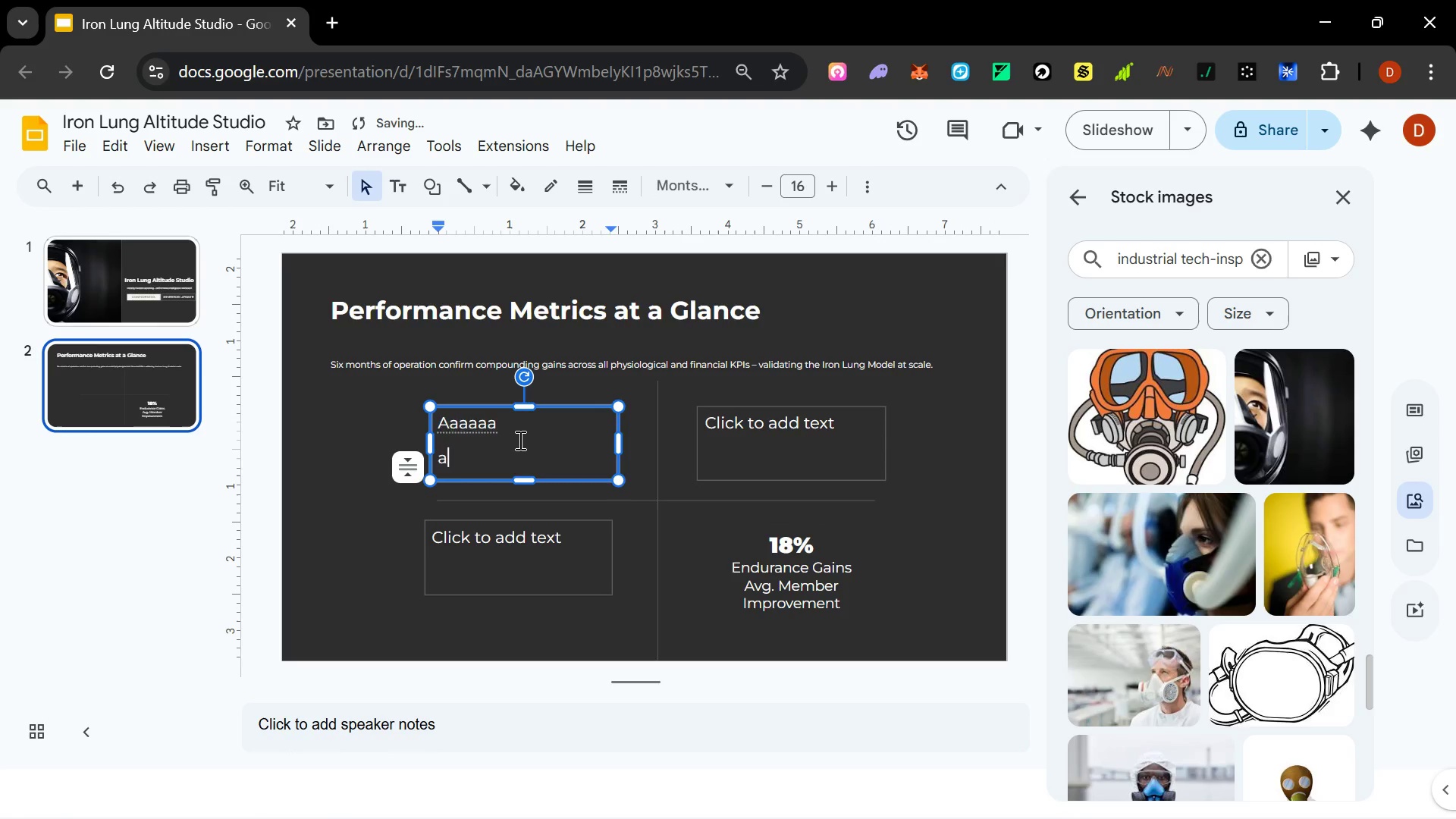 
key(Enter)
 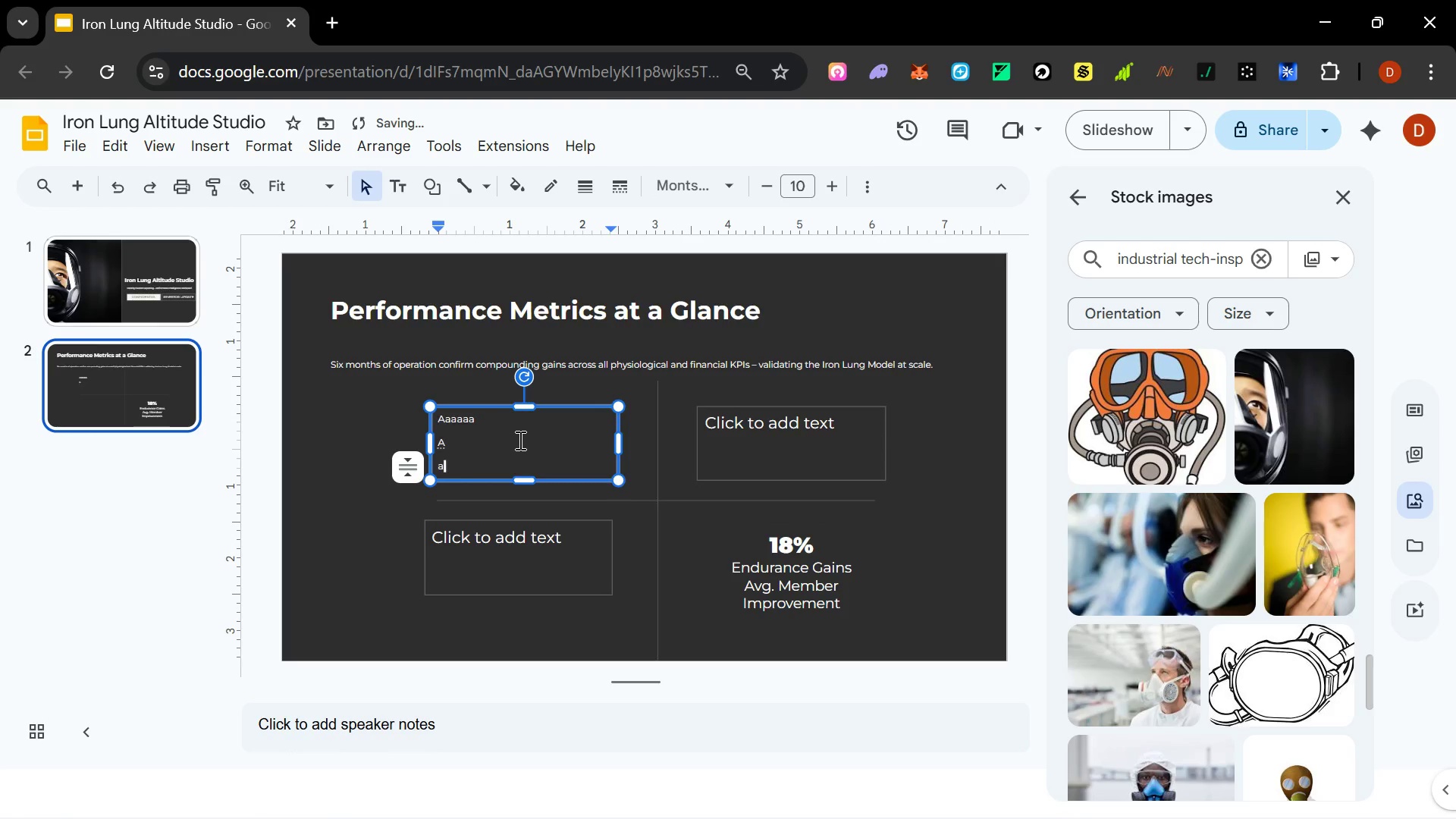 
key(A)
 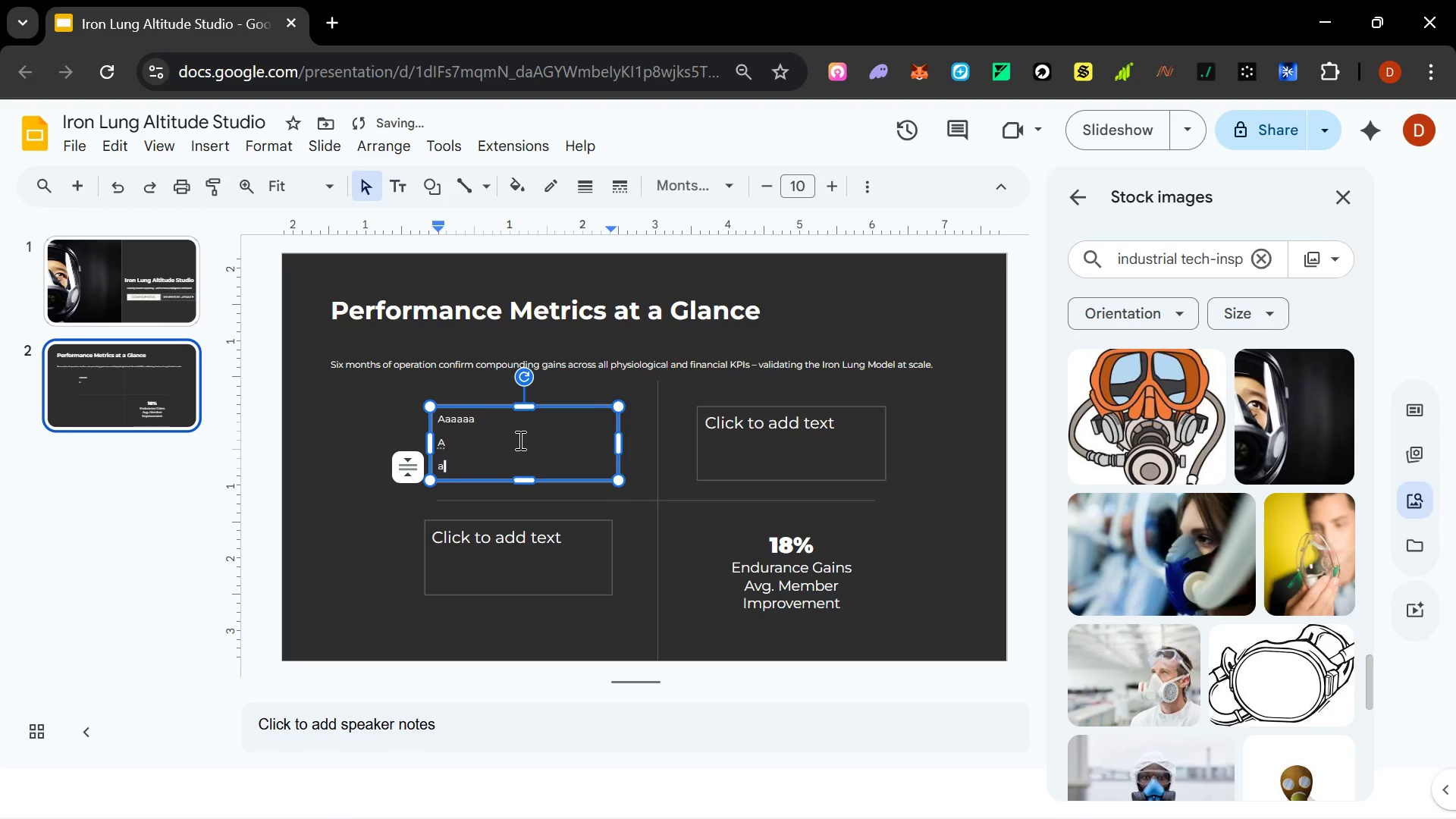 
key(Enter)
 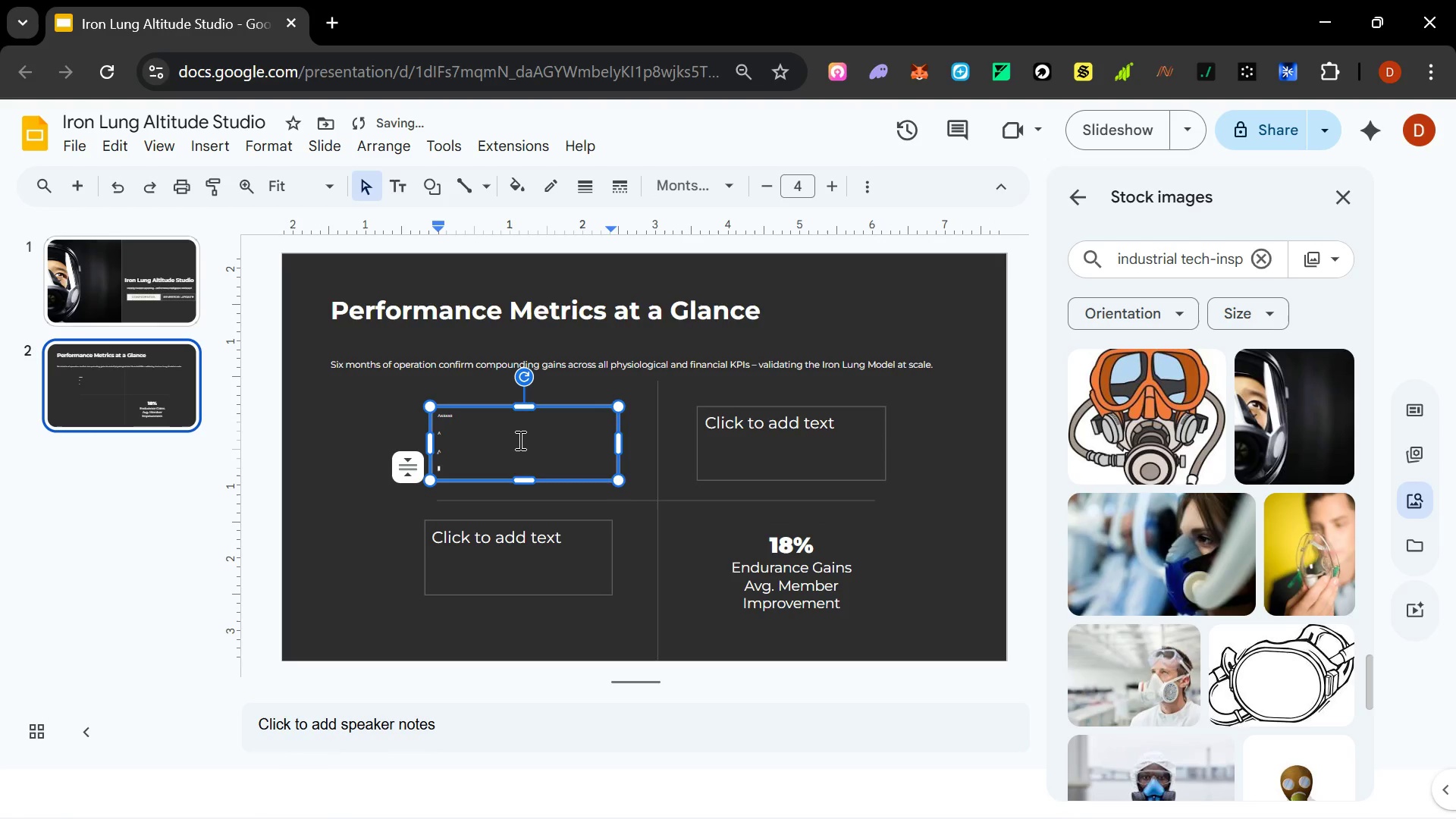 
key(A)
 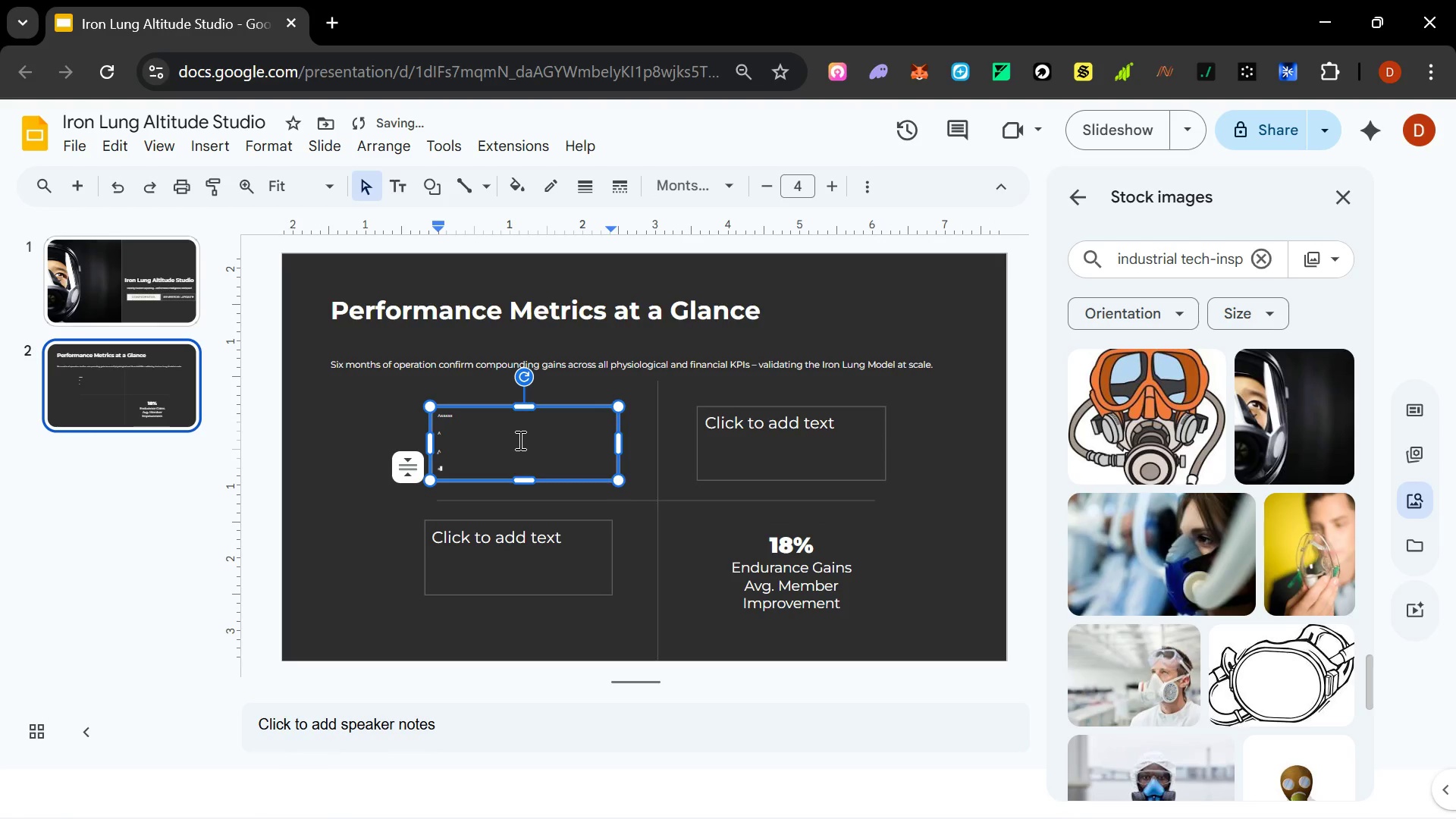 
key(Enter)
 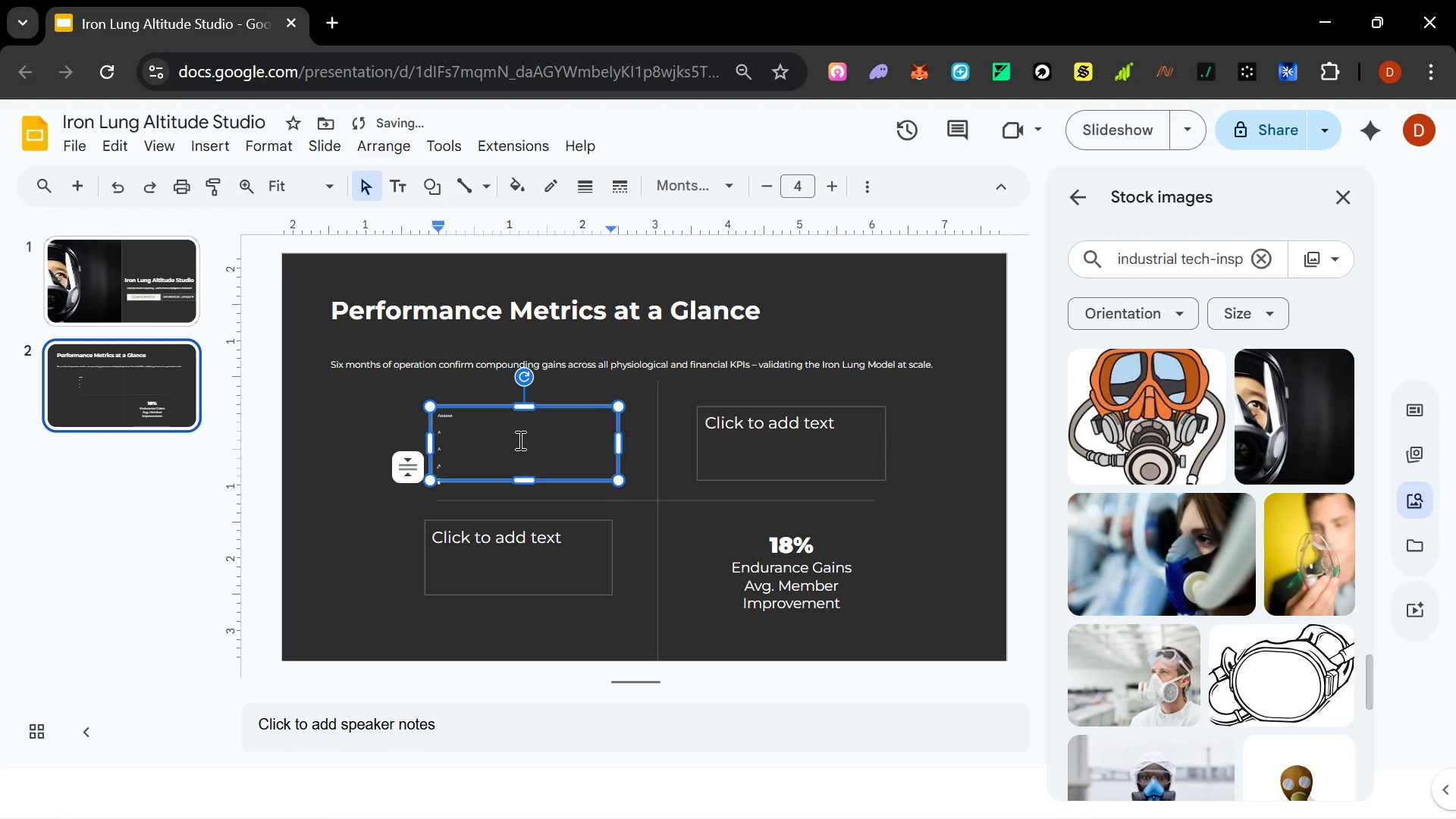 
key(A)
 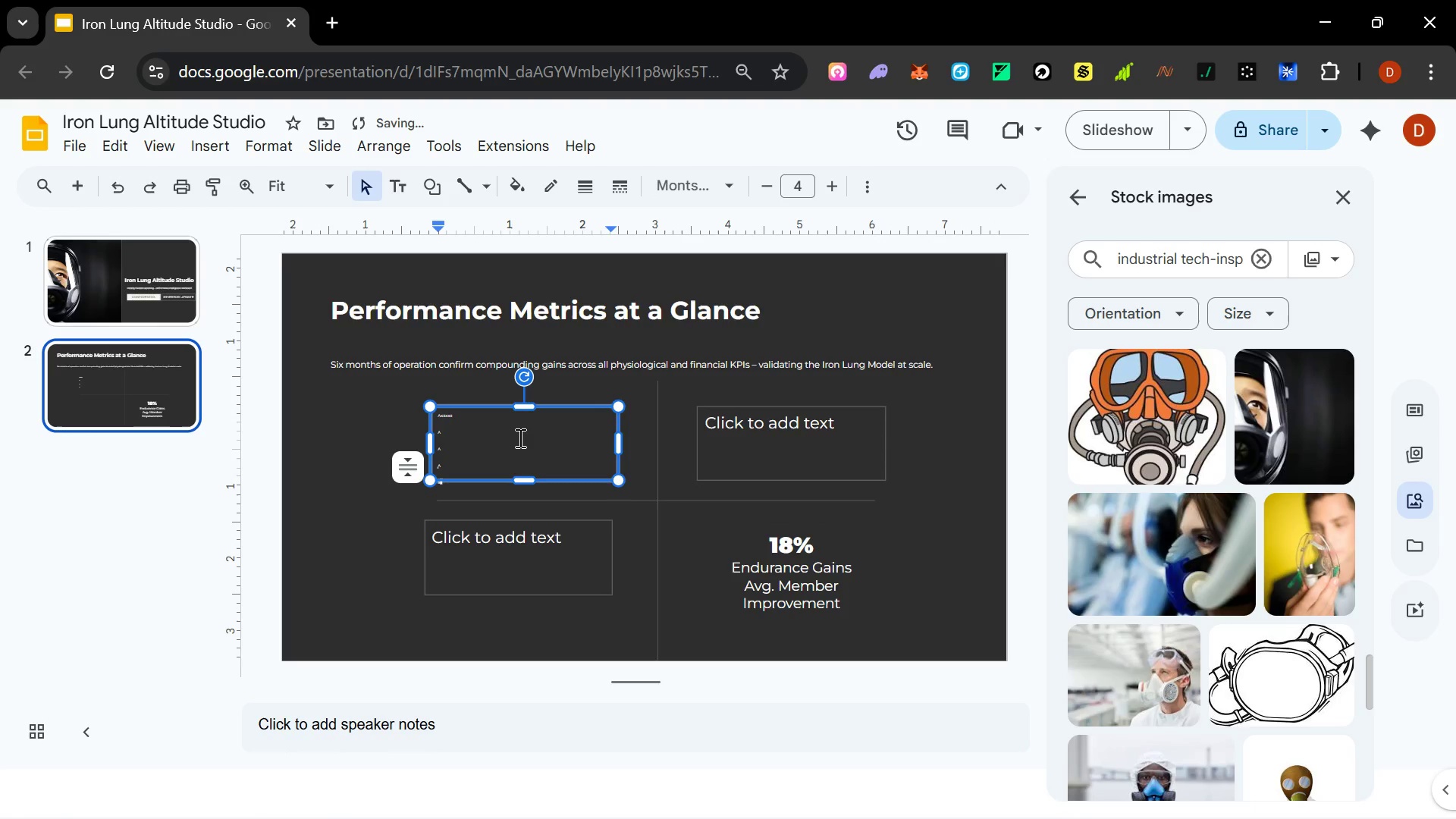 
key(Escape)
 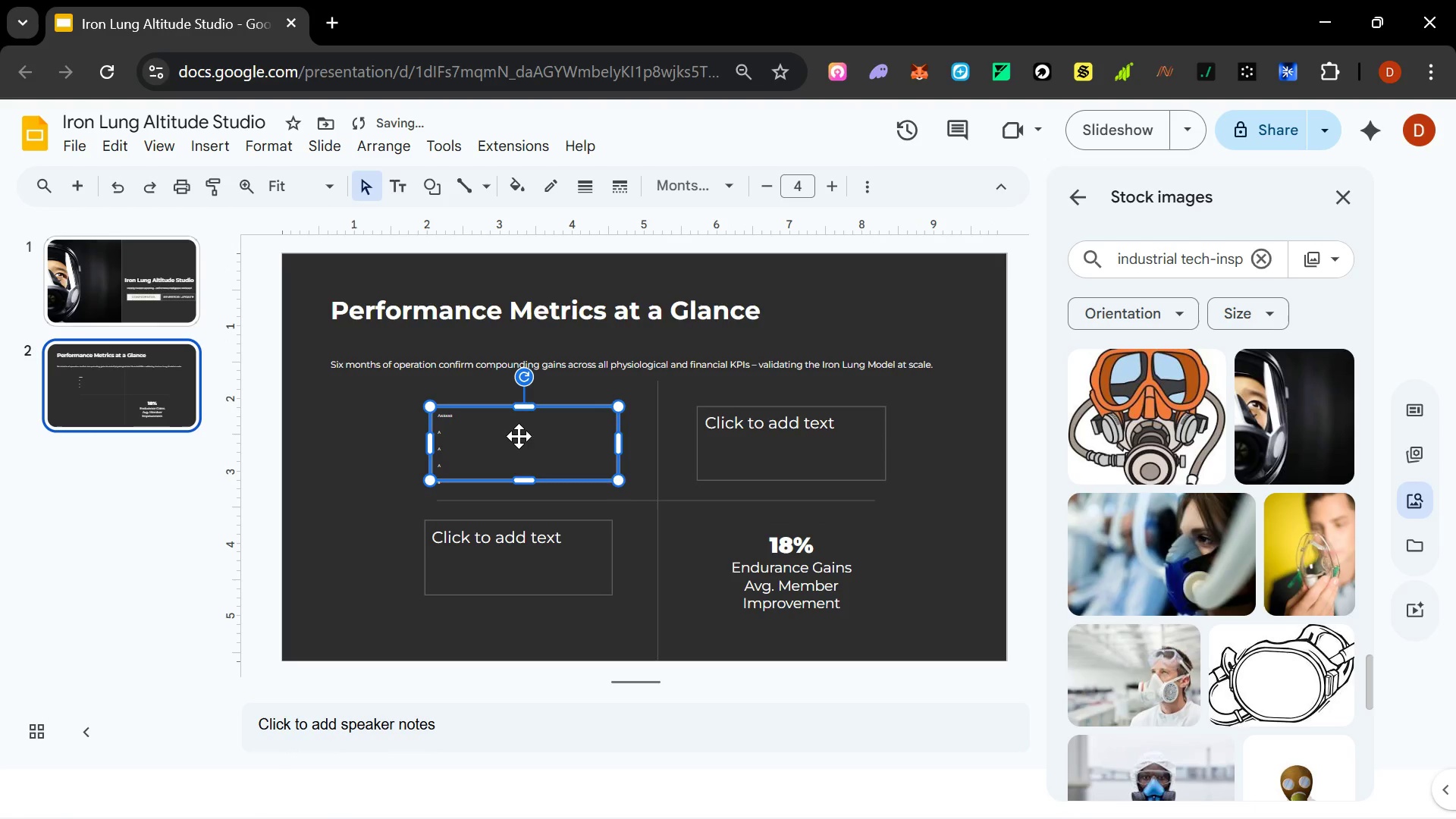 
key(Control+Z)
 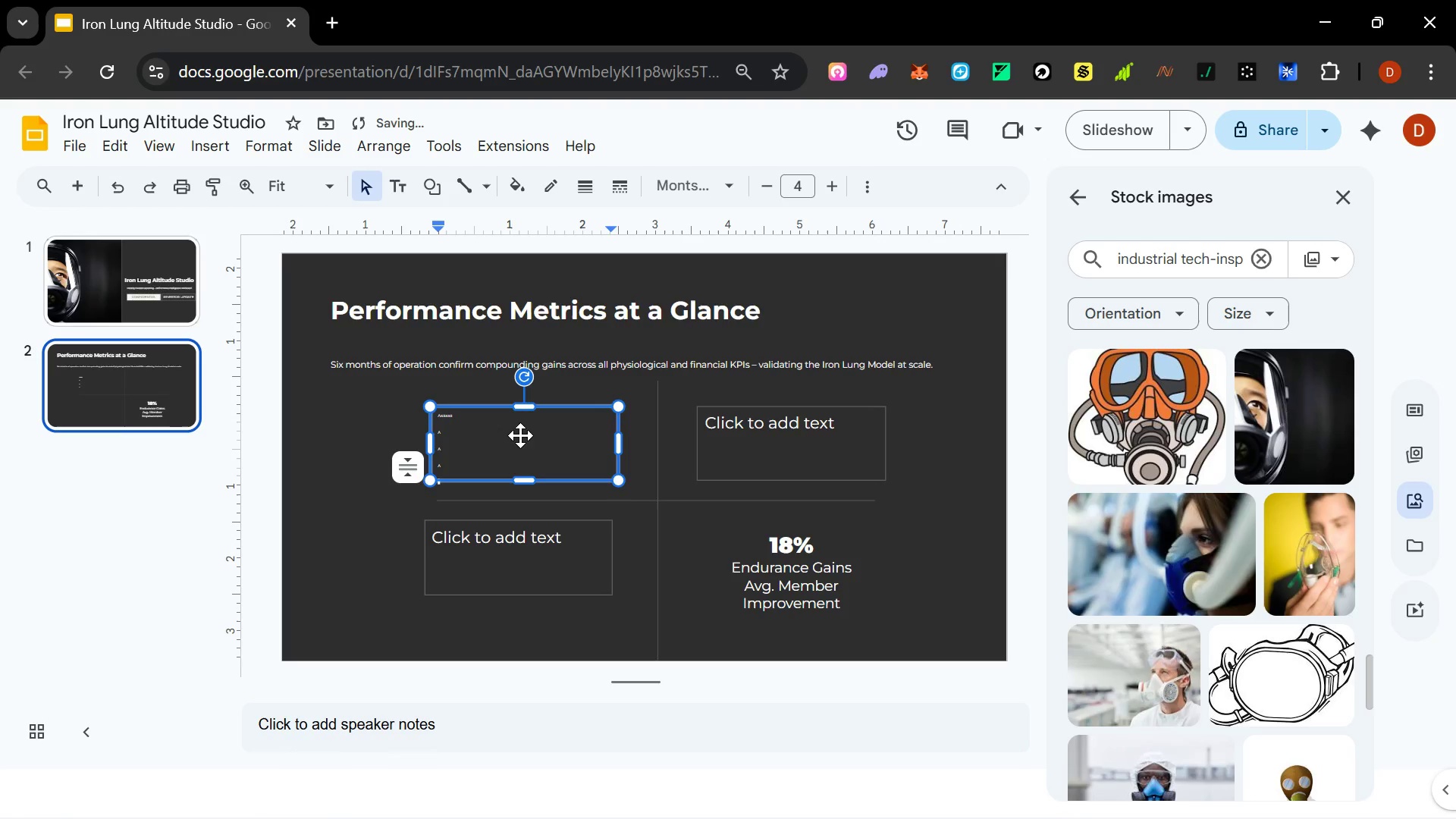 
key(Control+Z)
 